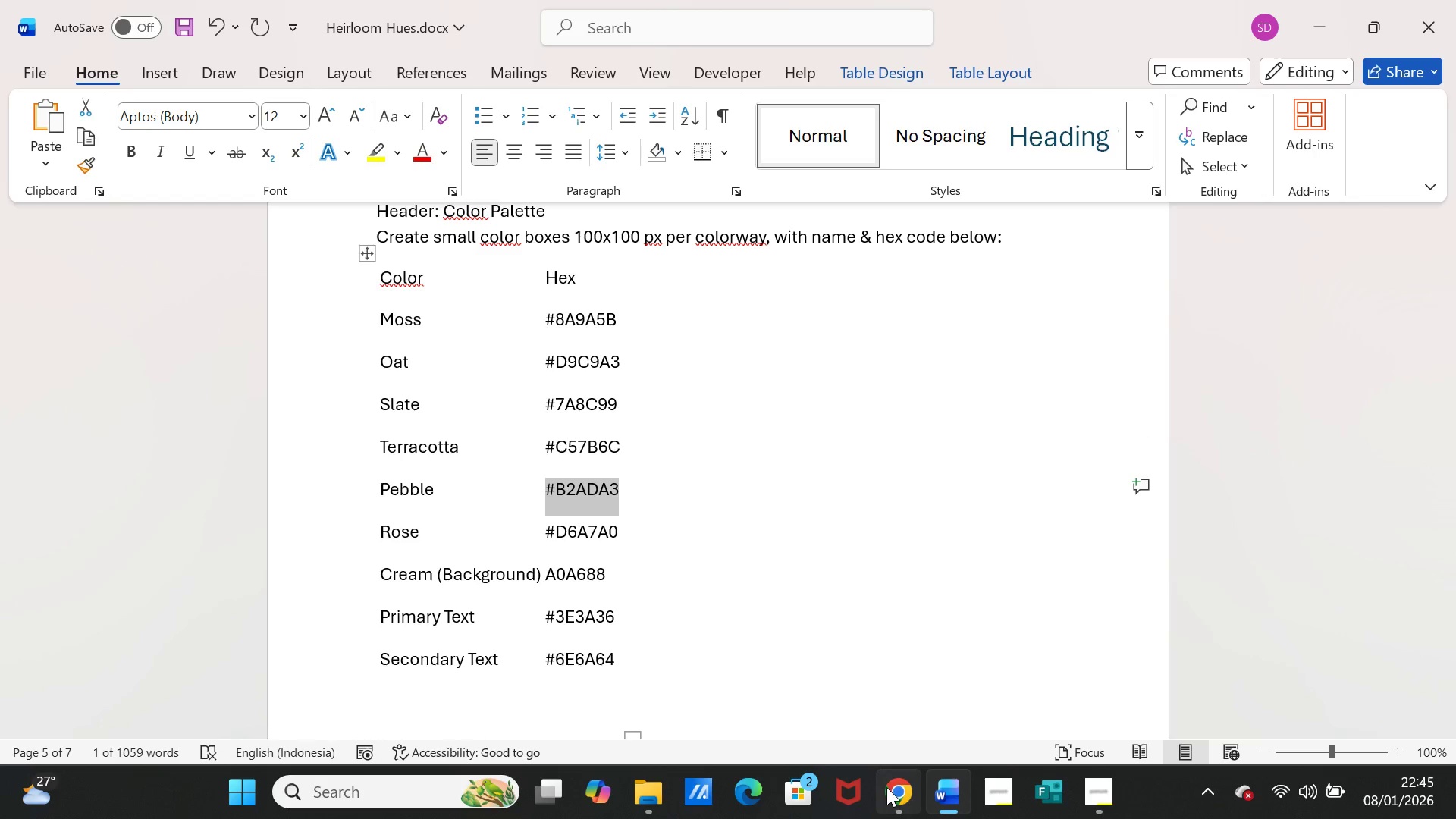 
left_click([886, 787])
 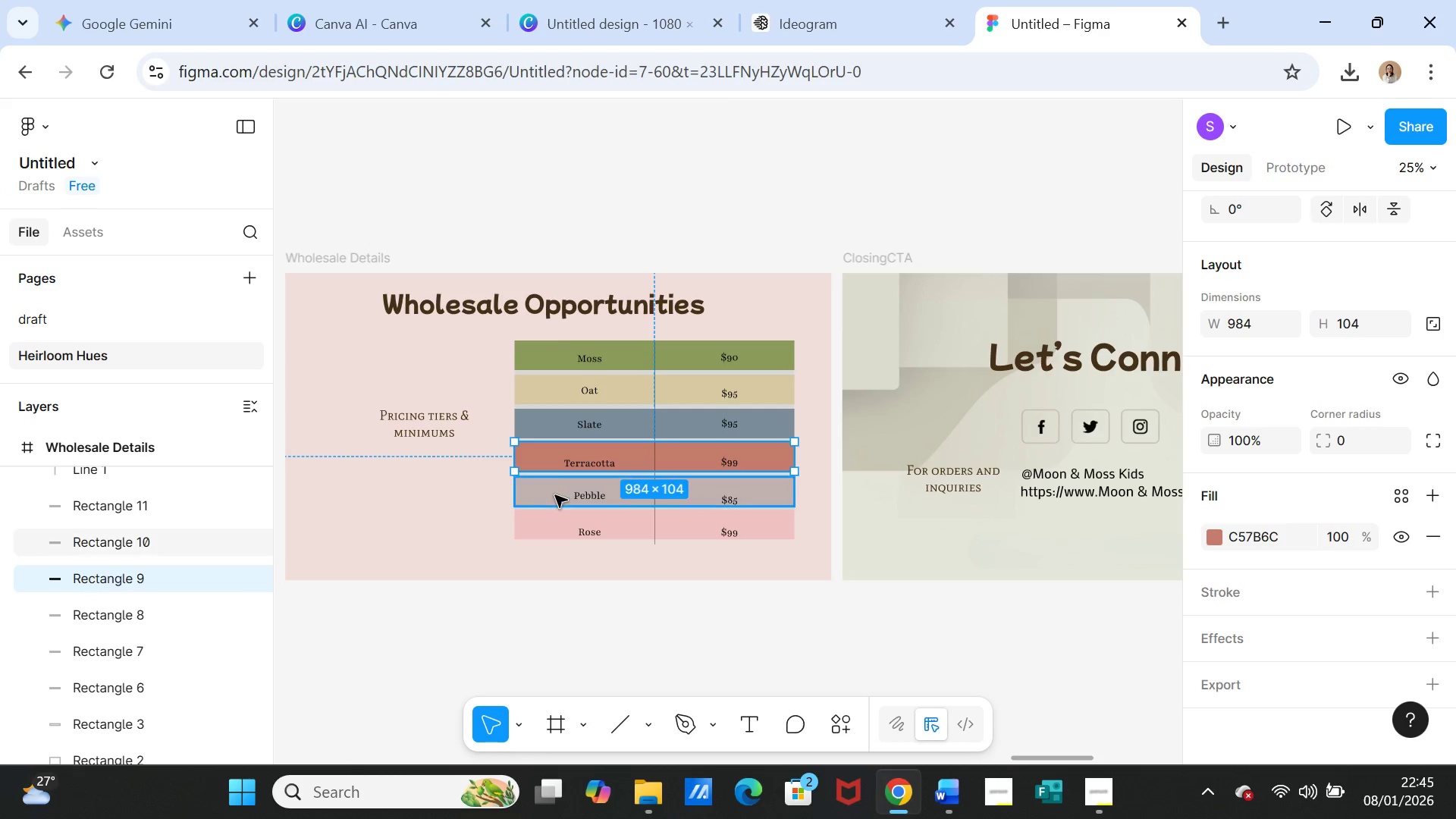 
left_click([544, 494])
 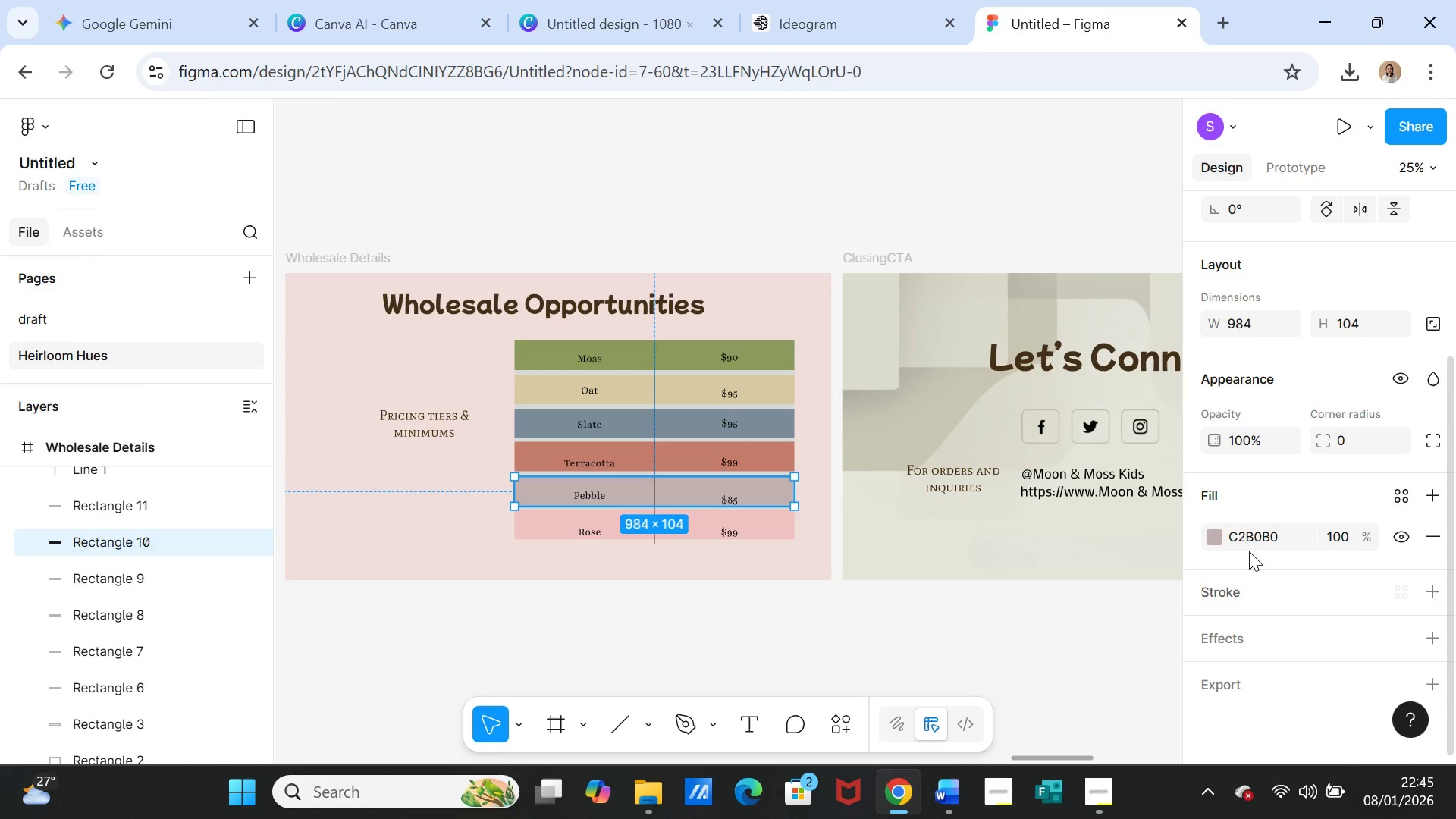 
left_click([1251, 532])
 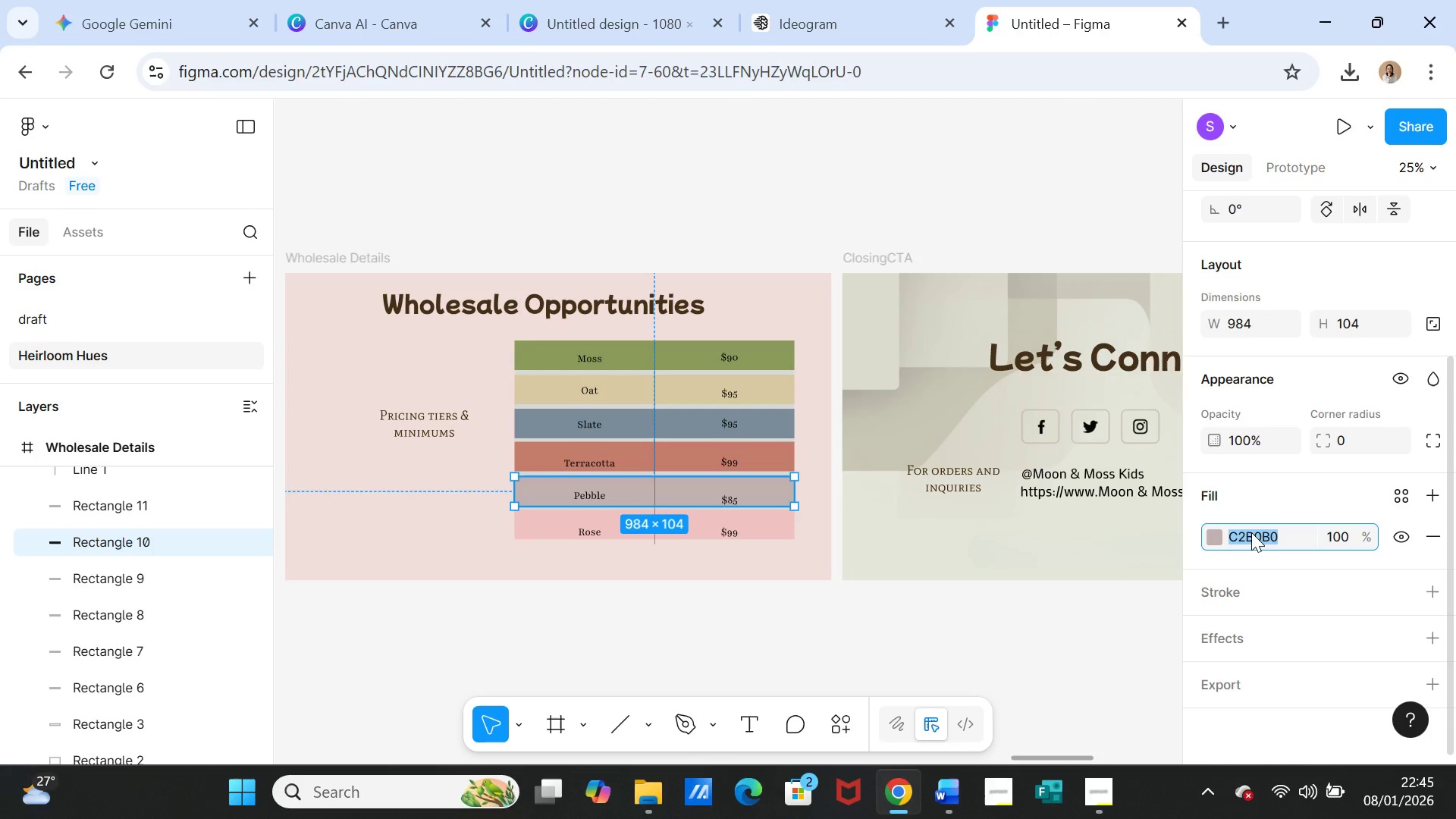 
key(Control+V)
 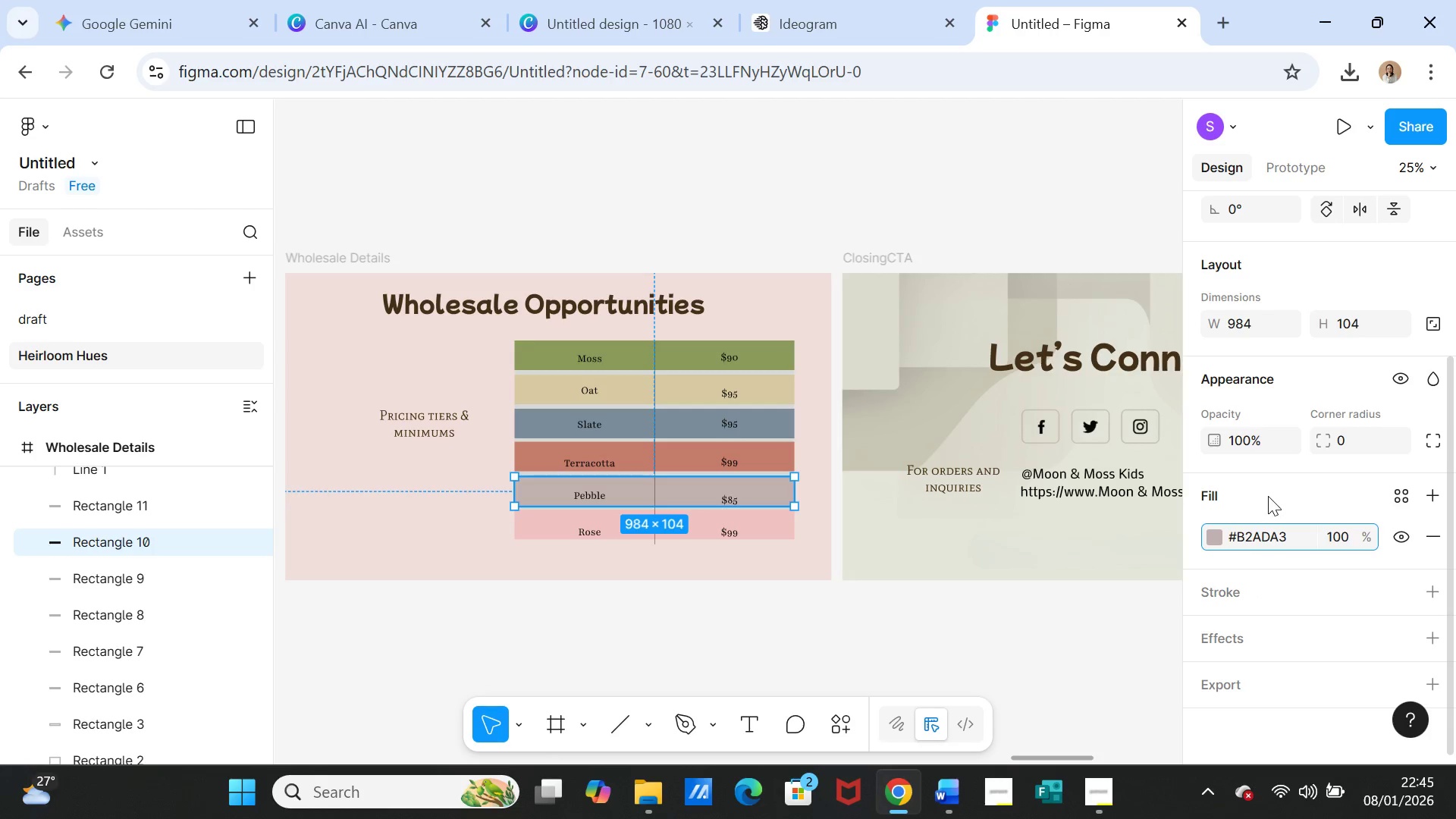 
left_click([1268, 496])
 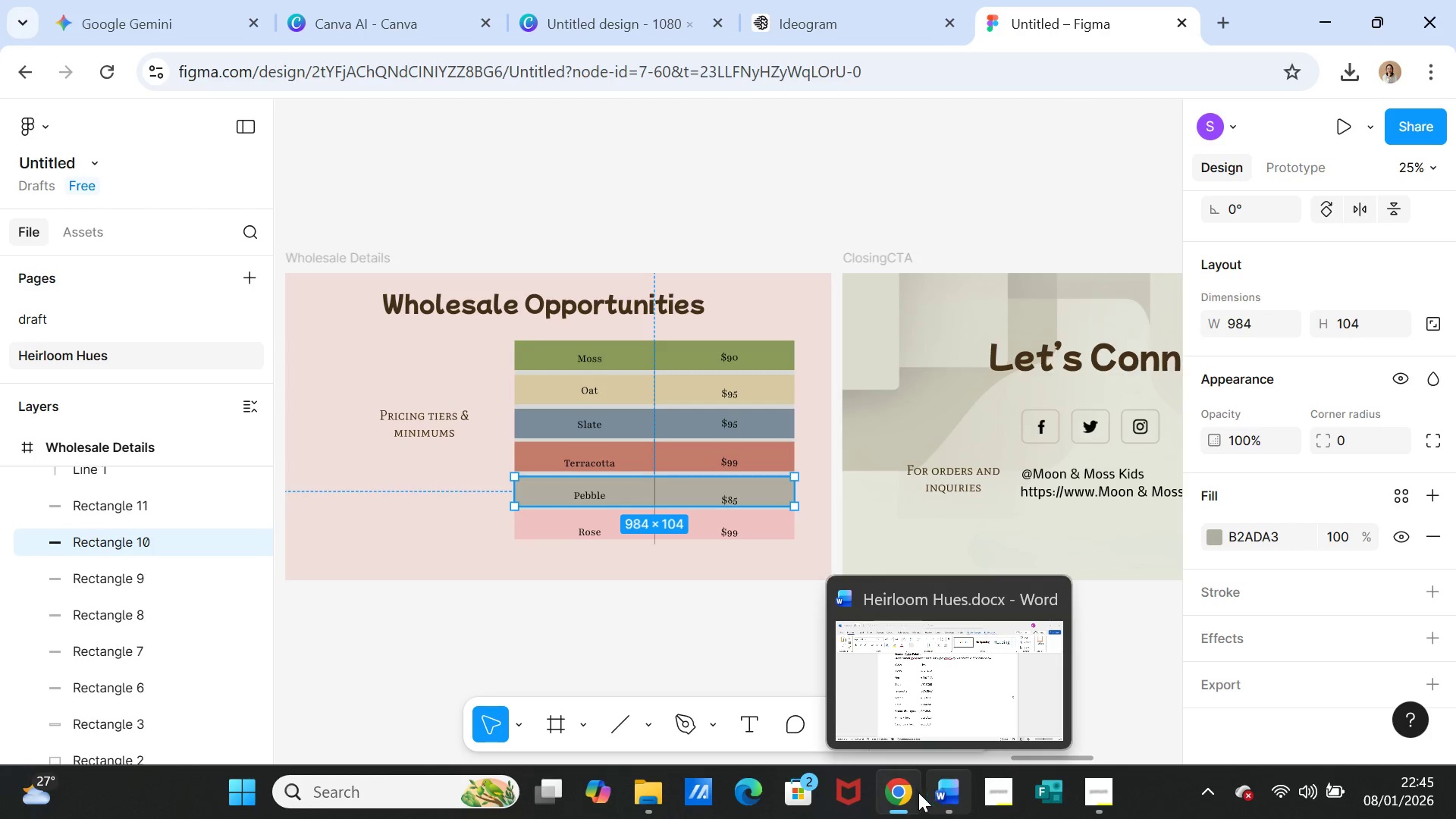 
left_click([895, 794])
 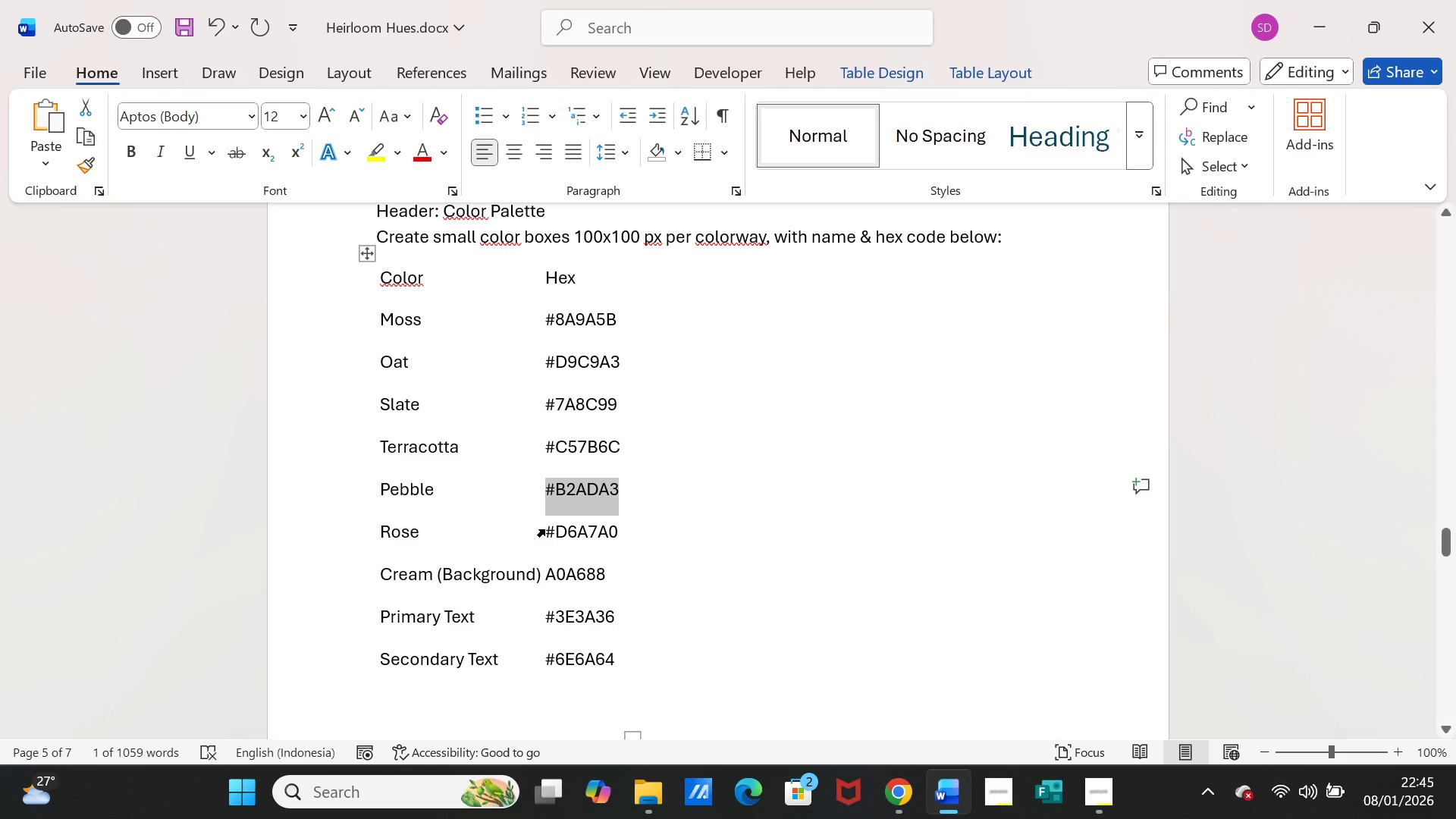 
left_click([544, 529])
 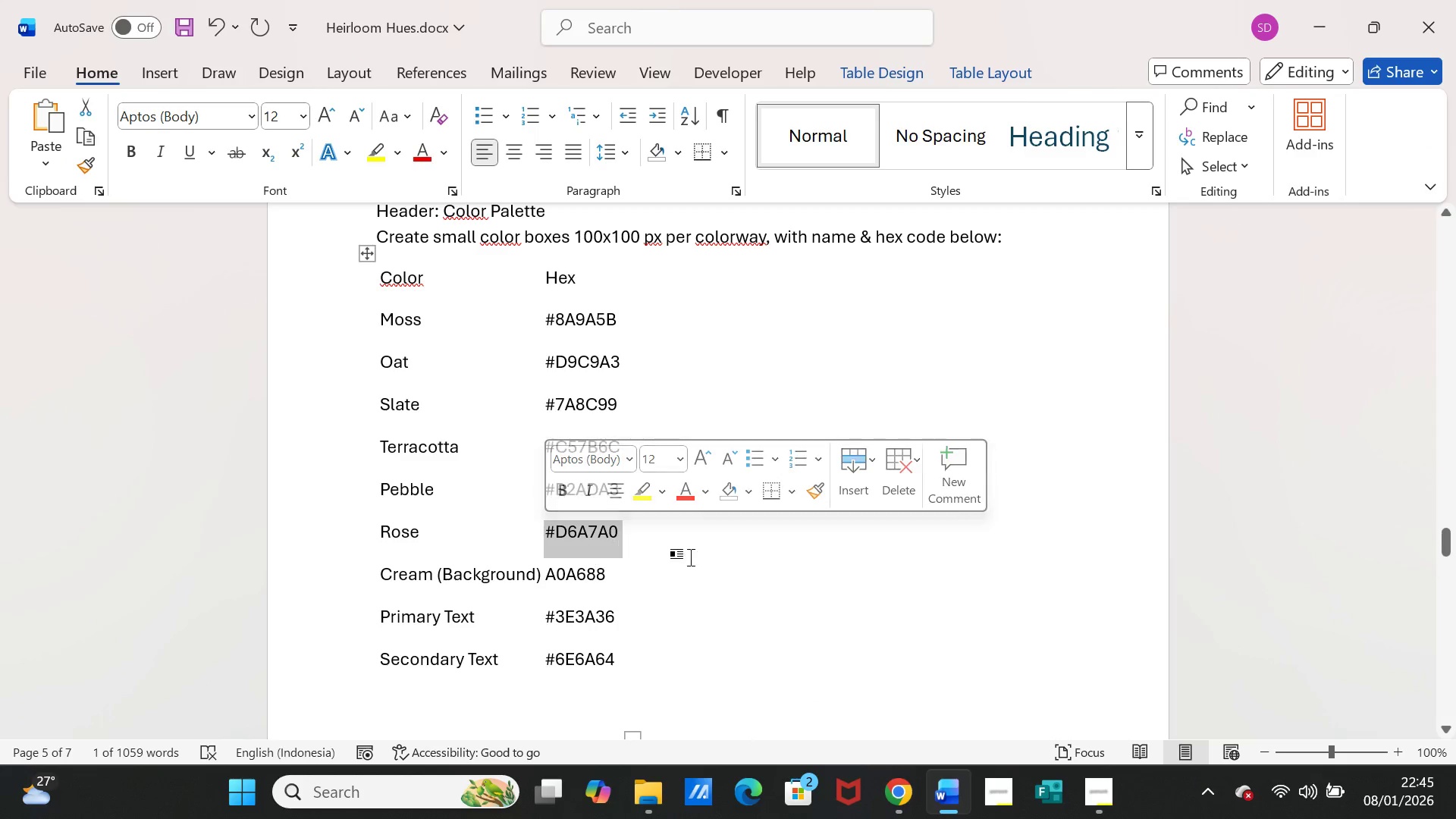 
key(Control+C)
 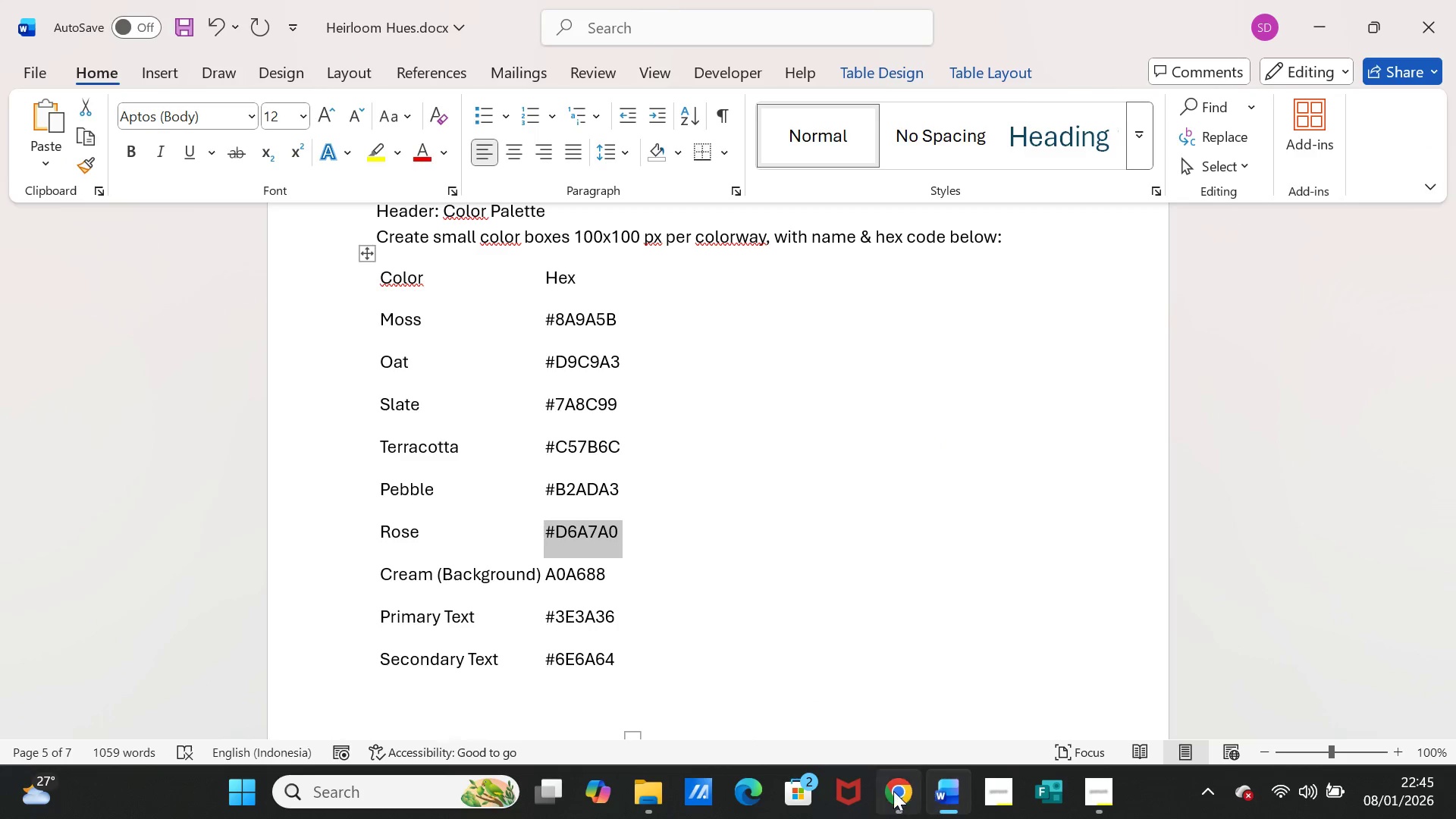 
left_click([893, 790])
 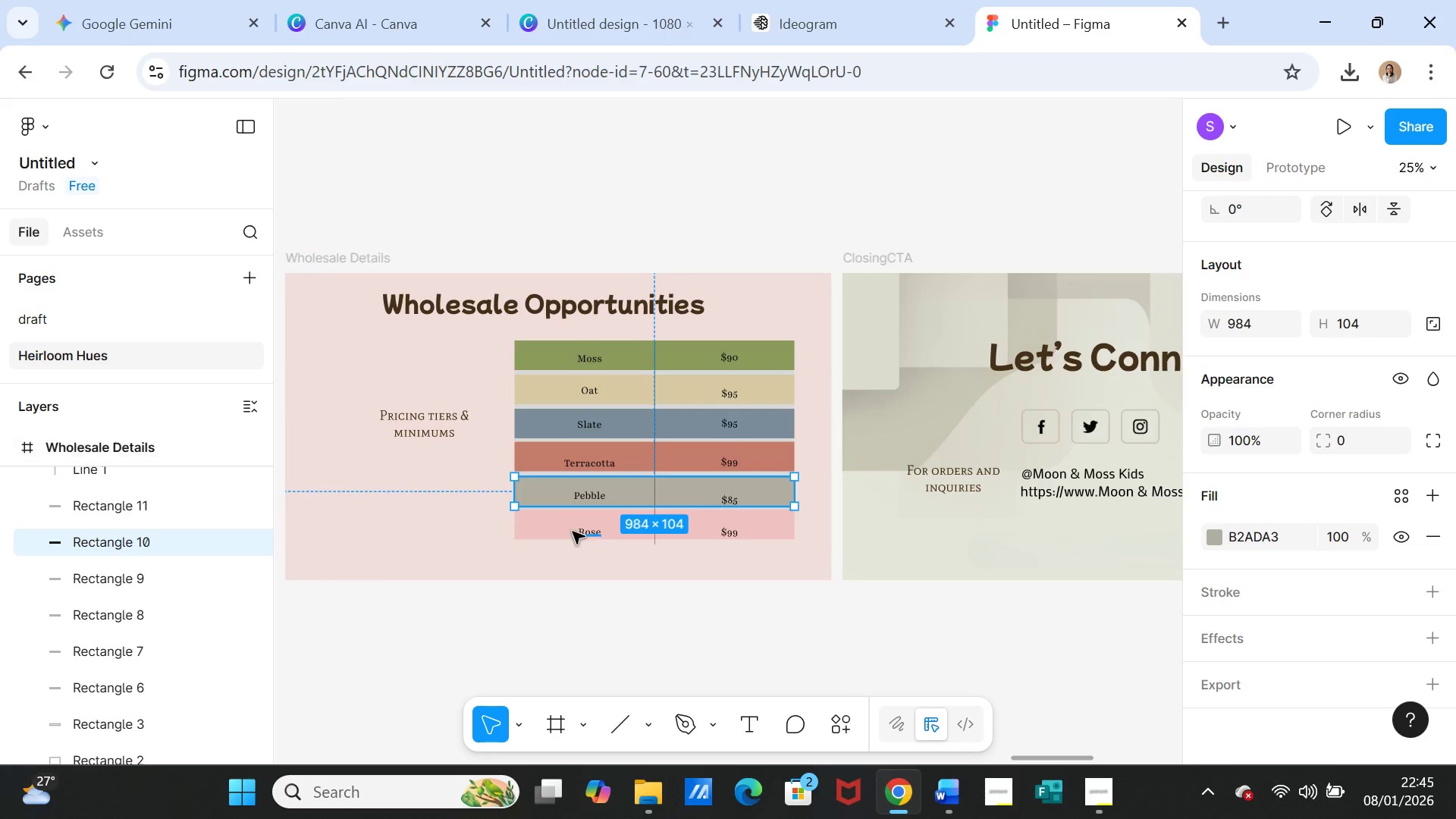 
left_click([559, 526])
 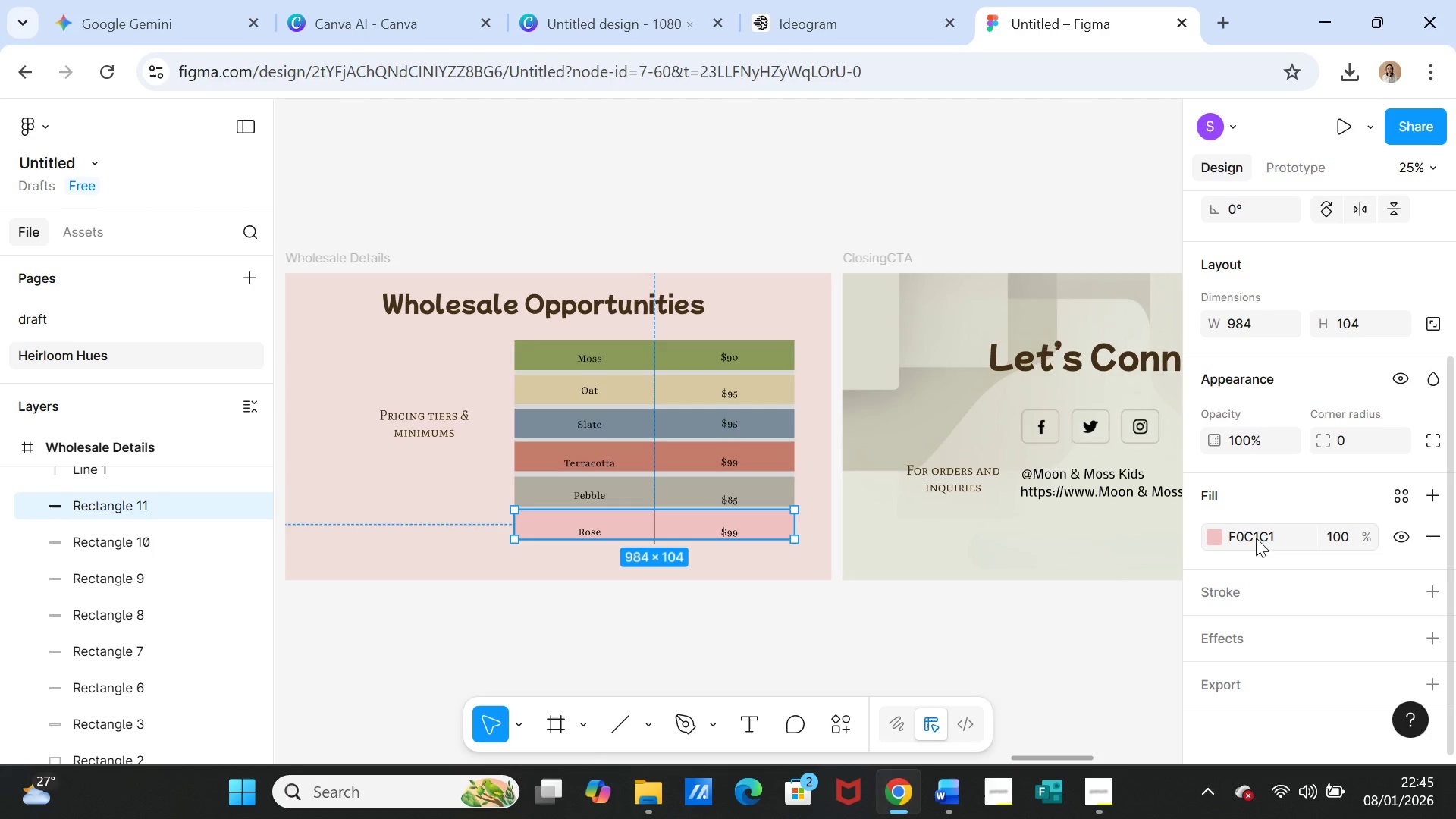 
left_click([1256, 538])
 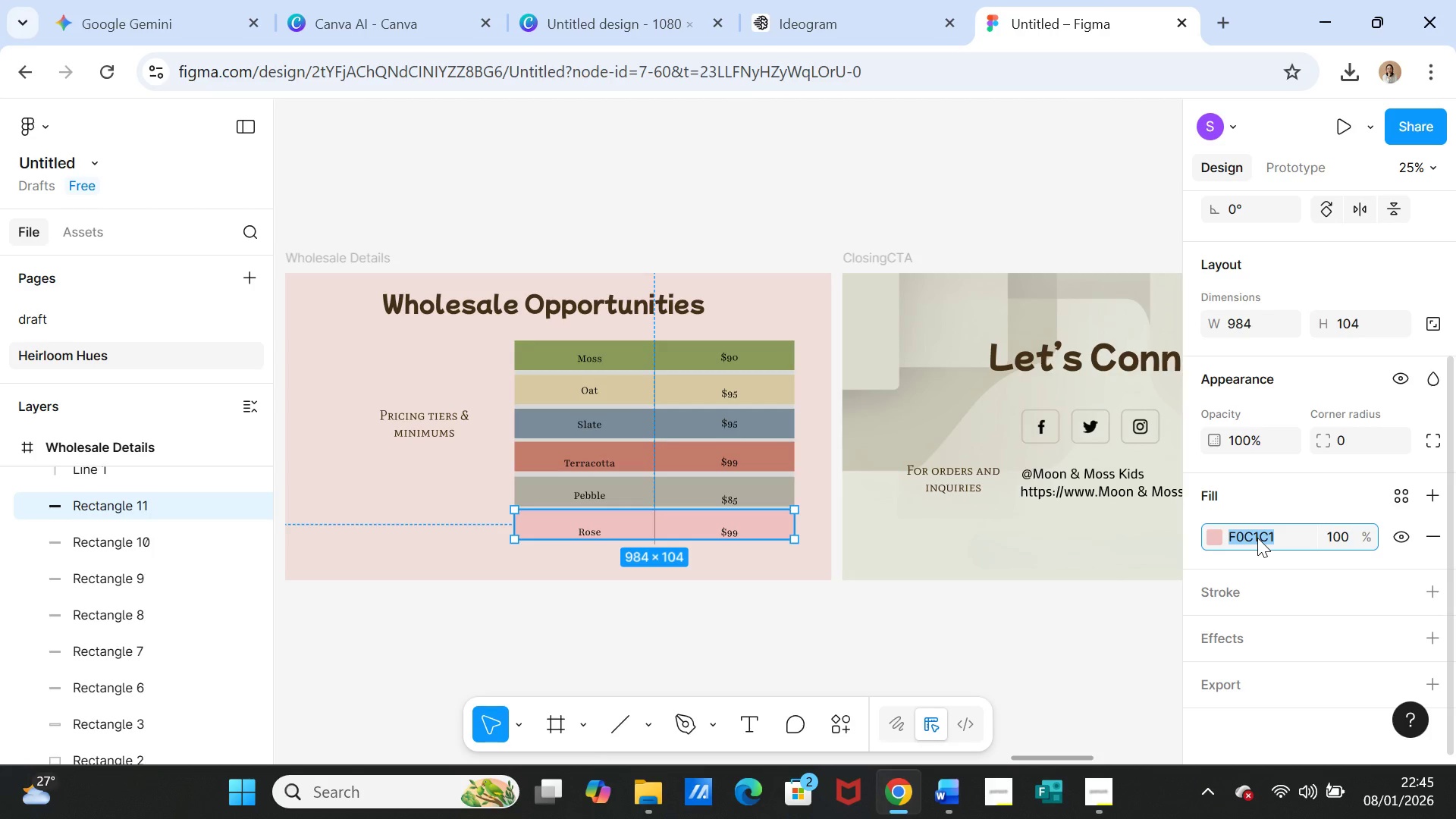 
key(Control+V)
 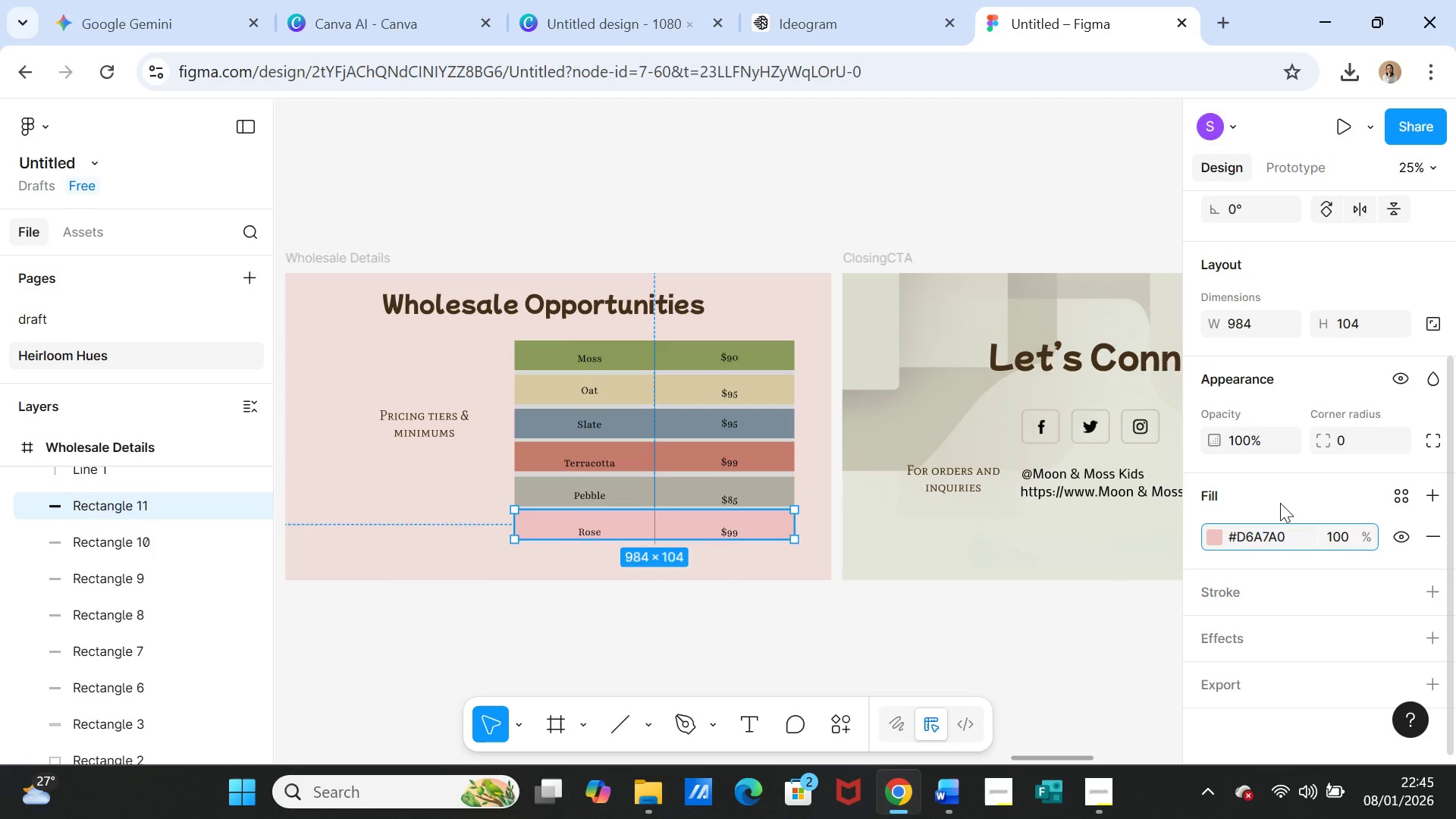 
left_click([1280, 503])
 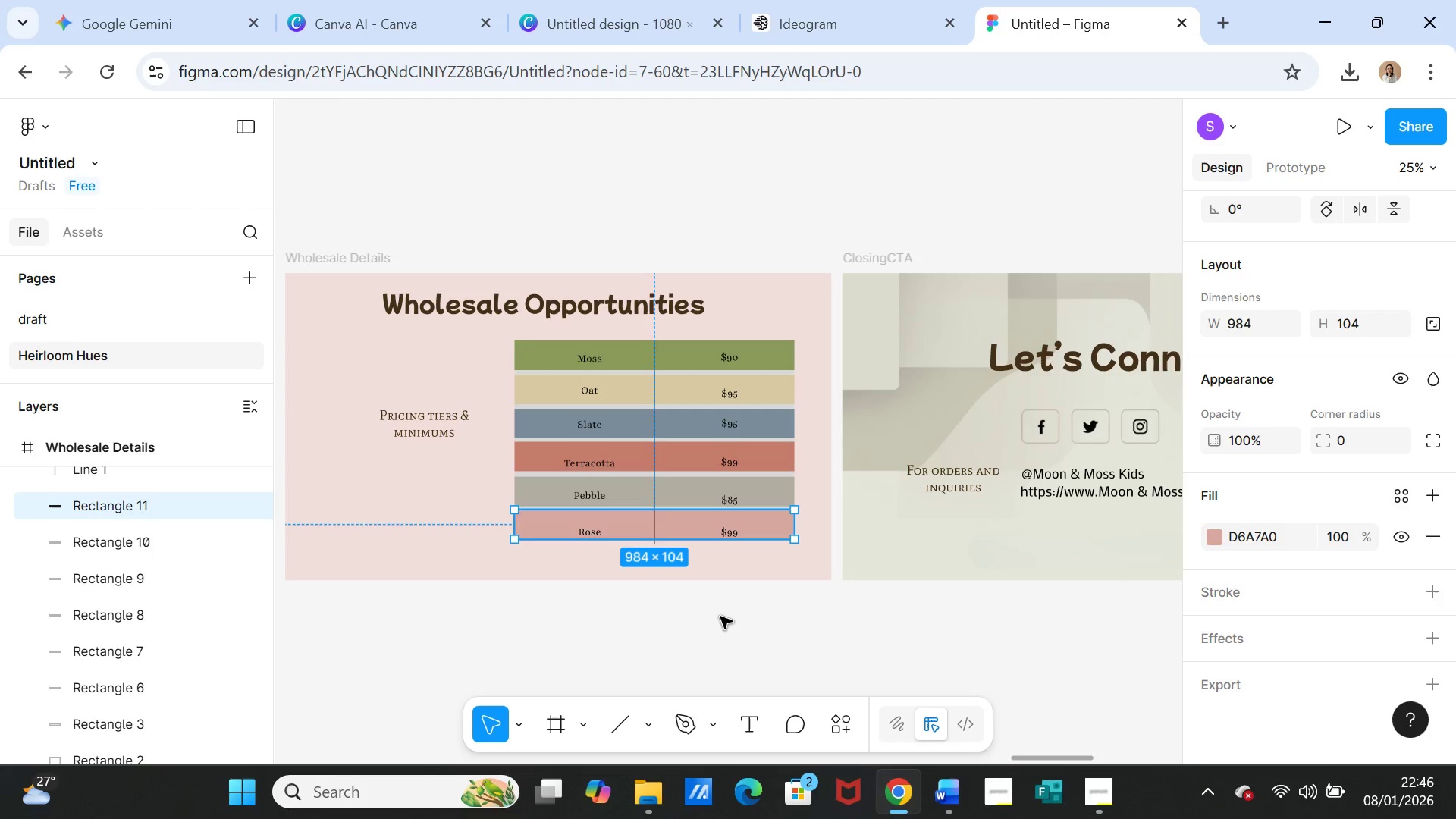 
left_click([718, 626])
 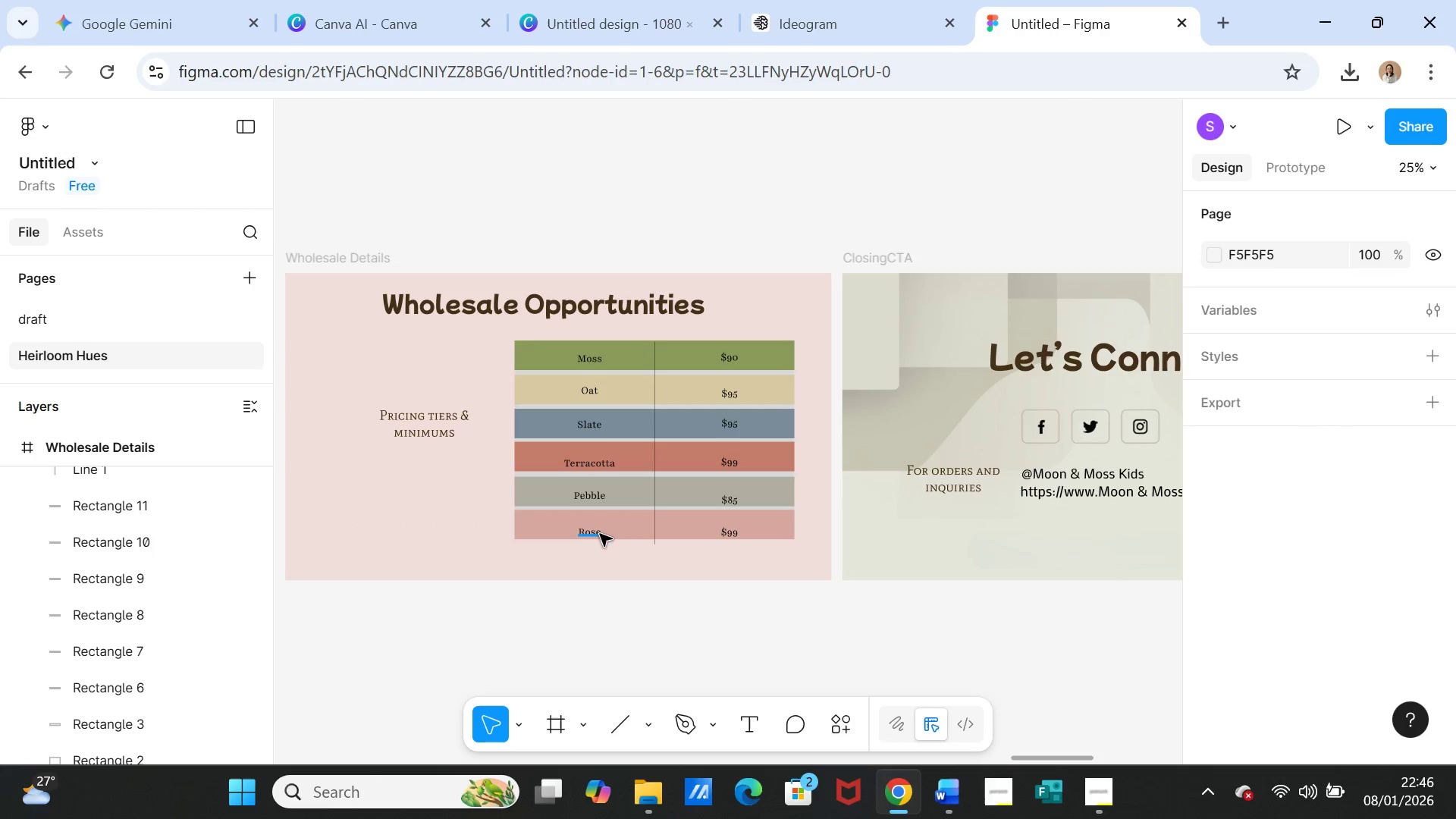 
left_click([599, 530])
 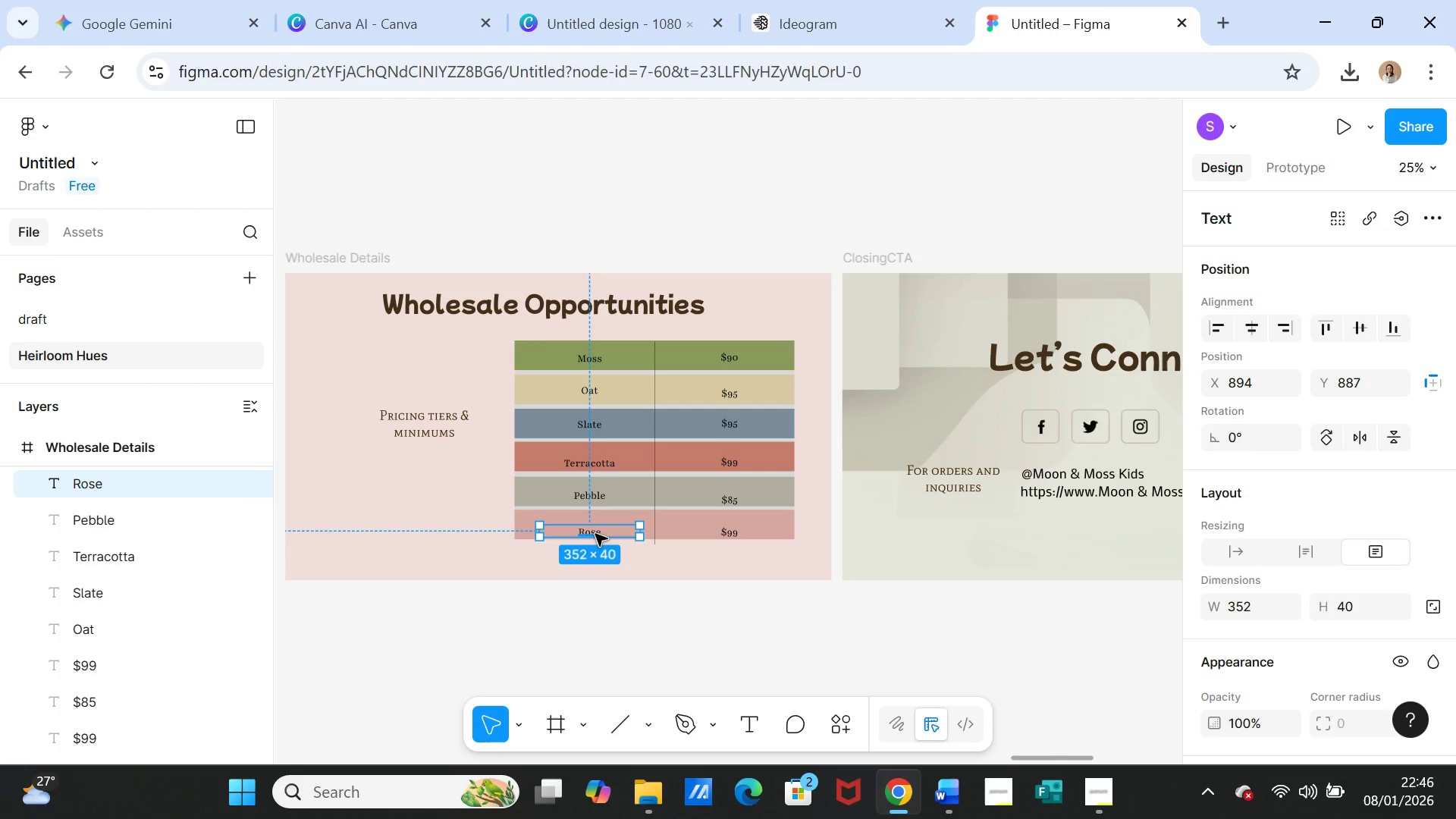 
left_click_drag(start_coordinate=[595, 534], to_coordinate=[596, 526])
 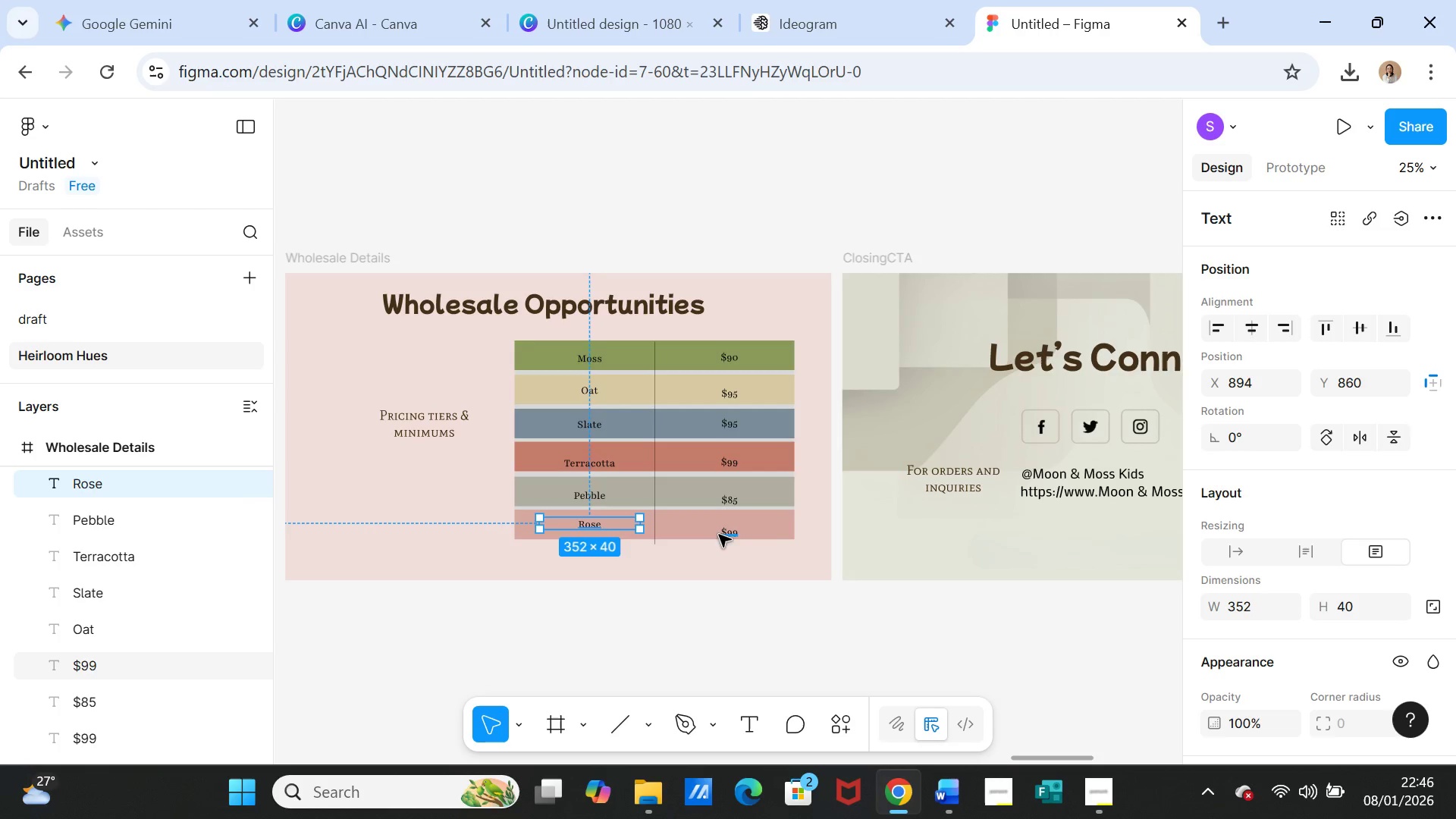 
left_click([719, 535])
 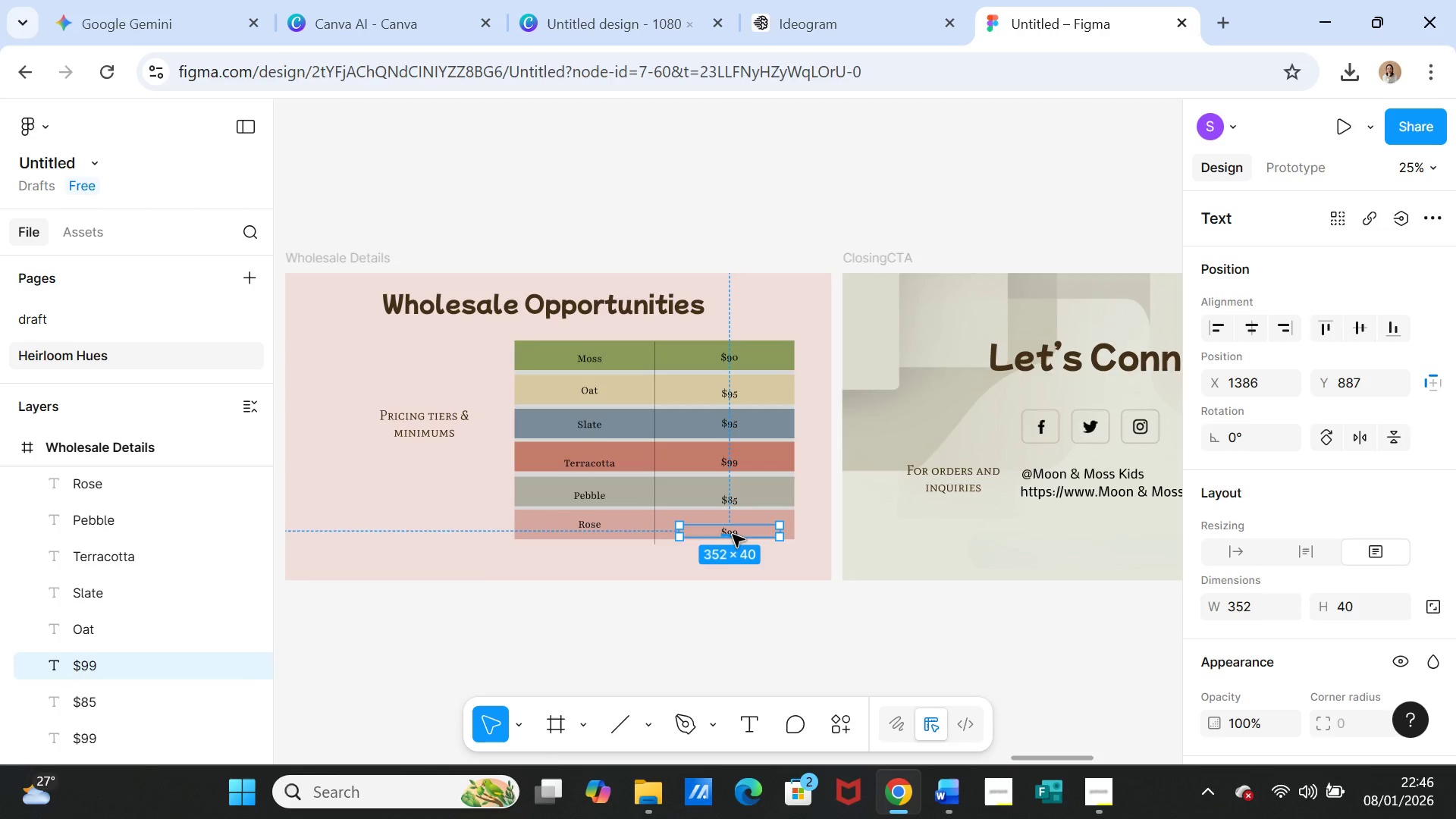 
left_click_drag(start_coordinate=[733, 535], to_coordinate=[733, 529])
 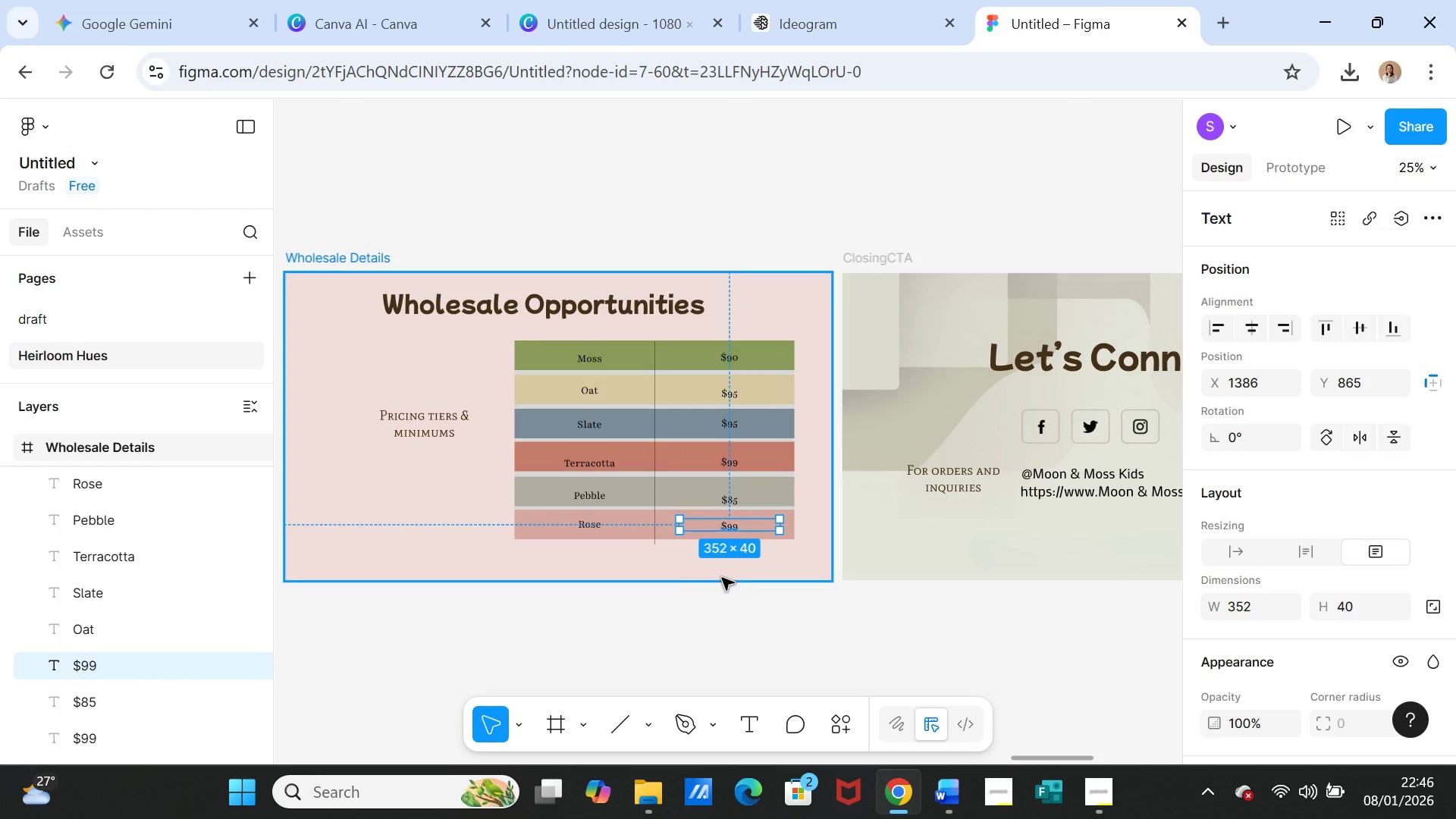 
left_click([722, 578])
 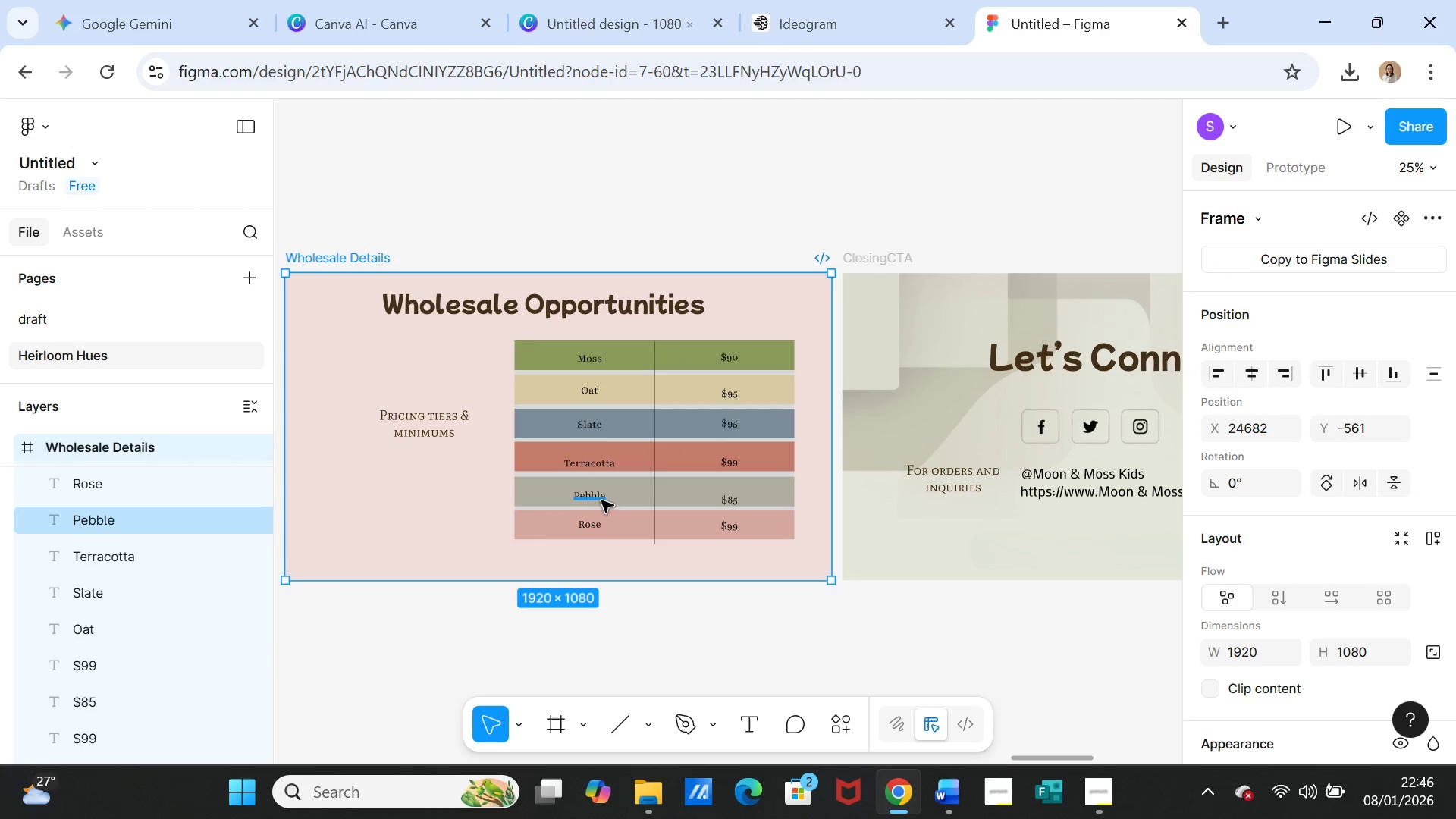 
left_click([597, 498])
 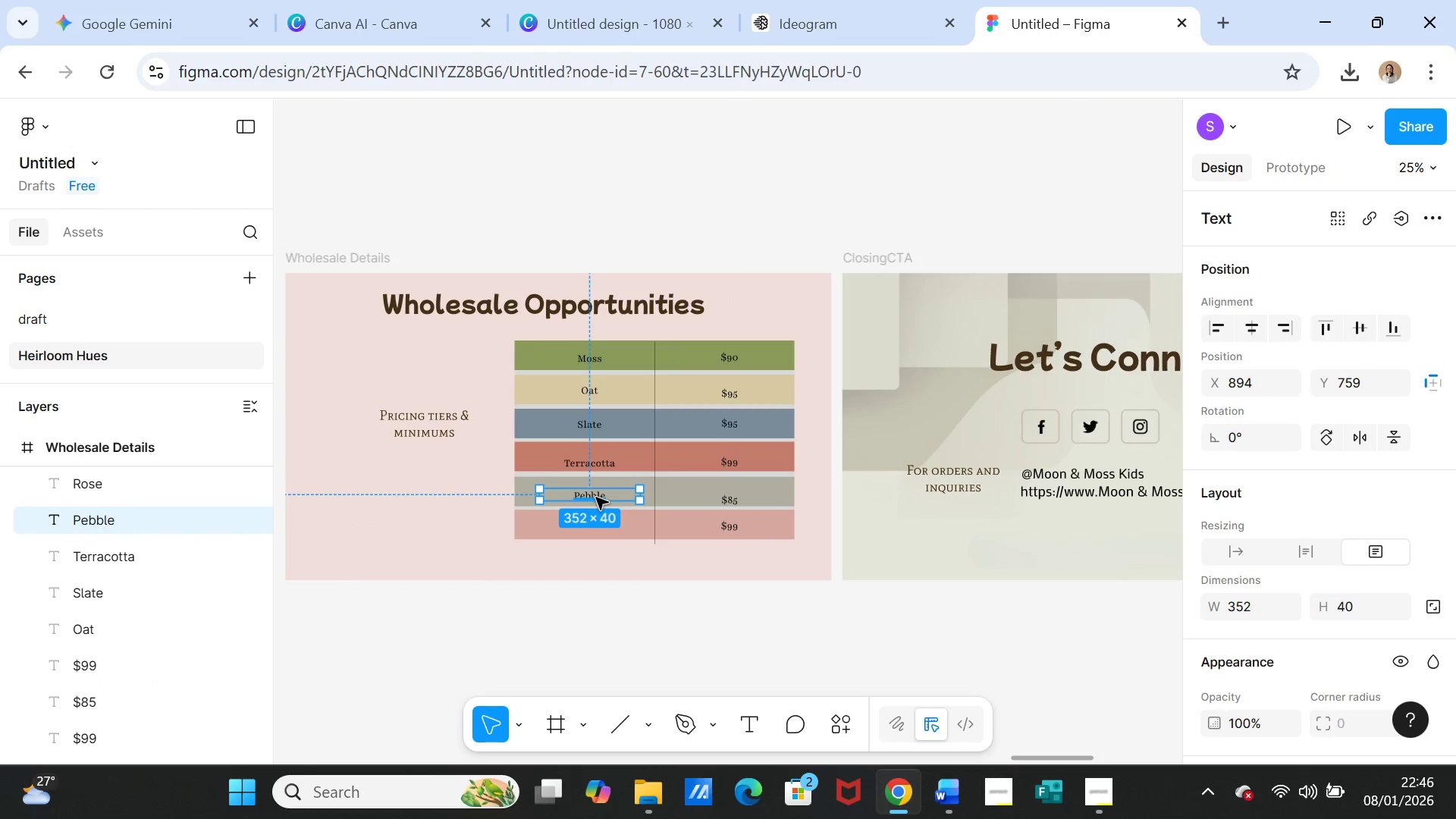 
left_click_drag(start_coordinate=[596, 497], to_coordinate=[596, 491])
 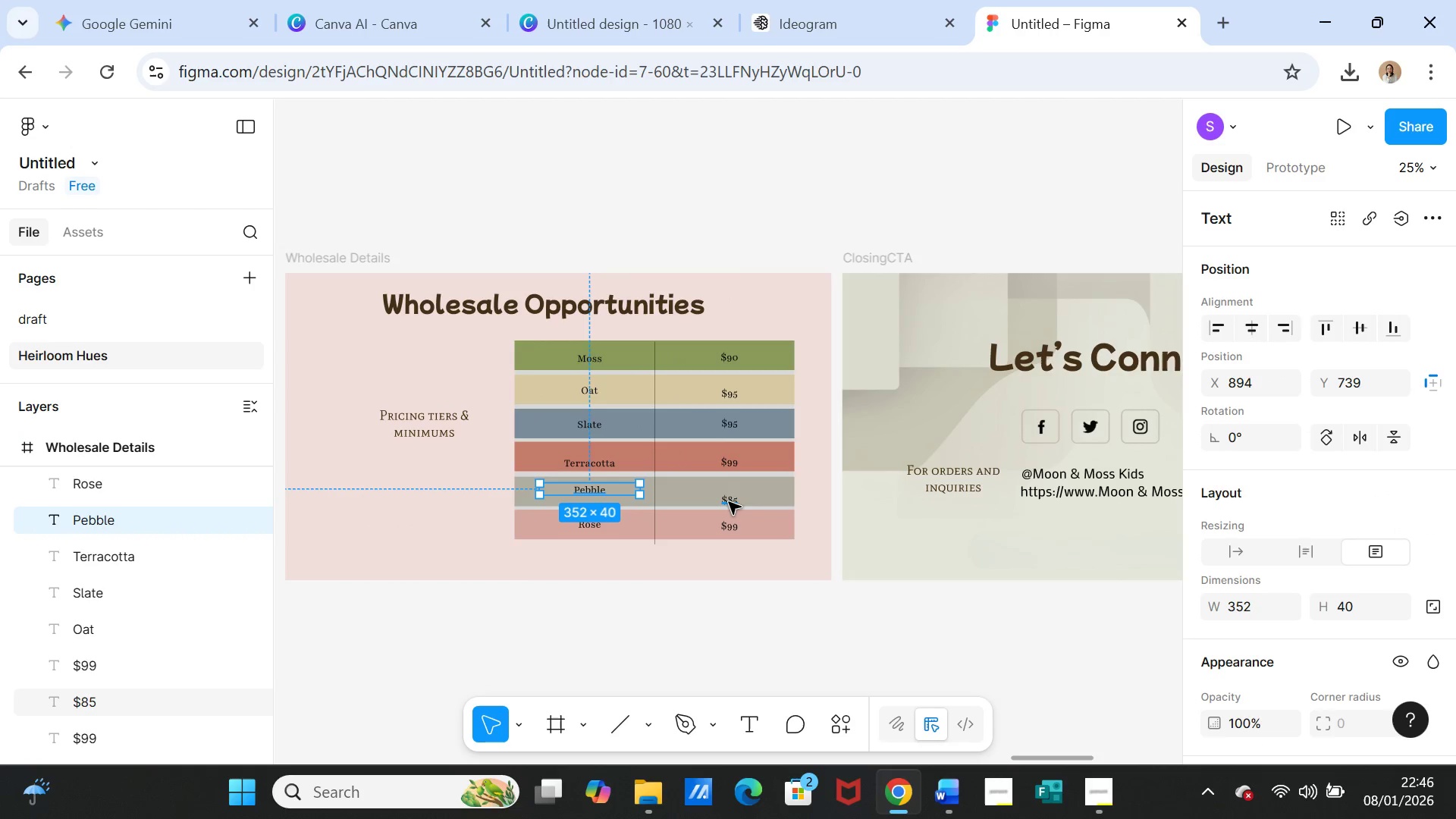 
left_click([729, 500])
 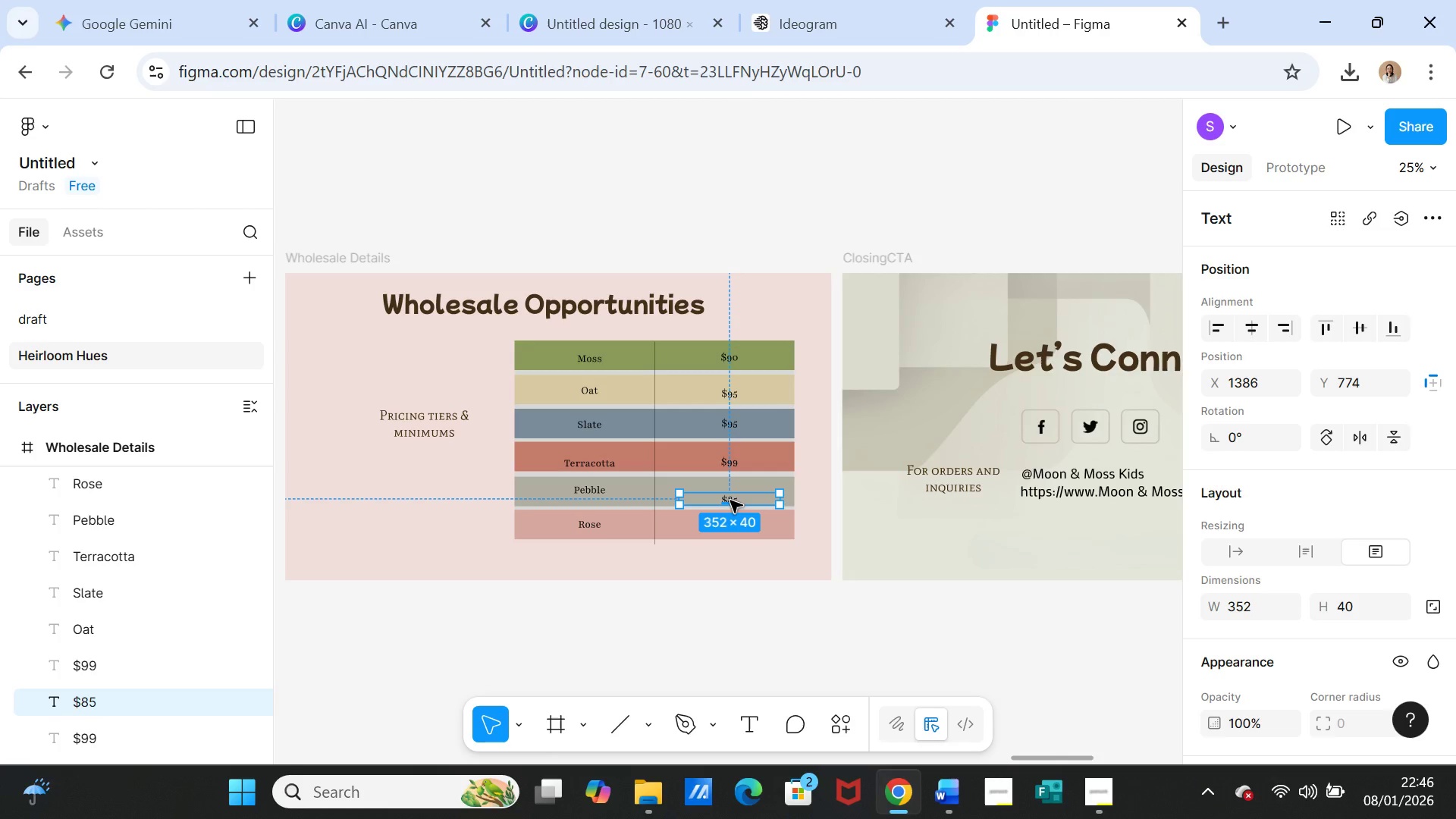 
left_click_drag(start_coordinate=[730, 500], to_coordinate=[730, 494])
 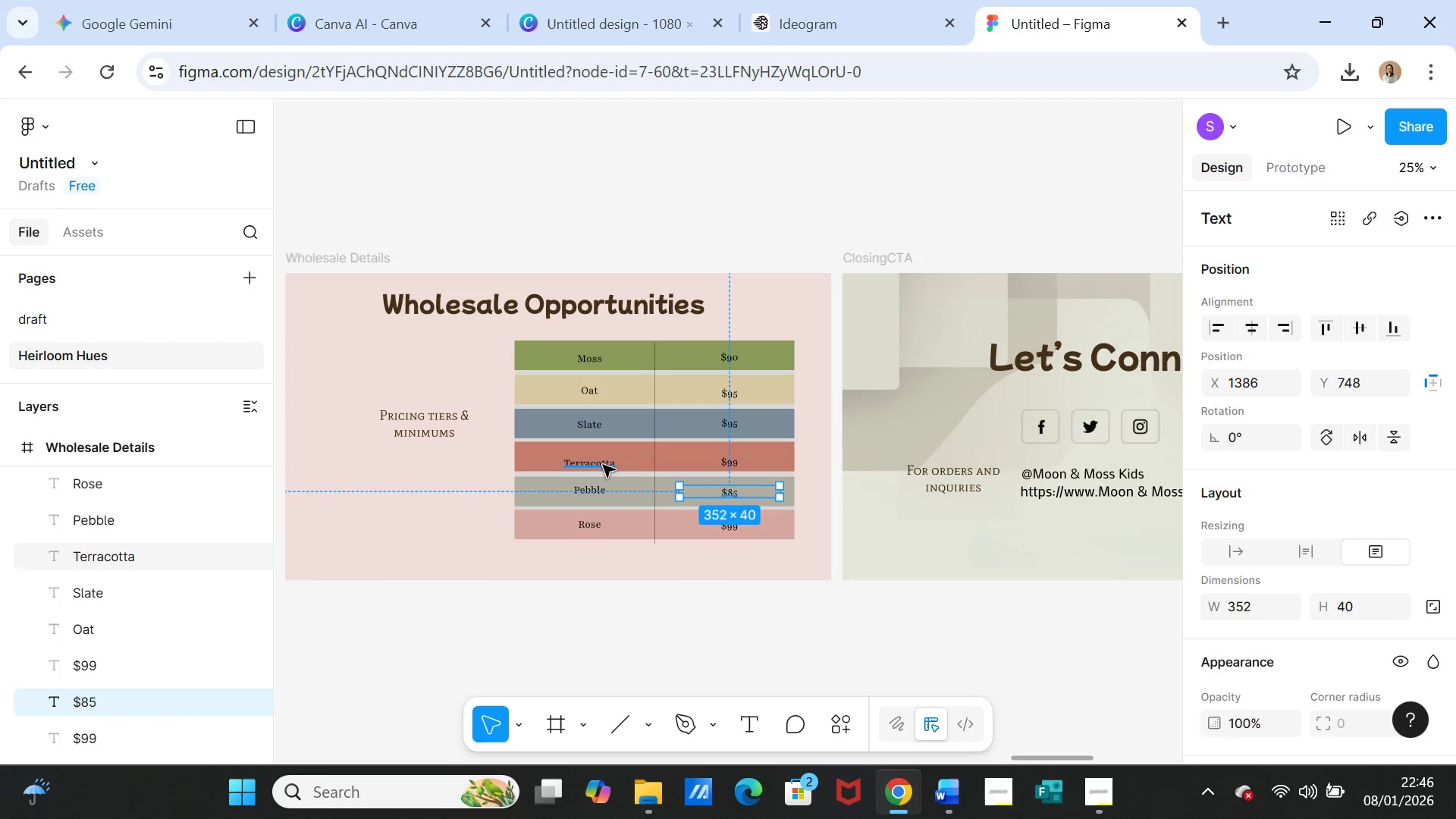 
left_click([603, 464])
 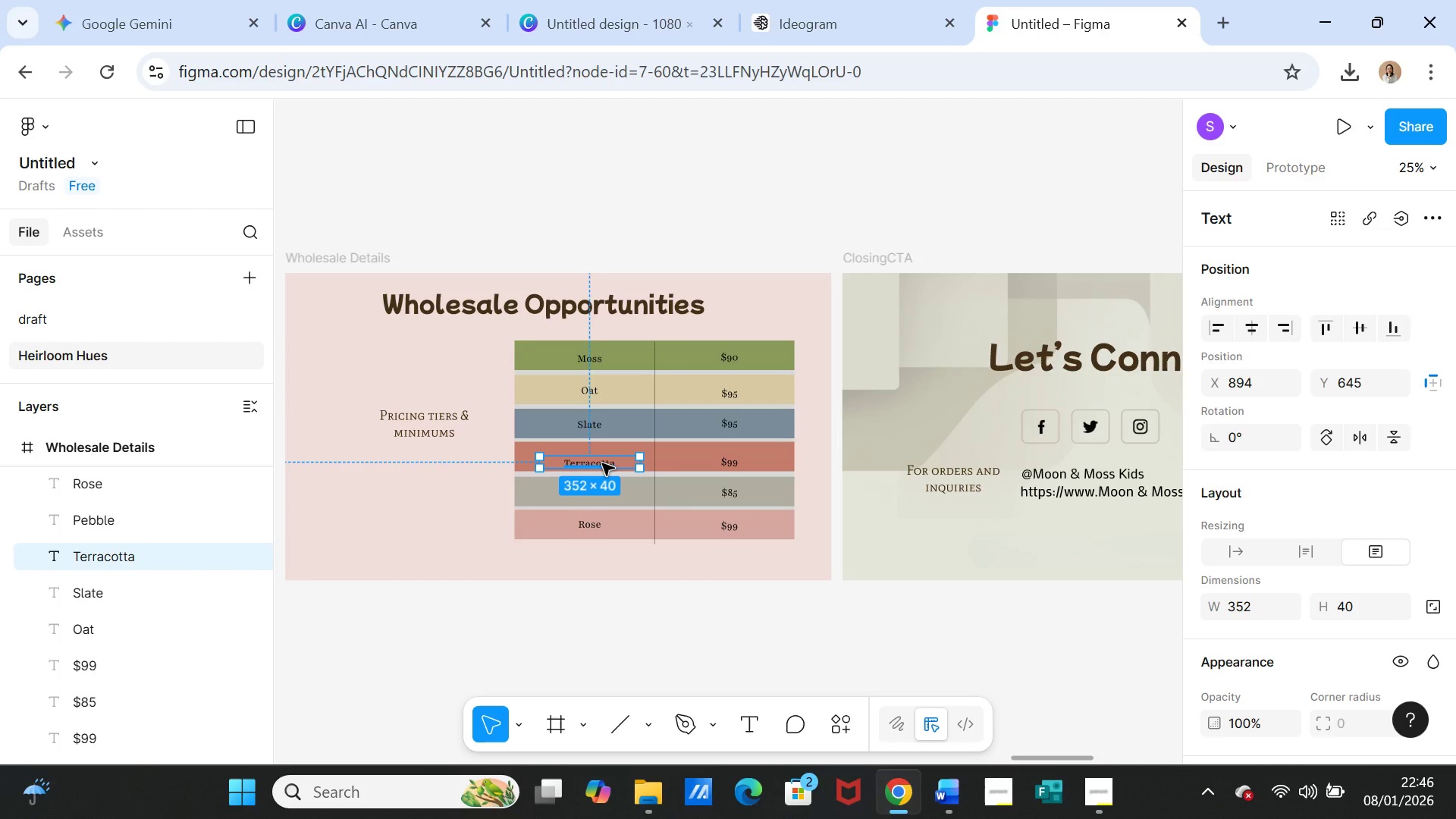 
left_click_drag(start_coordinate=[602, 463], to_coordinate=[601, 457])
 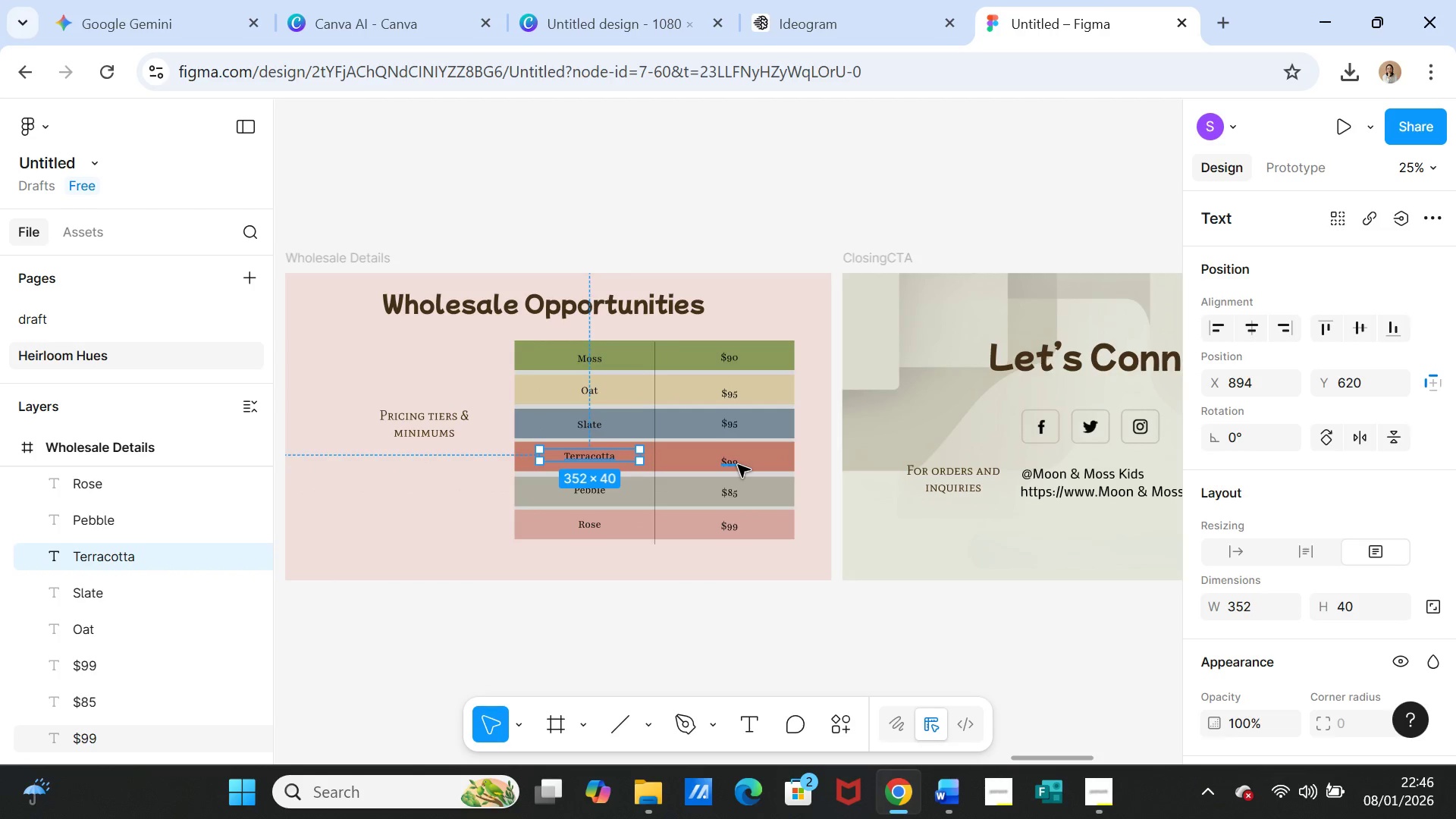 
left_click([738, 465])
 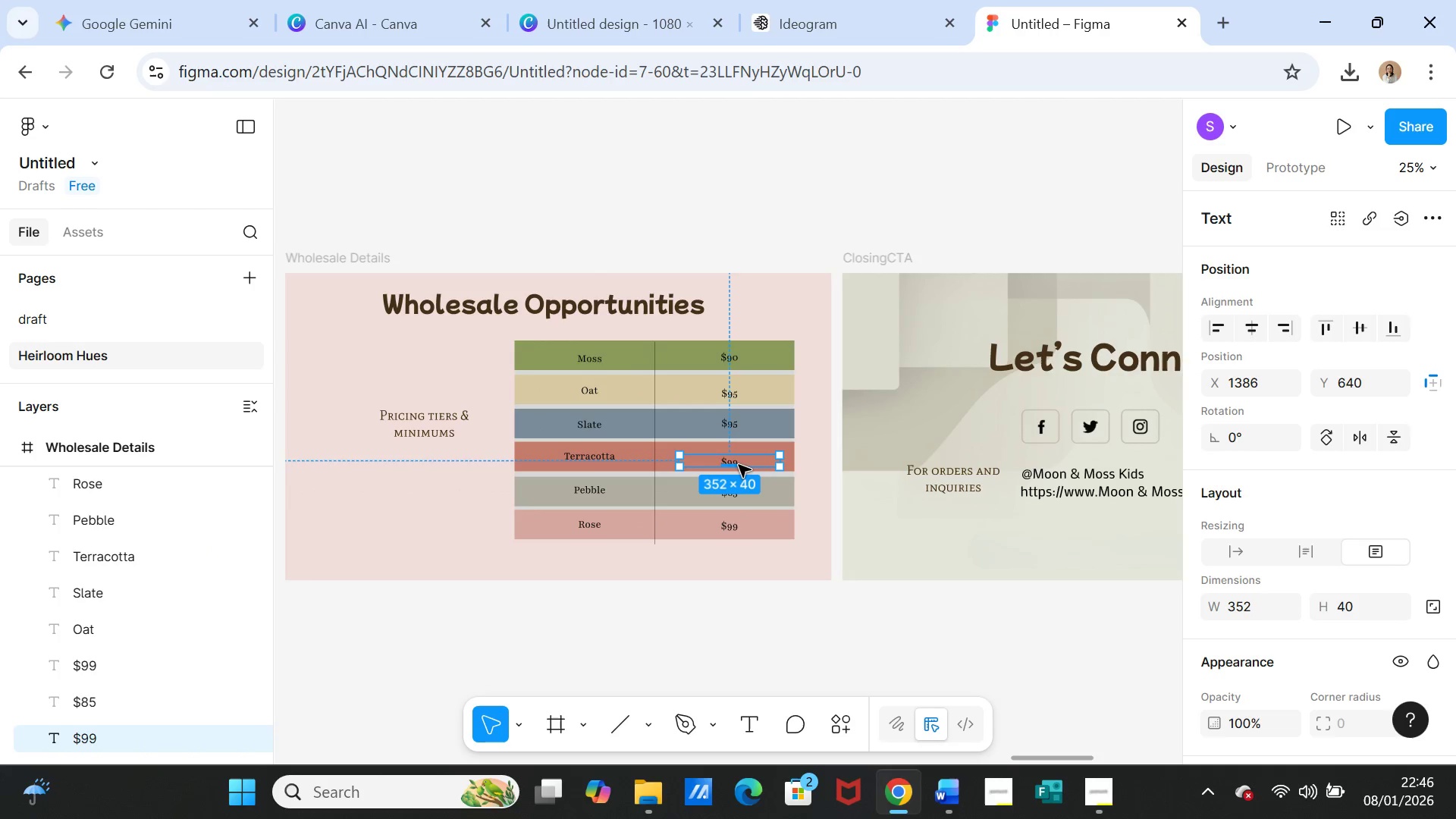 
left_click_drag(start_coordinate=[739, 465], to_coordinate=[739, 459])
 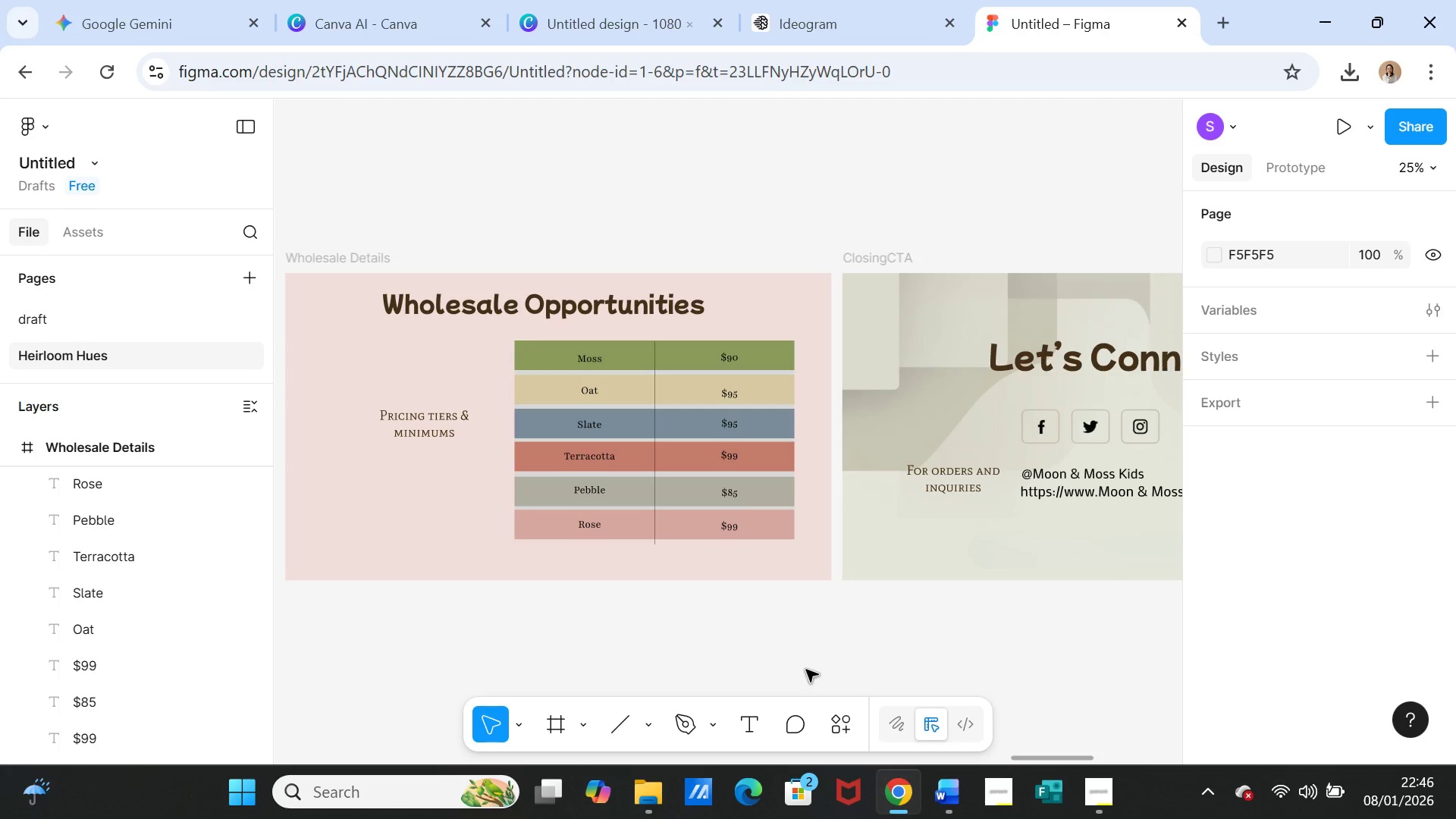 
wait(5.5)
 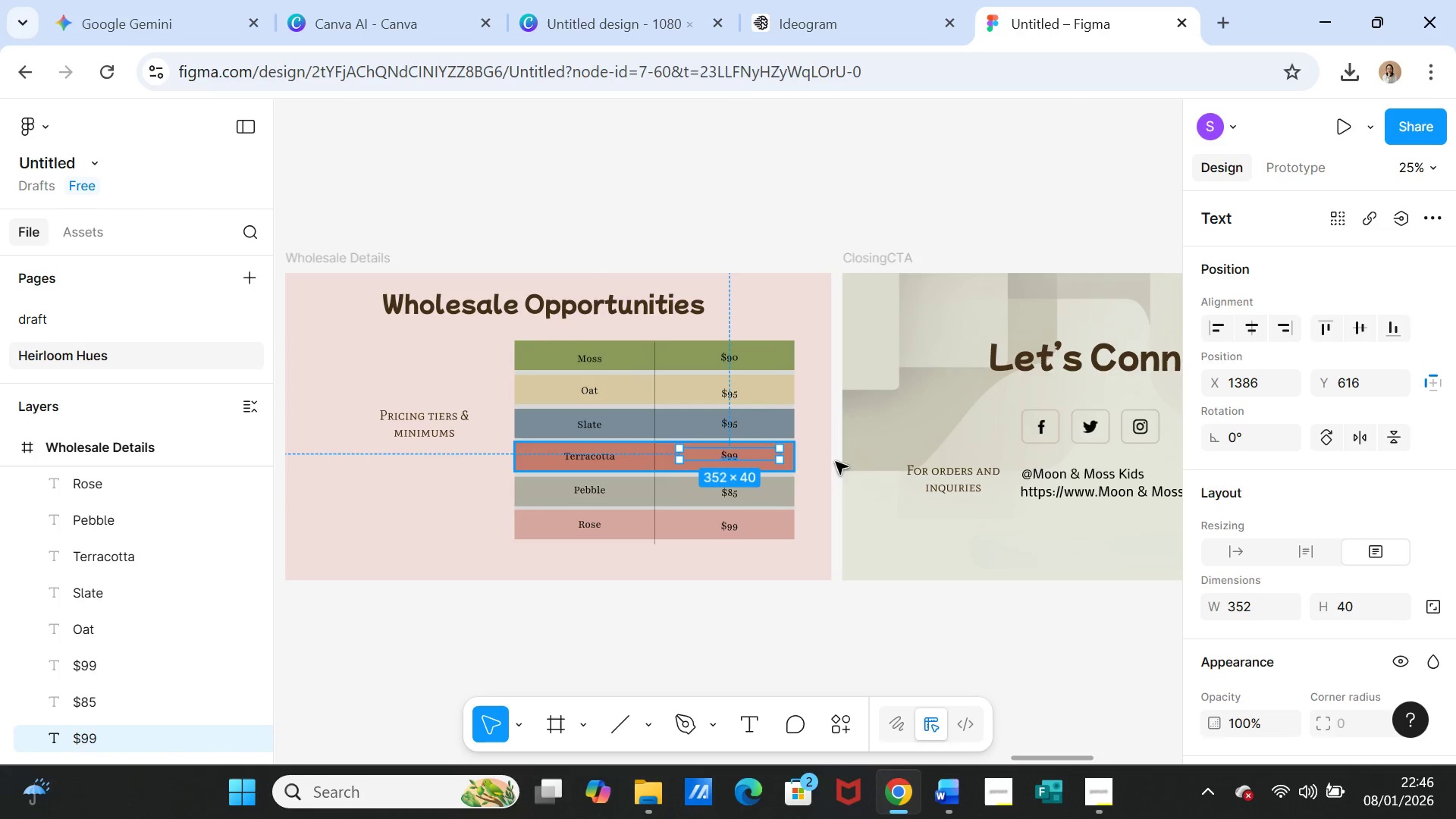 
left_click([405, 527])
 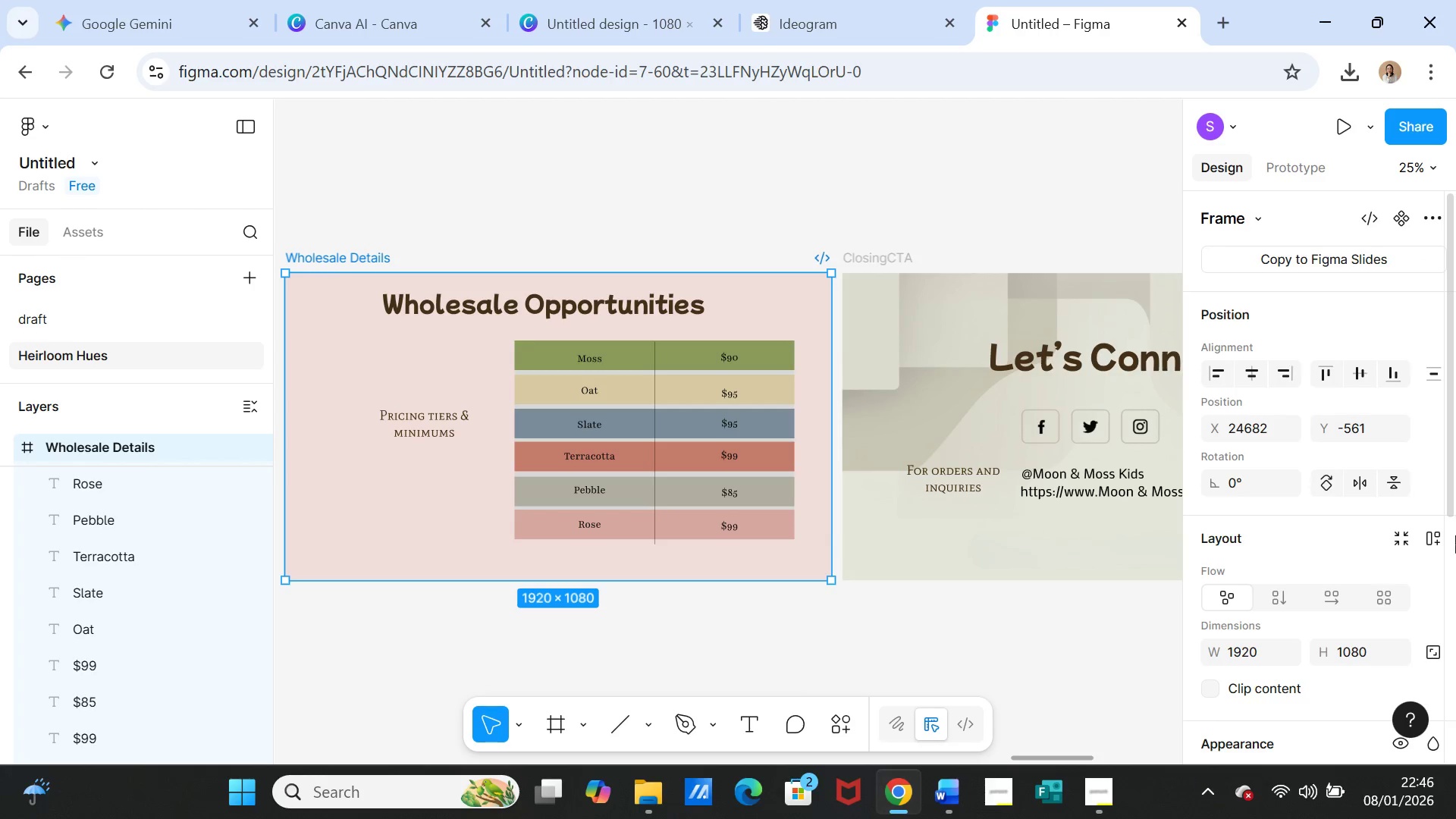 
scroll: coordinate [1449, 566], scroll_direction: down, amount: 4.0
 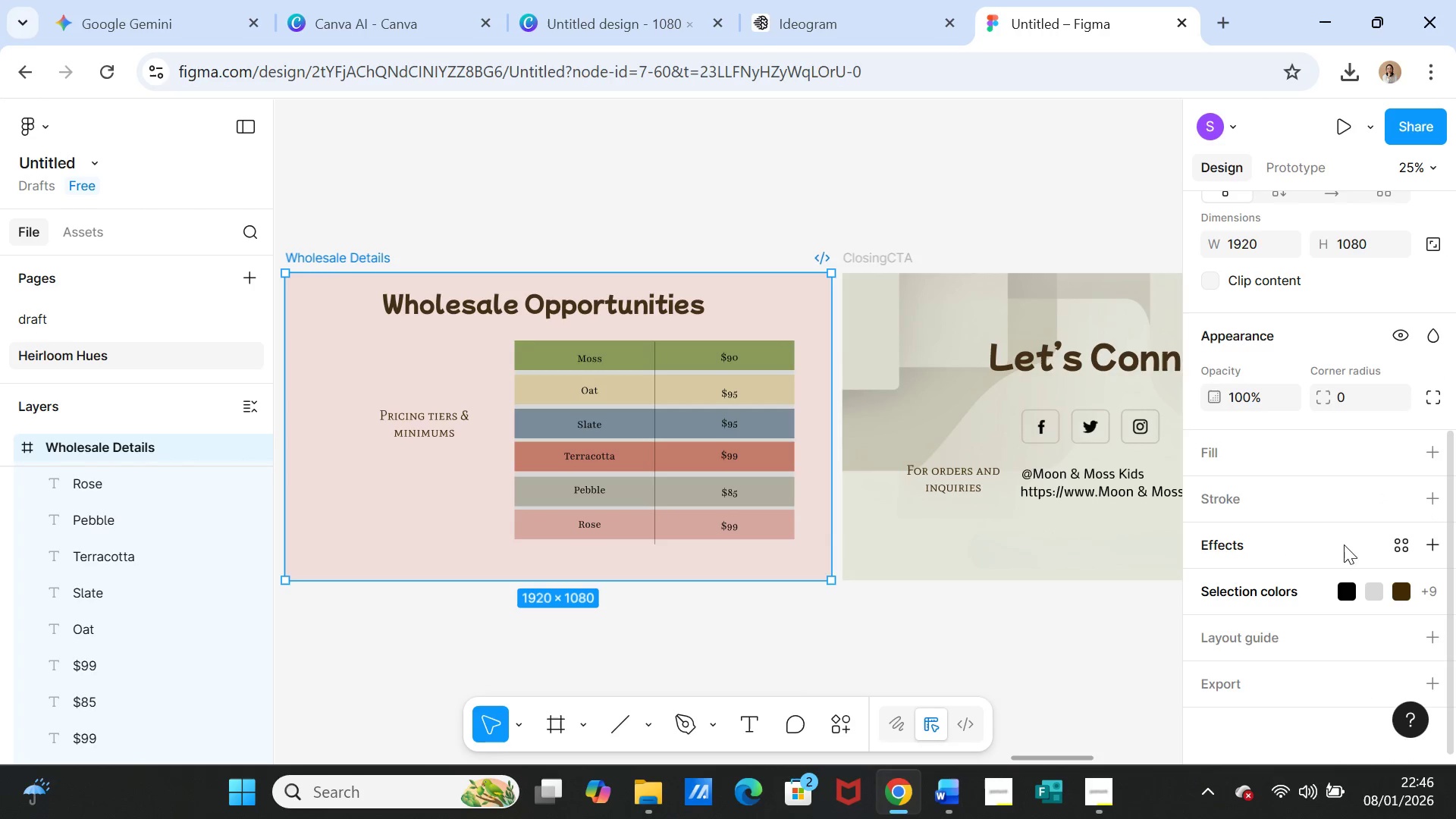 
left_click([1394, 545])
 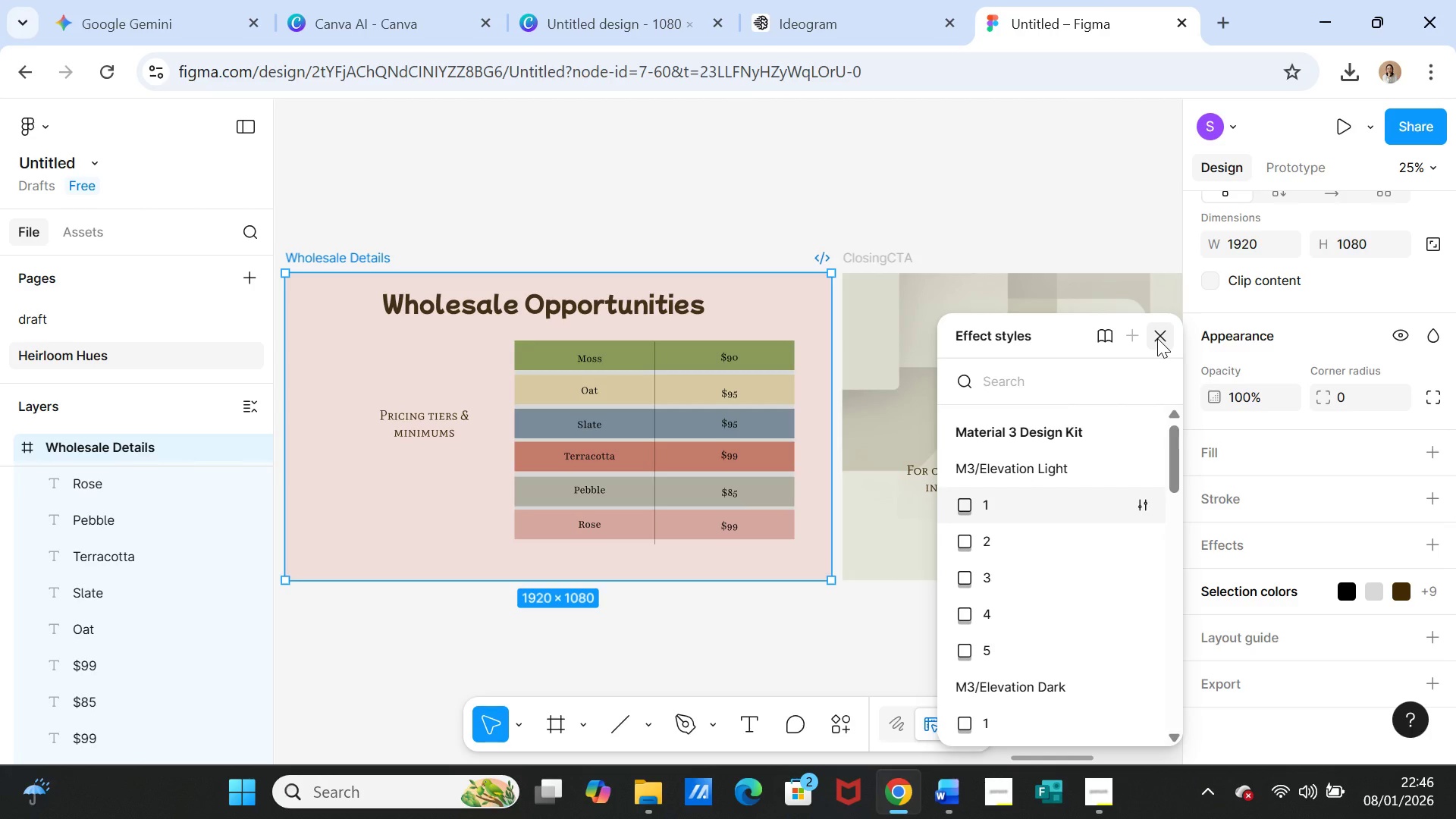 
left_click([1157, 338])
 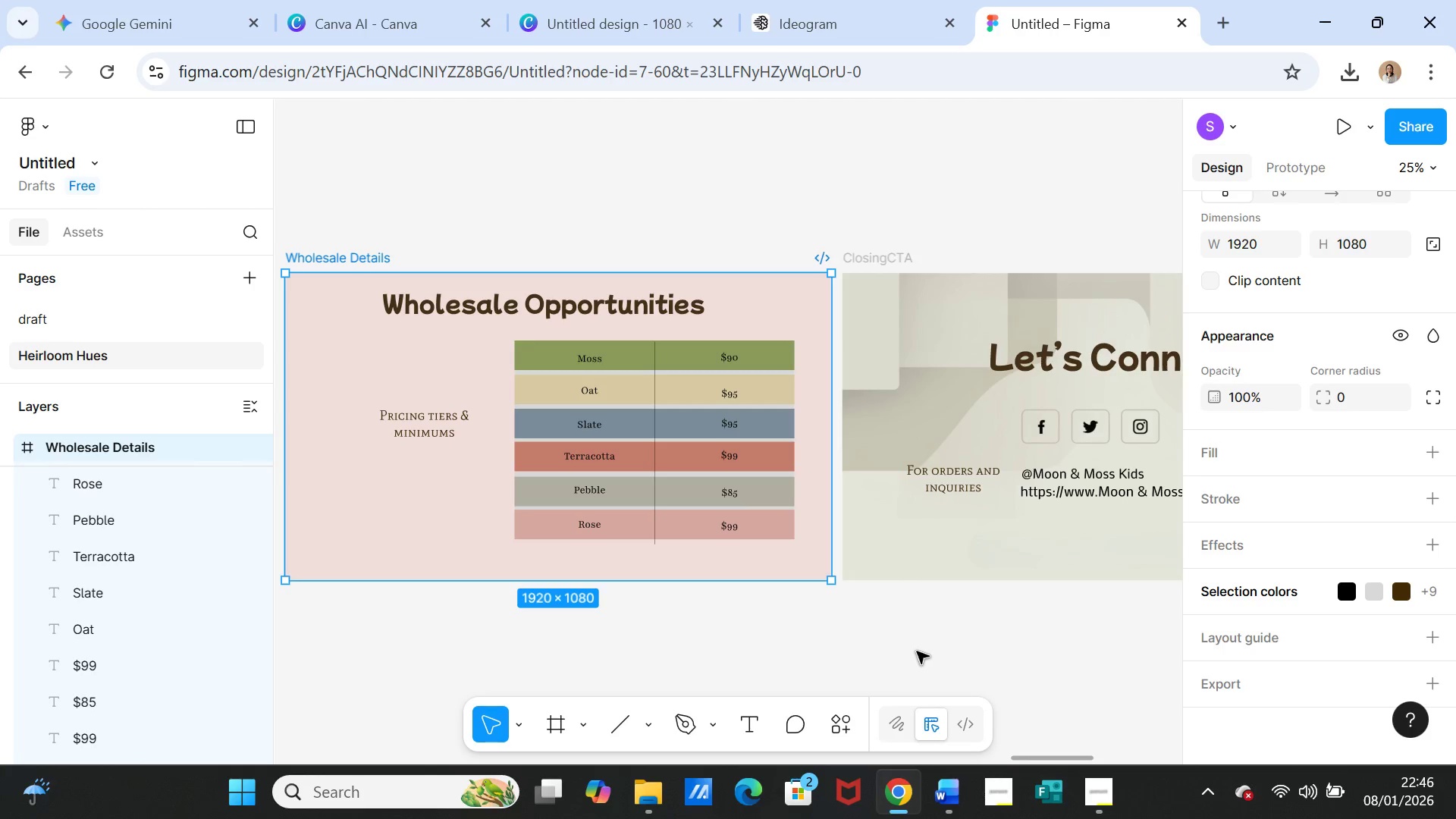 
left_click([917, 652])
 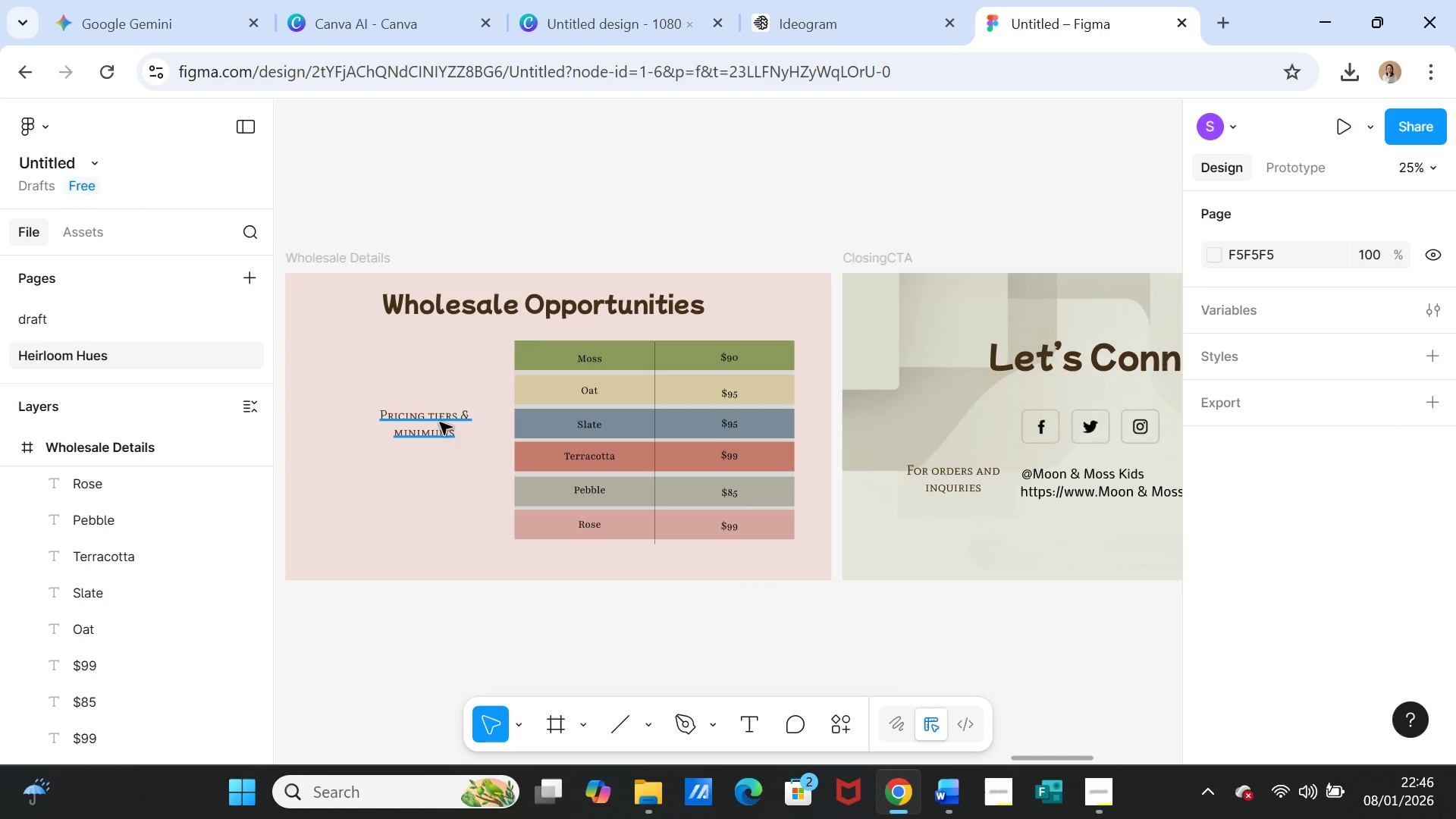 
wait(6.42)
 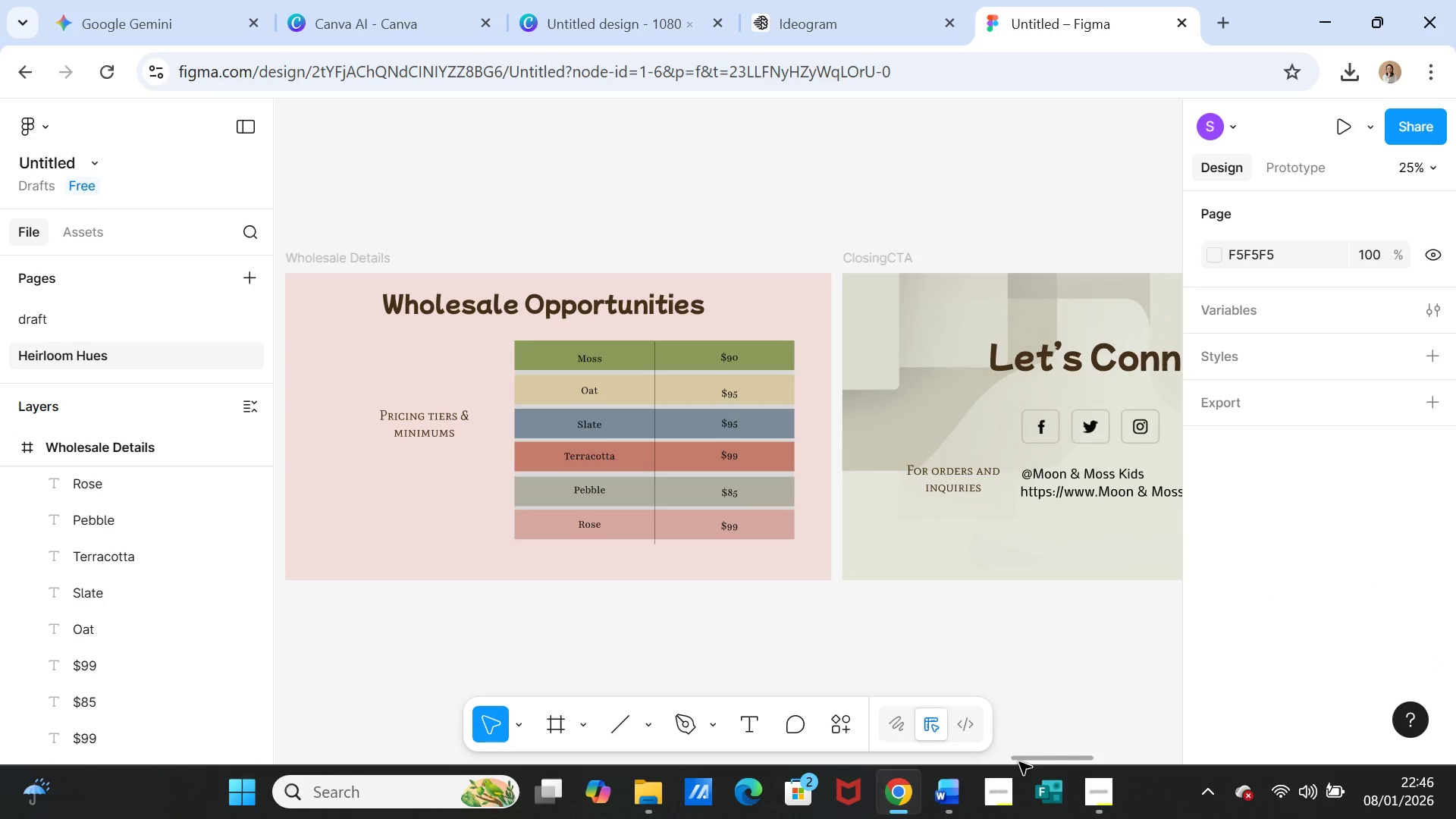 
left_click_drag(start_coordinate=[438, 427], to_coordinate=[444, 470])
 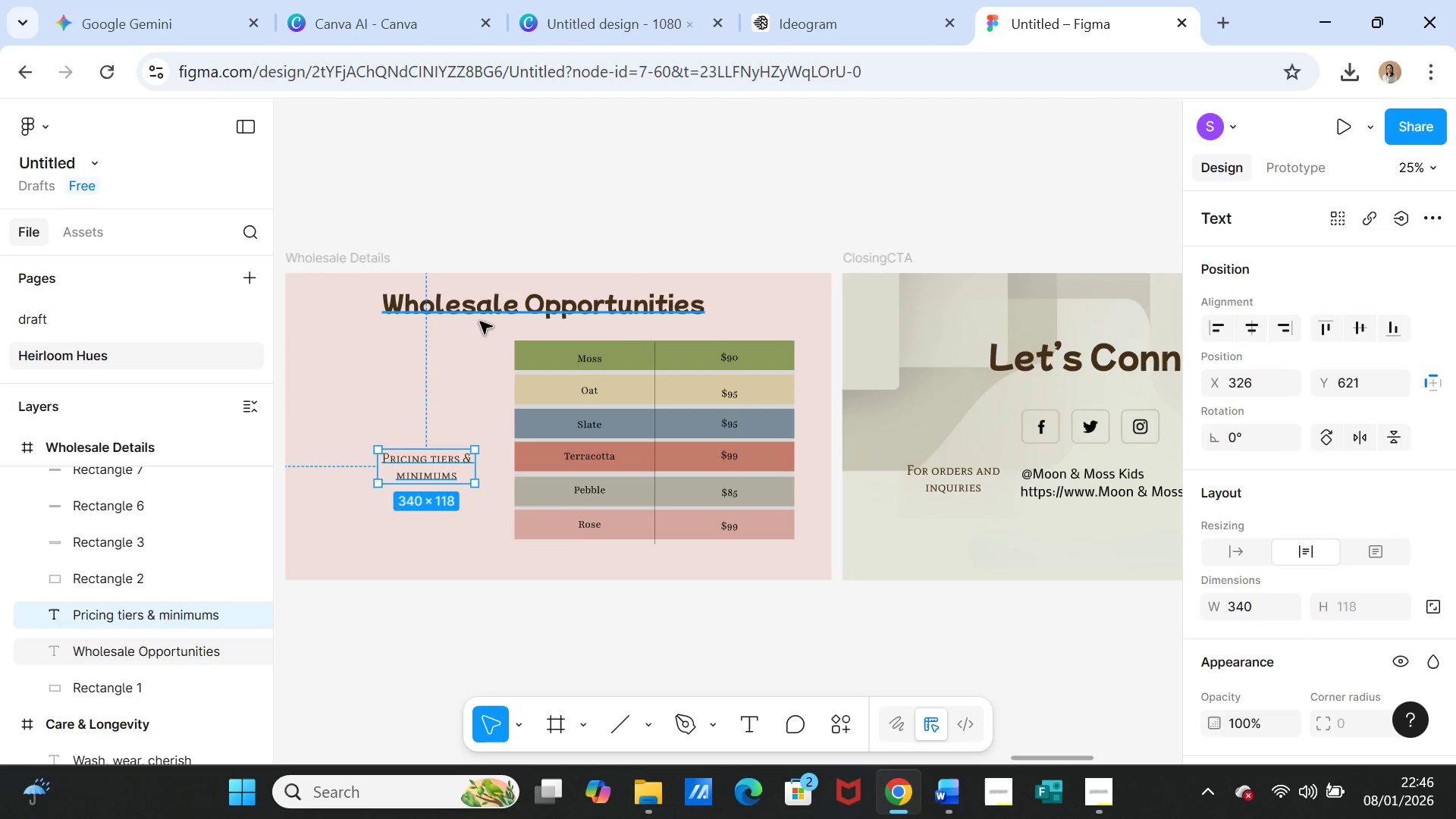 
left_click([480, 322])
 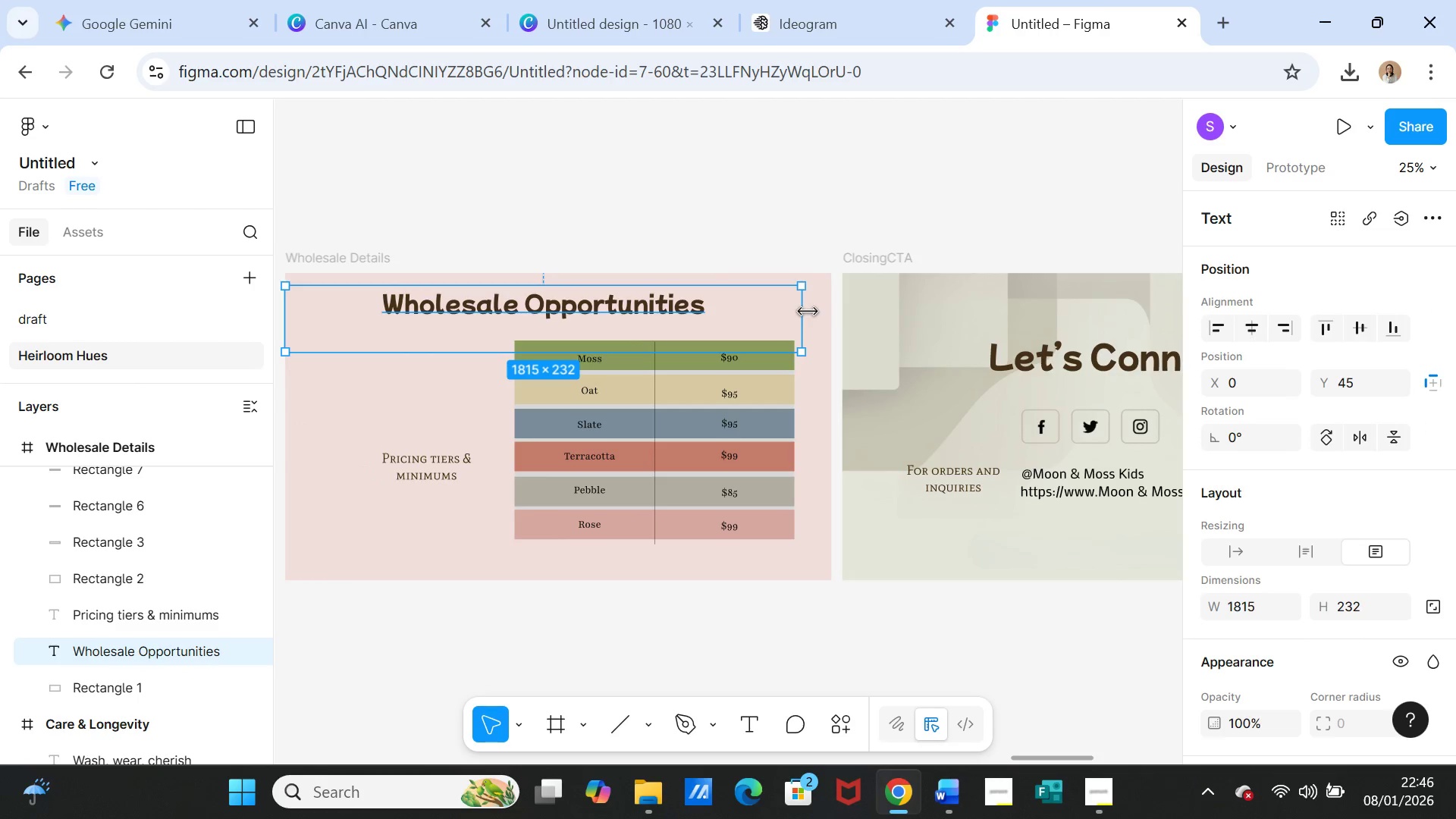 
left_click_drag(start_coordinate=[808, 312], to_coordinate=[552, 315])
 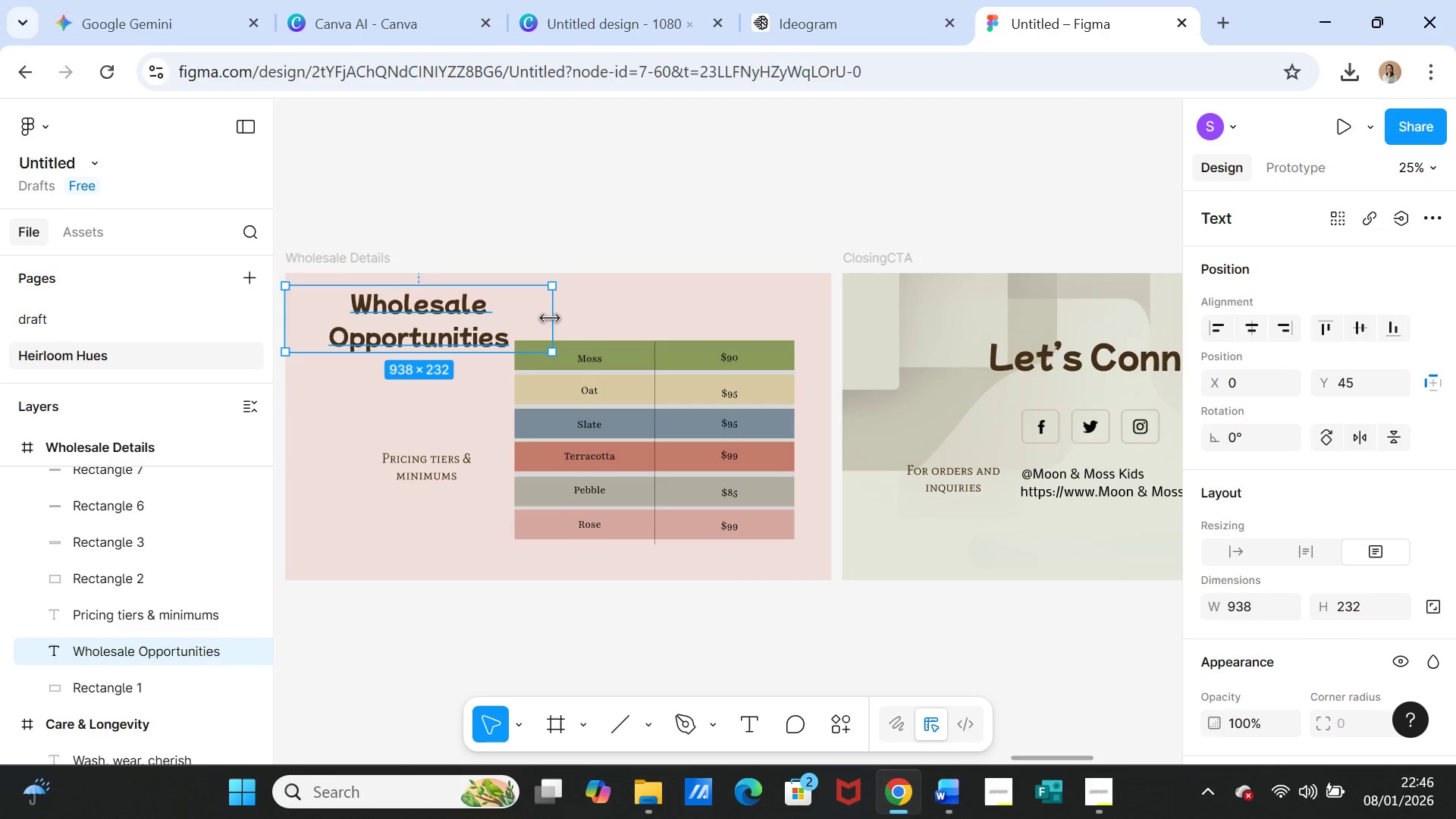 
left_click_drag(start_coordinate=[554, 318], to_coordinate=[506, 312])
 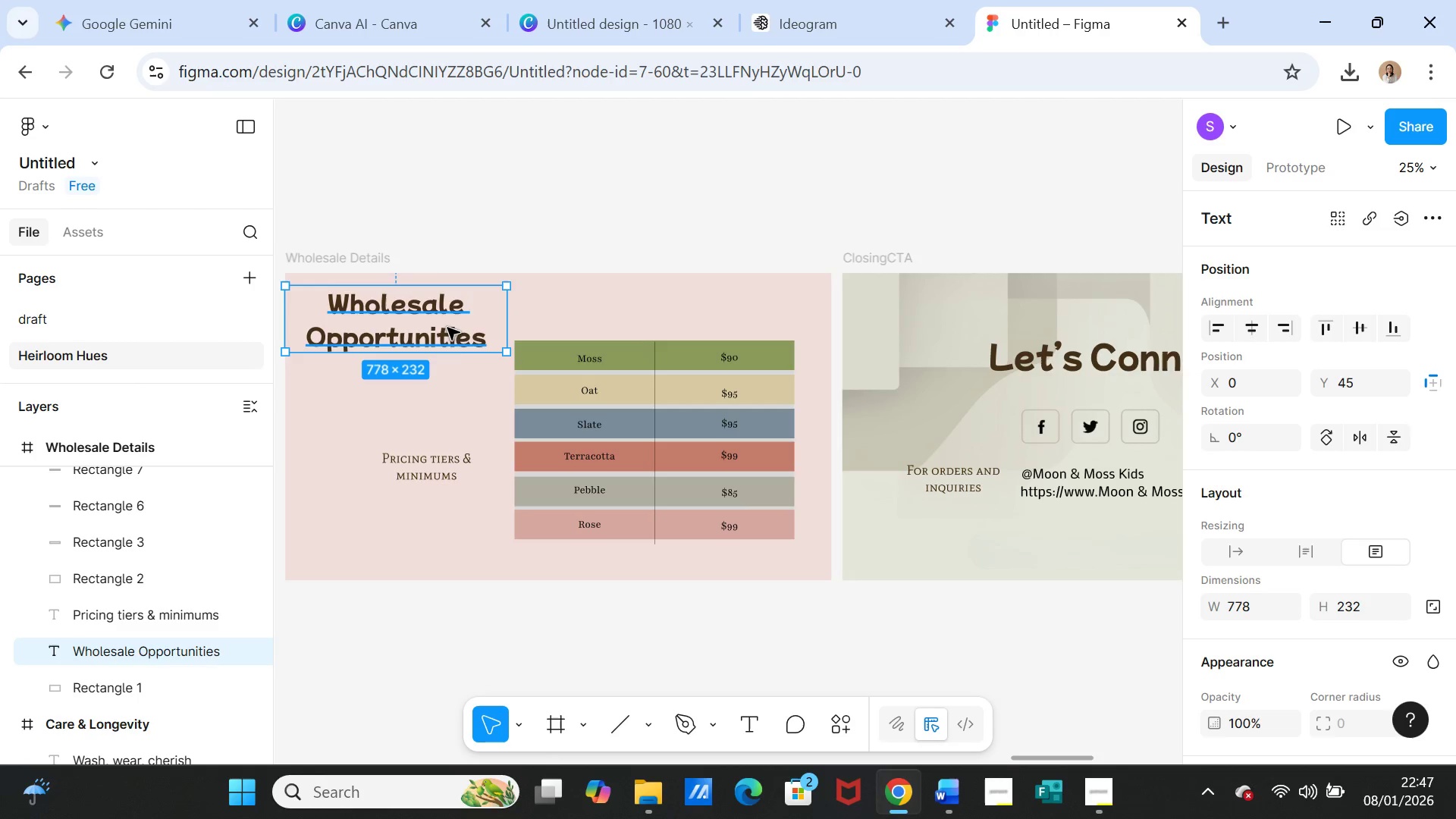 
left_click_drag(start_coordinate=[447, 328], to_coordinate=[462, 389])
 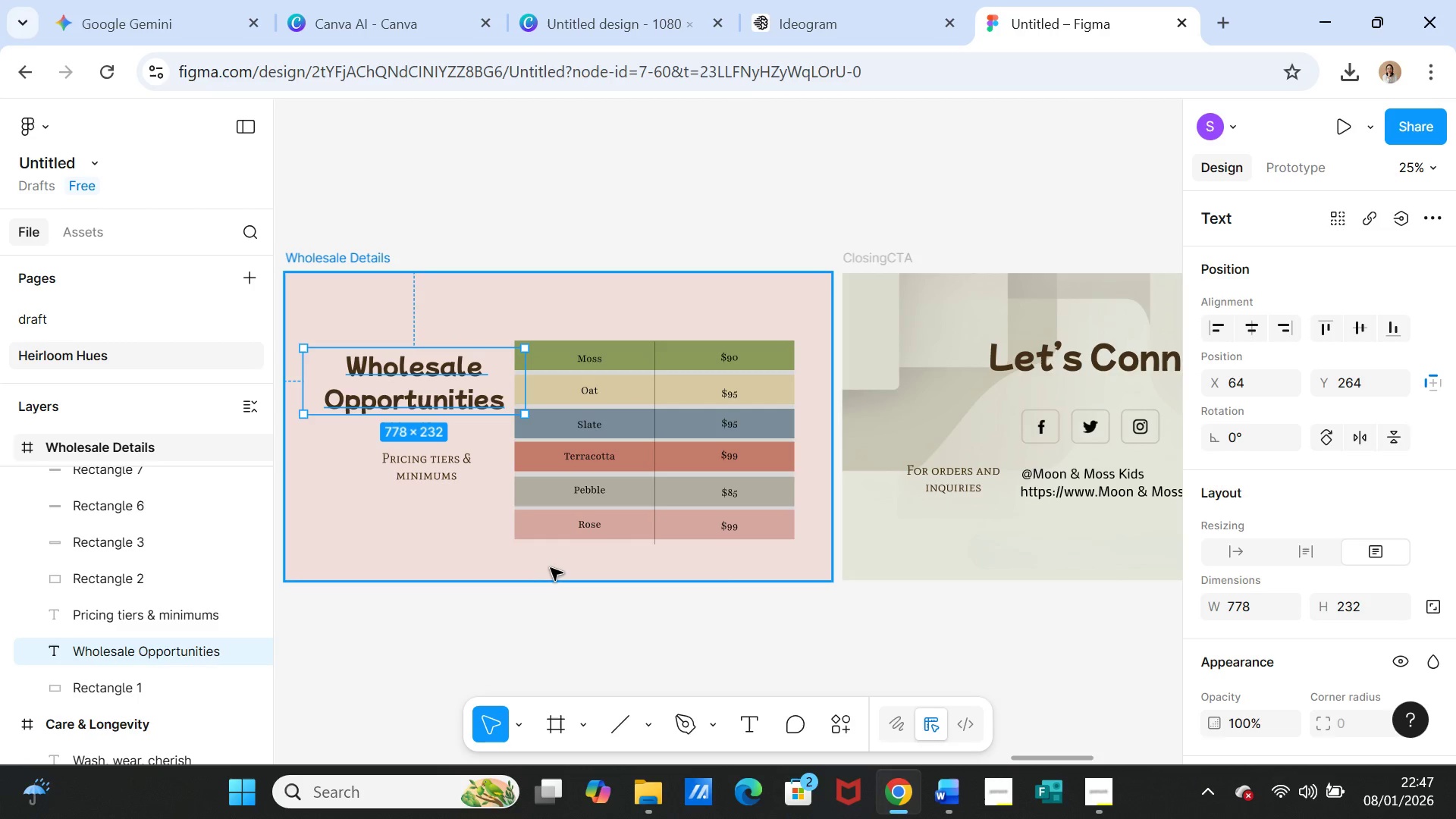 
left_click([551, 568])
 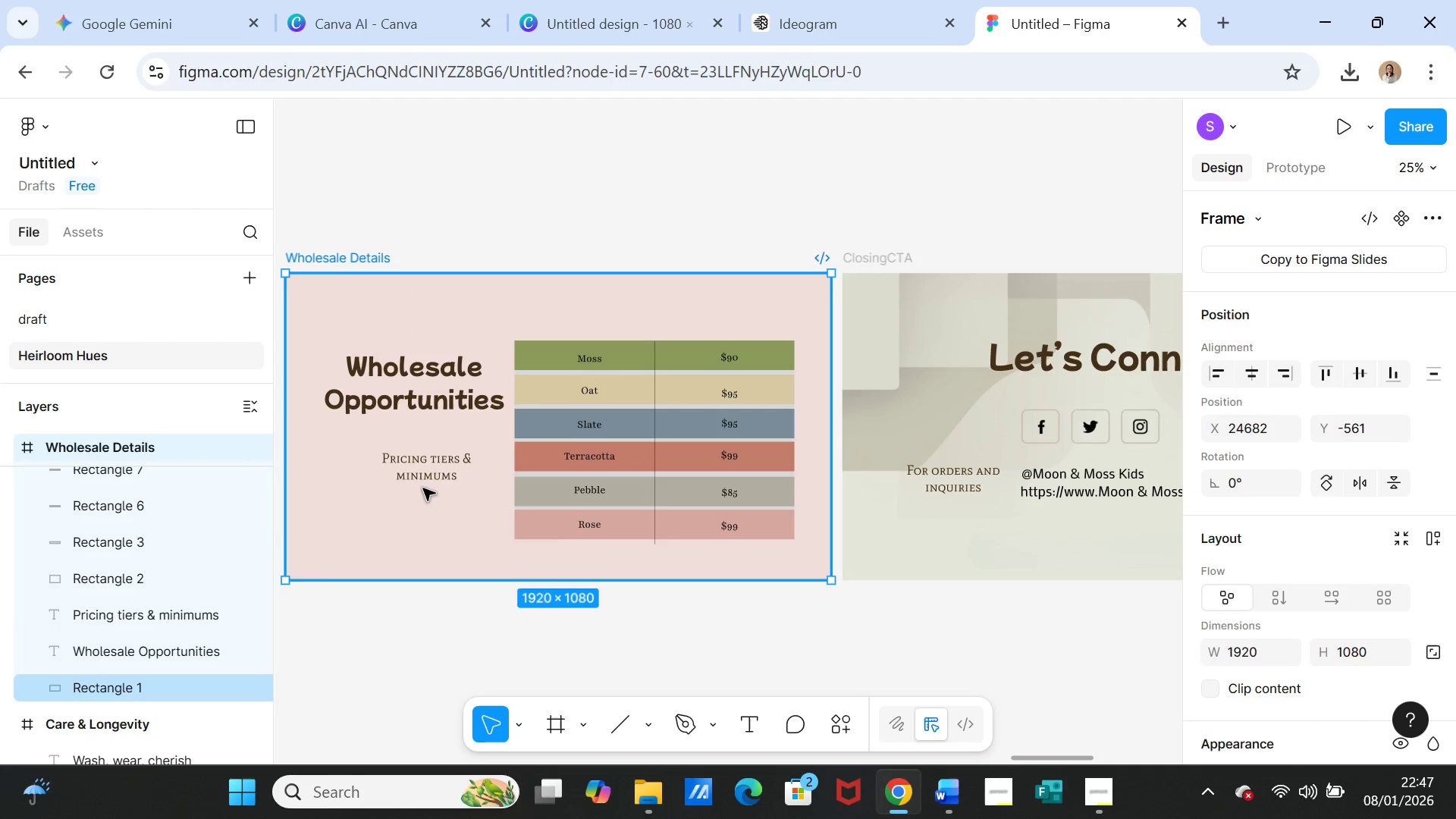 
left_click([425, 482])
 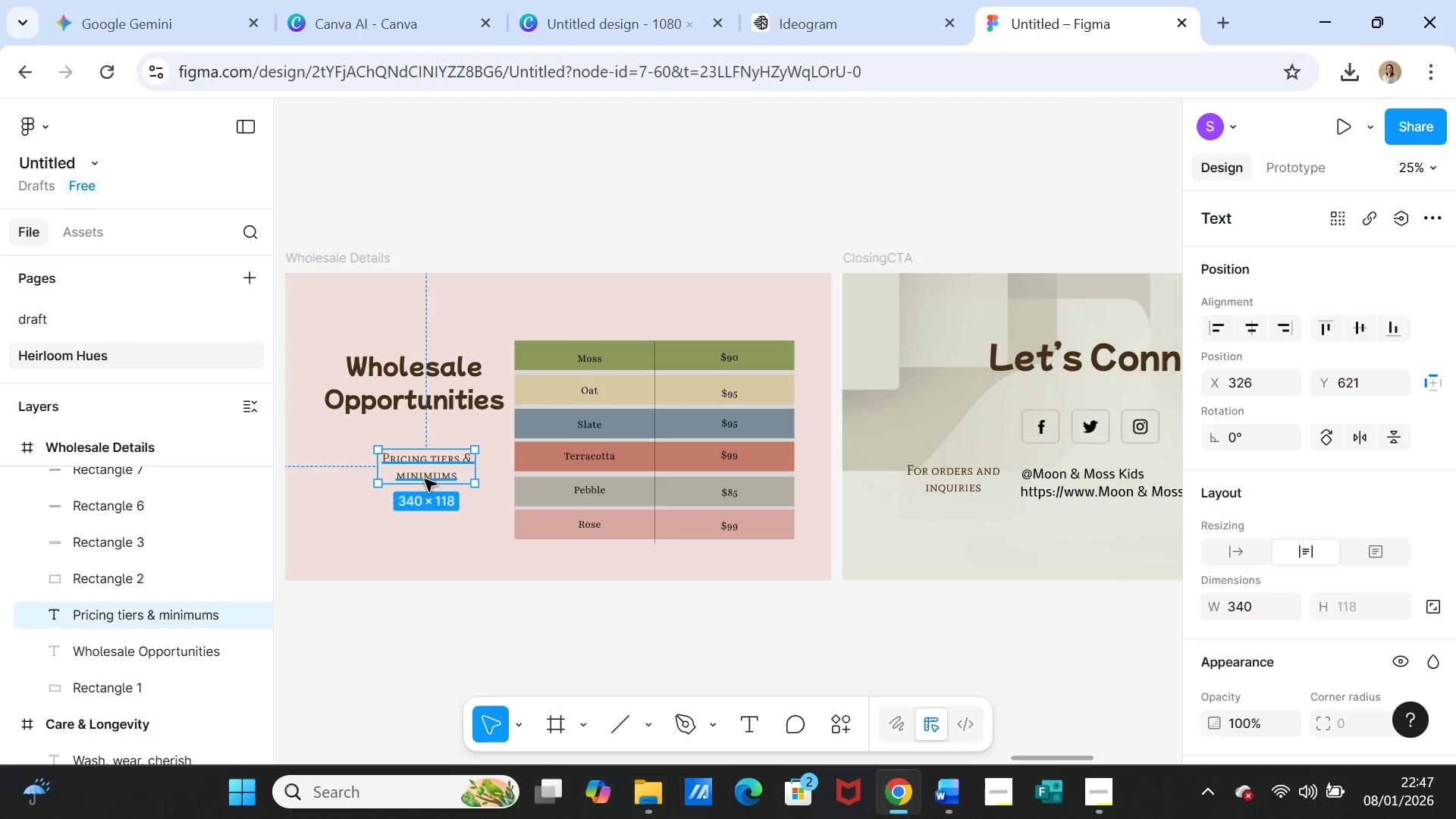 
left_click_drag(start_coordinate=[425, 479], to_coordinate=[413, 469])
 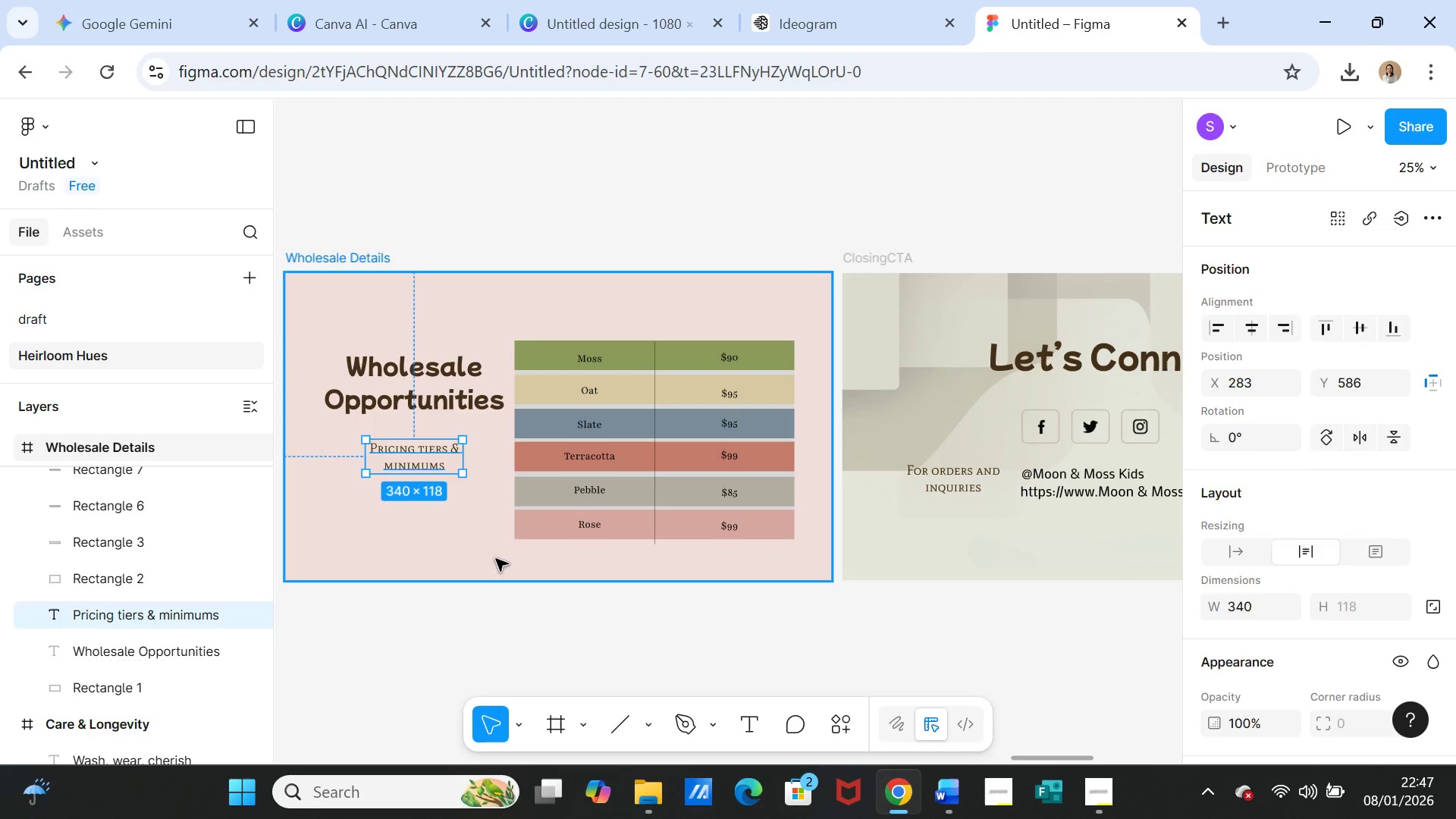 
left_click([496, 559])
 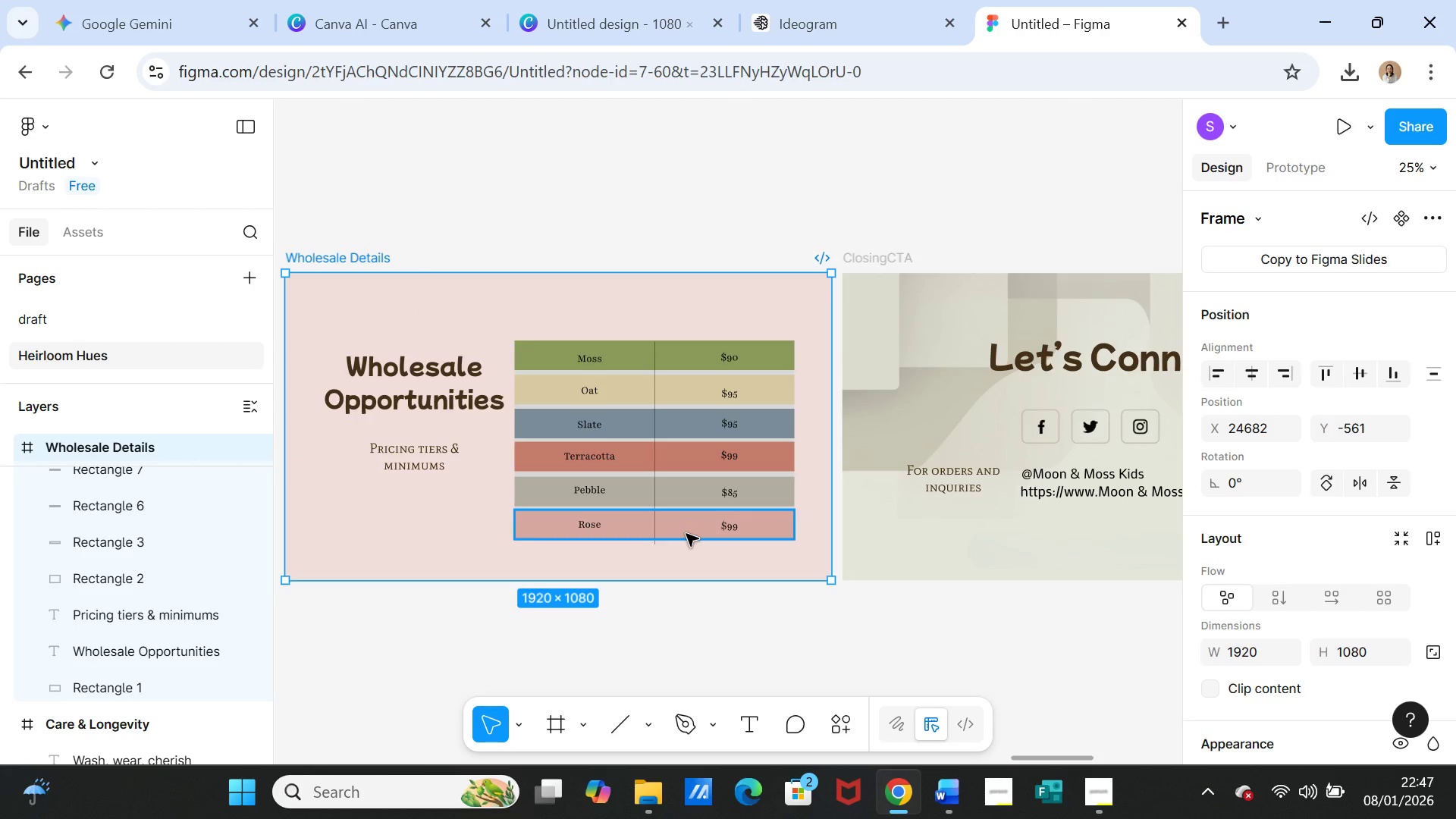 
wait(8.58)
 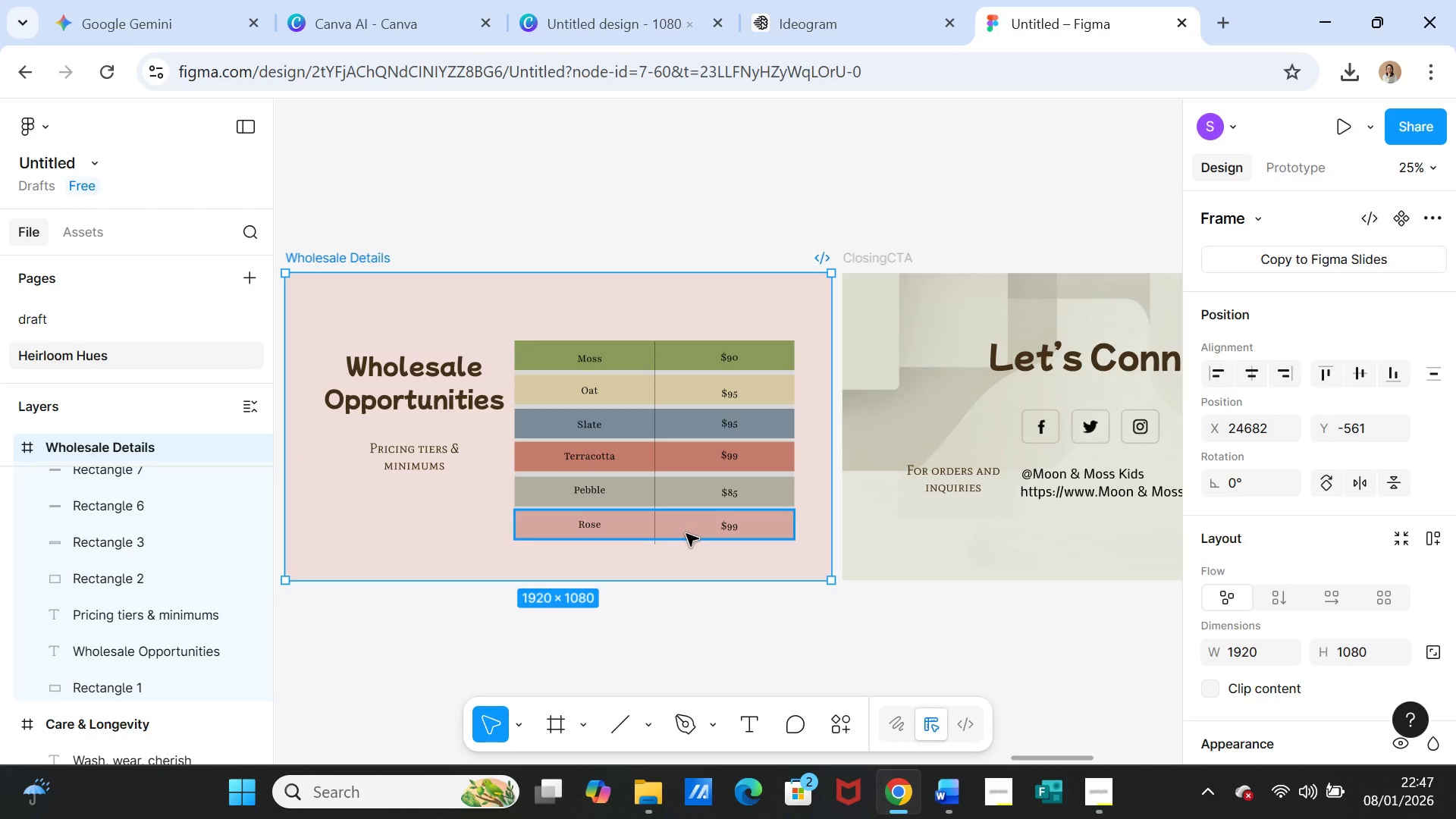 
left_click_drag(start_coordinate=[1062, 758], to_coordinate=[1141, 758])
 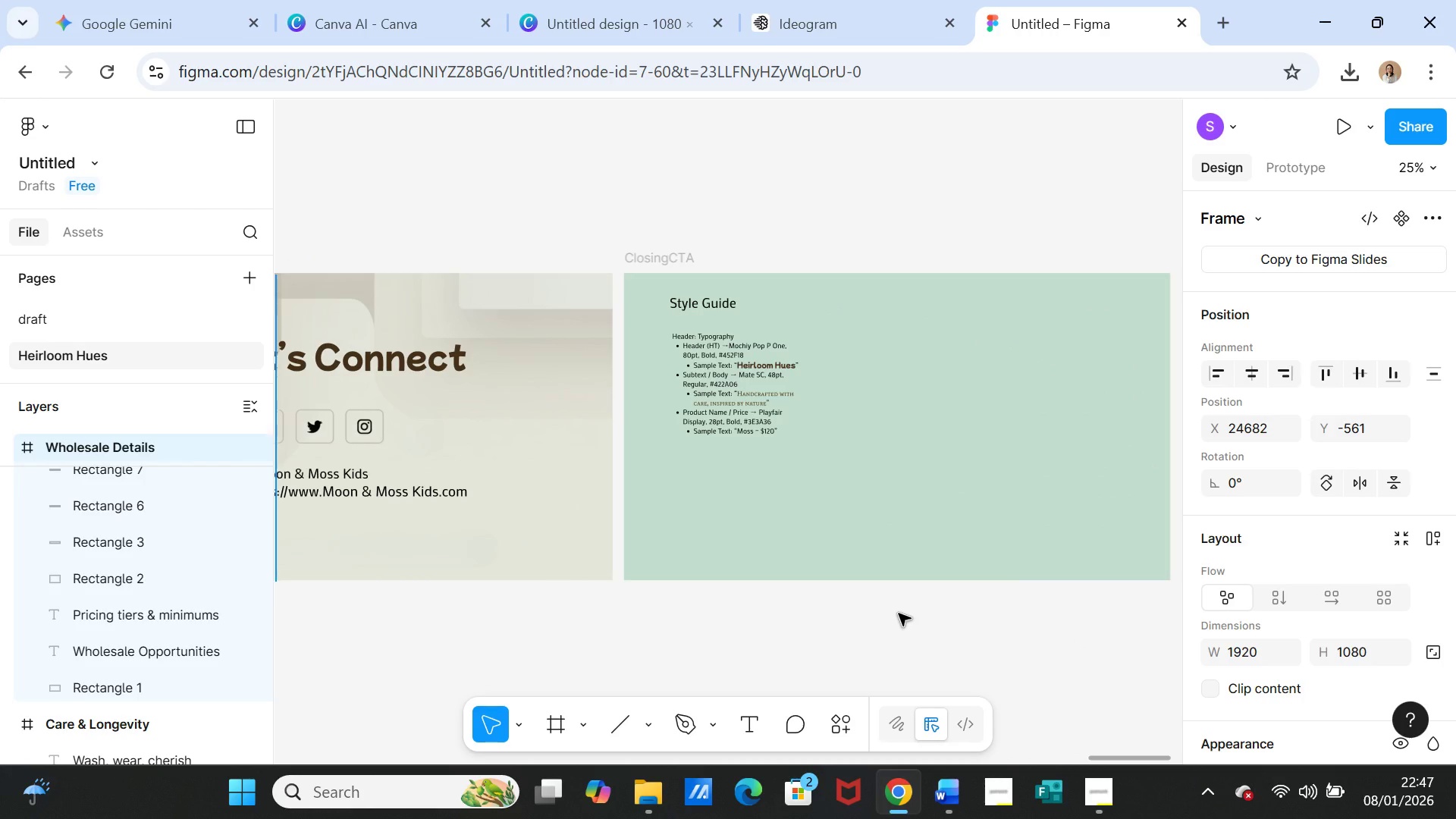 
key(Control+Equal)
 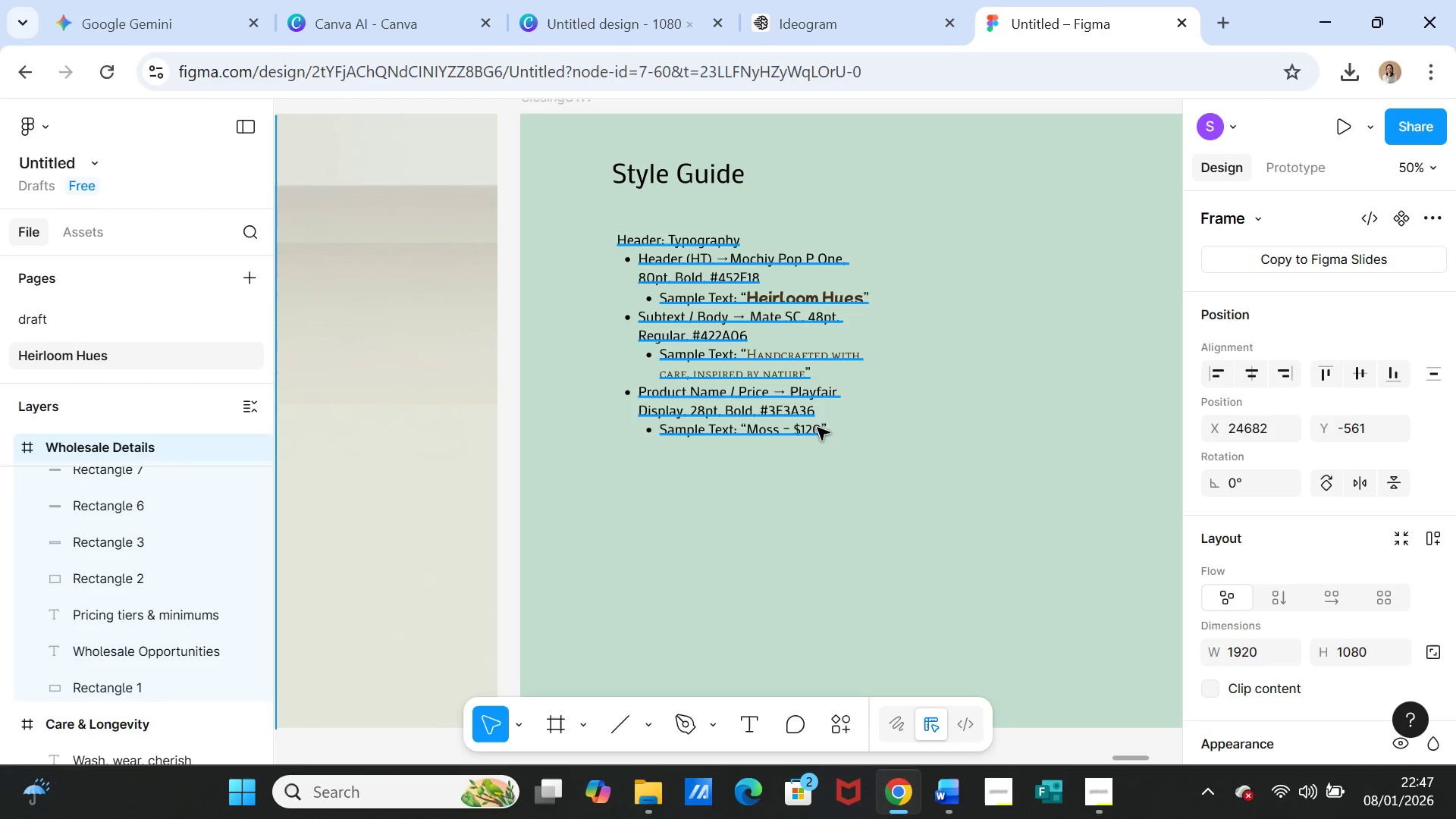 
wait(11.5)
 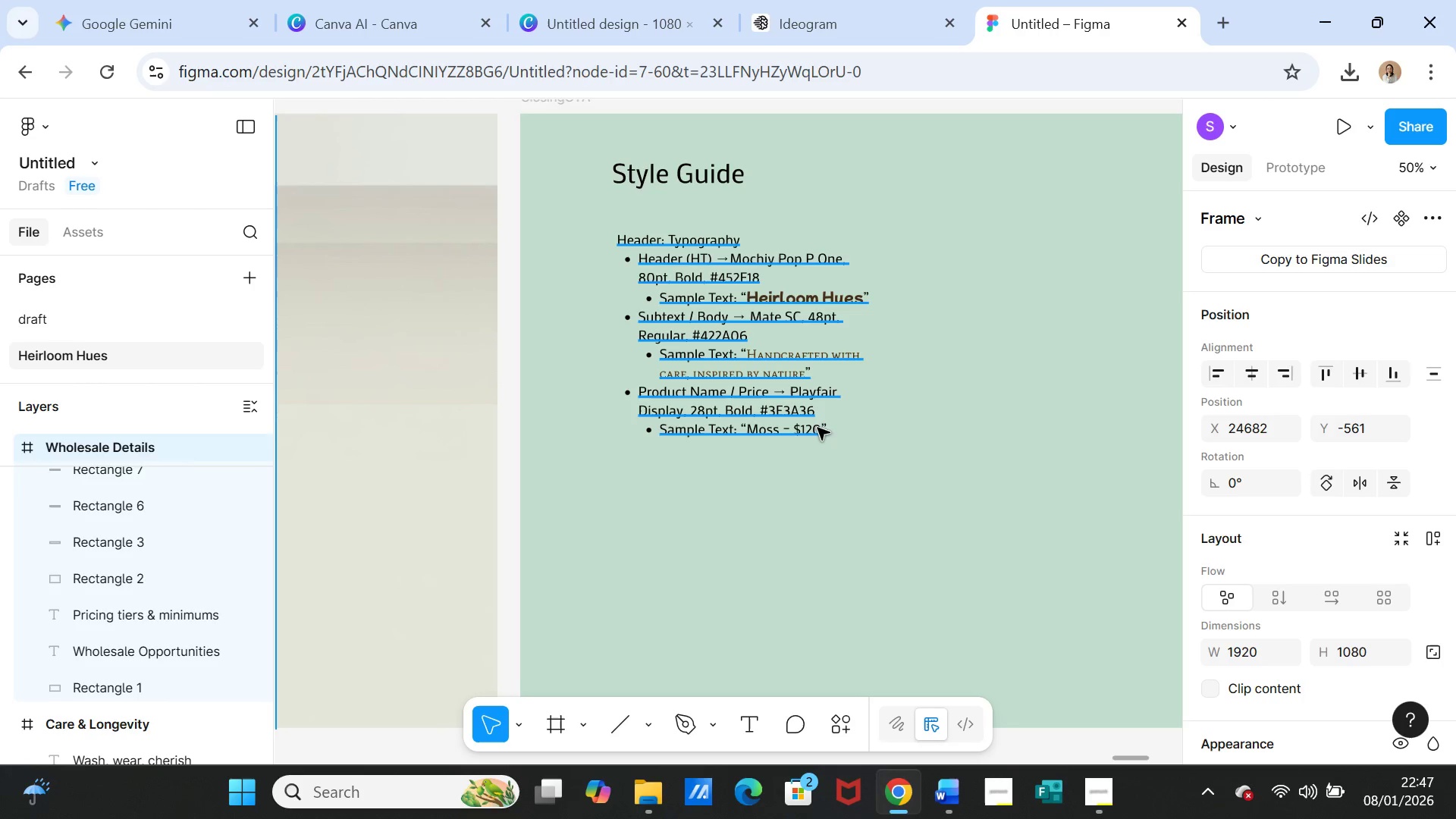 
left_click_drag(start_coordinate=[1133, 760], to_coordinate=[1037, 757])
 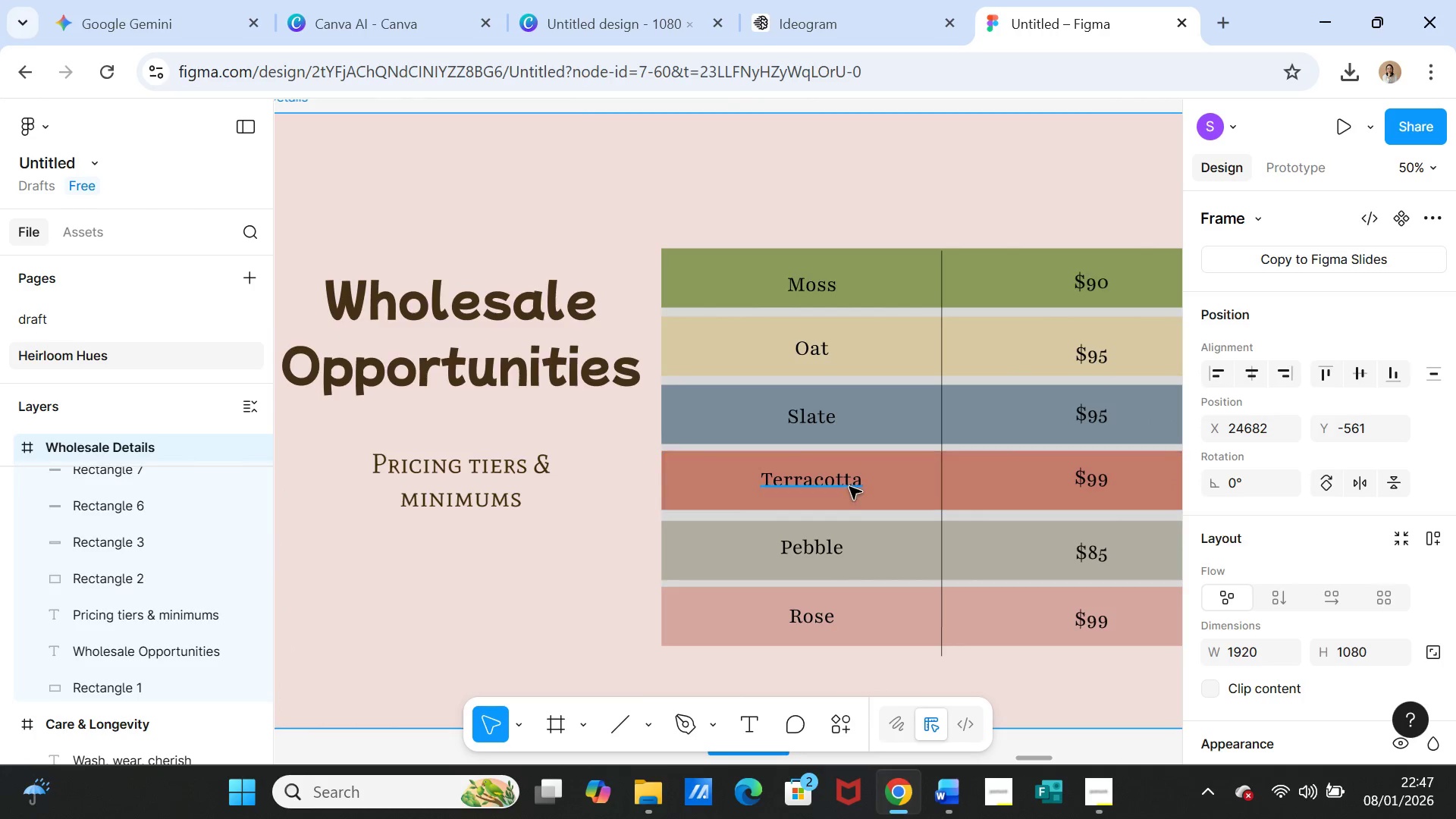 
left_click([849, 487])
 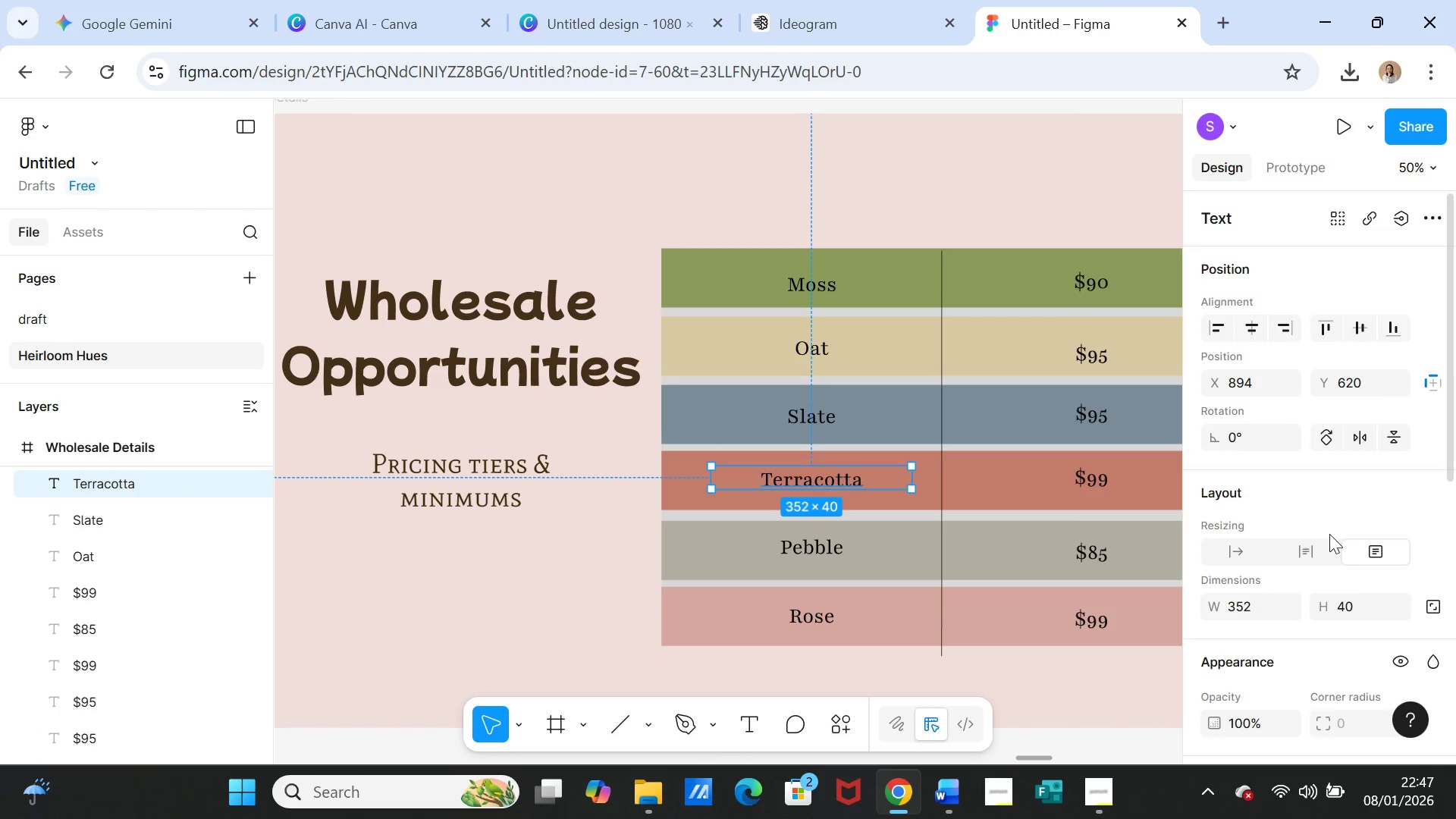 
scroll: coordinate [1392, 557], scroll_direction: down, amount: 2.0
 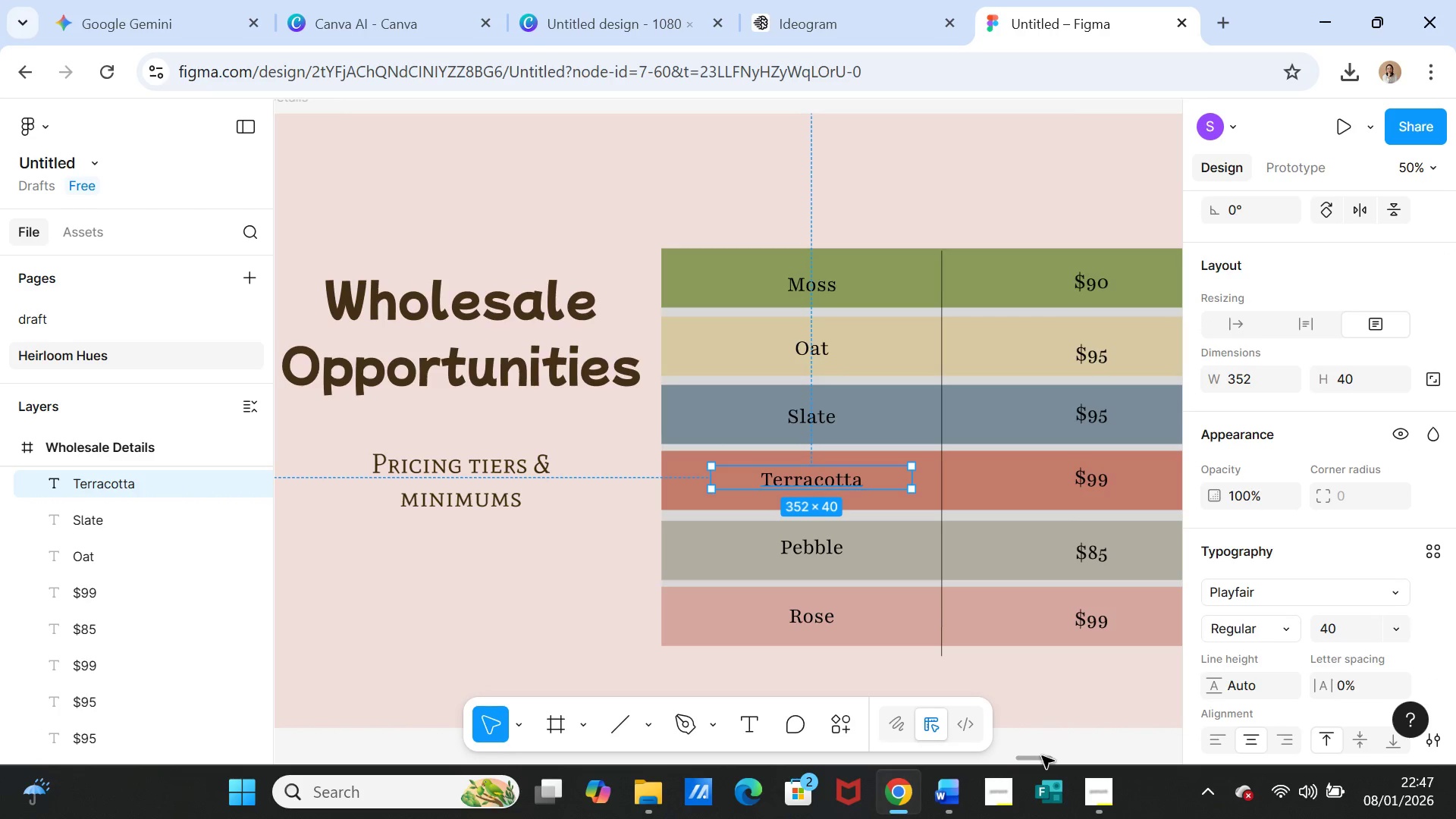 
left_click_drag(start_coordinate=[1040, 758], to_coordinate=[1136, 748])
 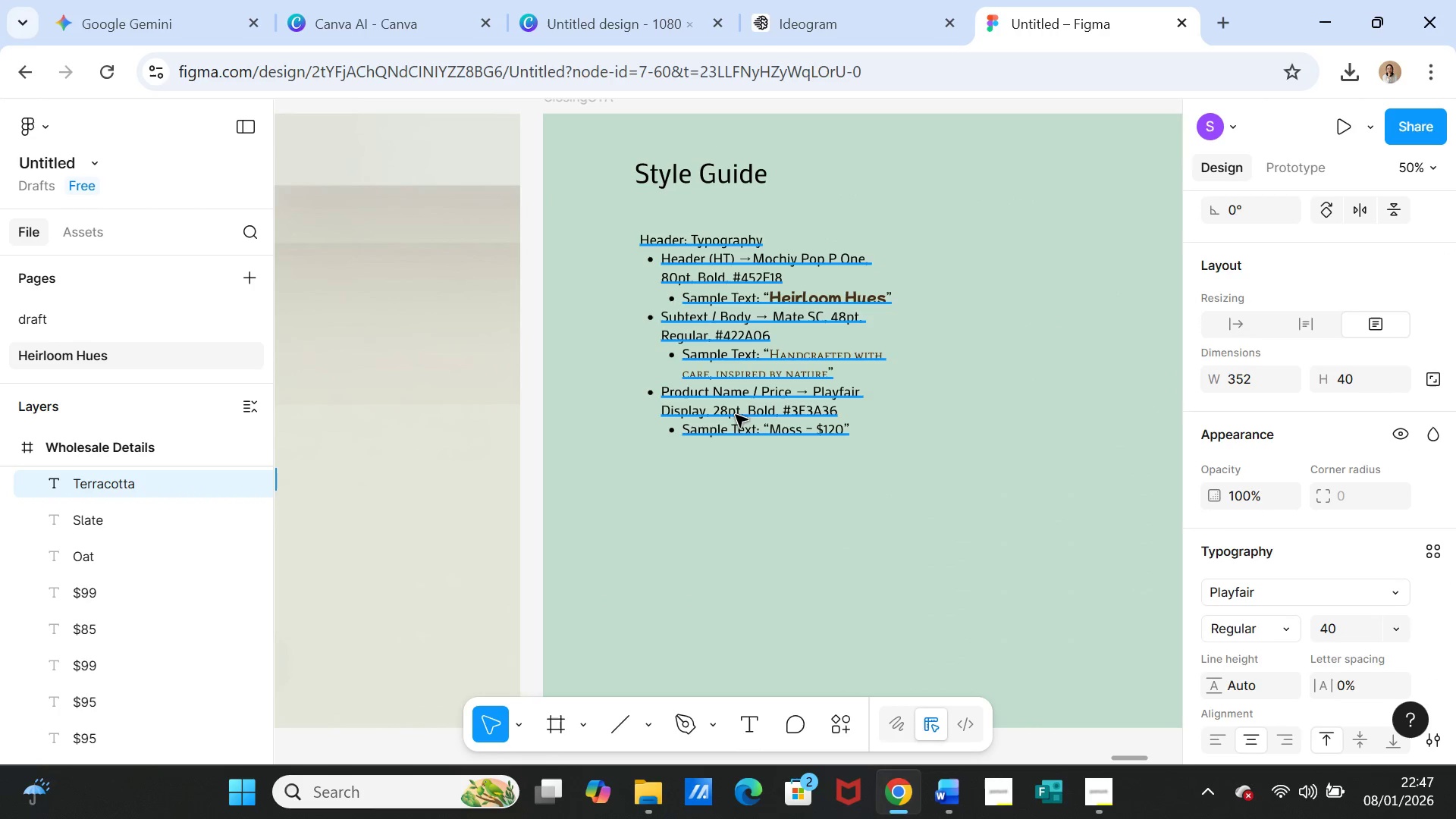 
left_click([729, 415])
 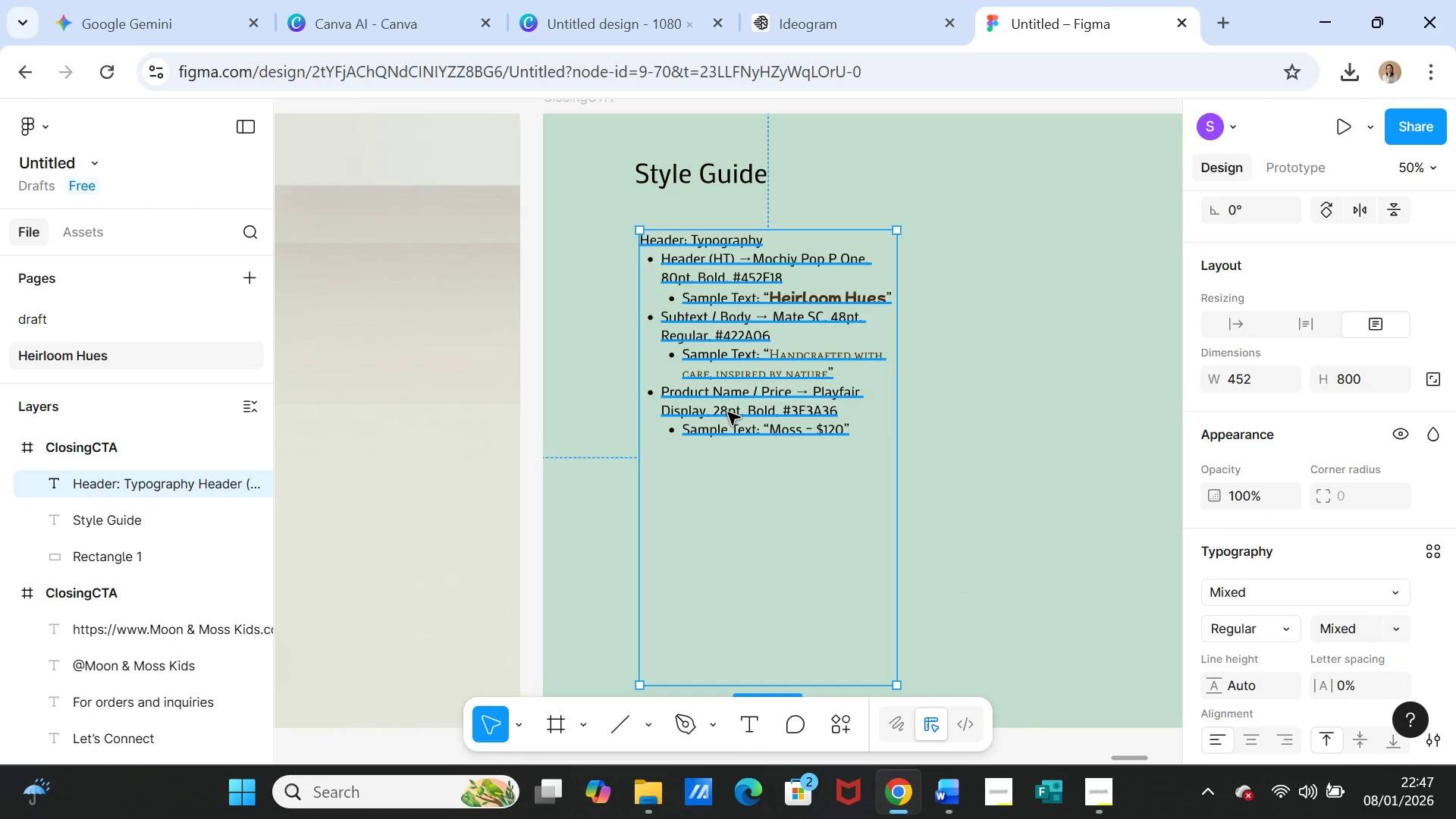 
left_click([728, 413])
 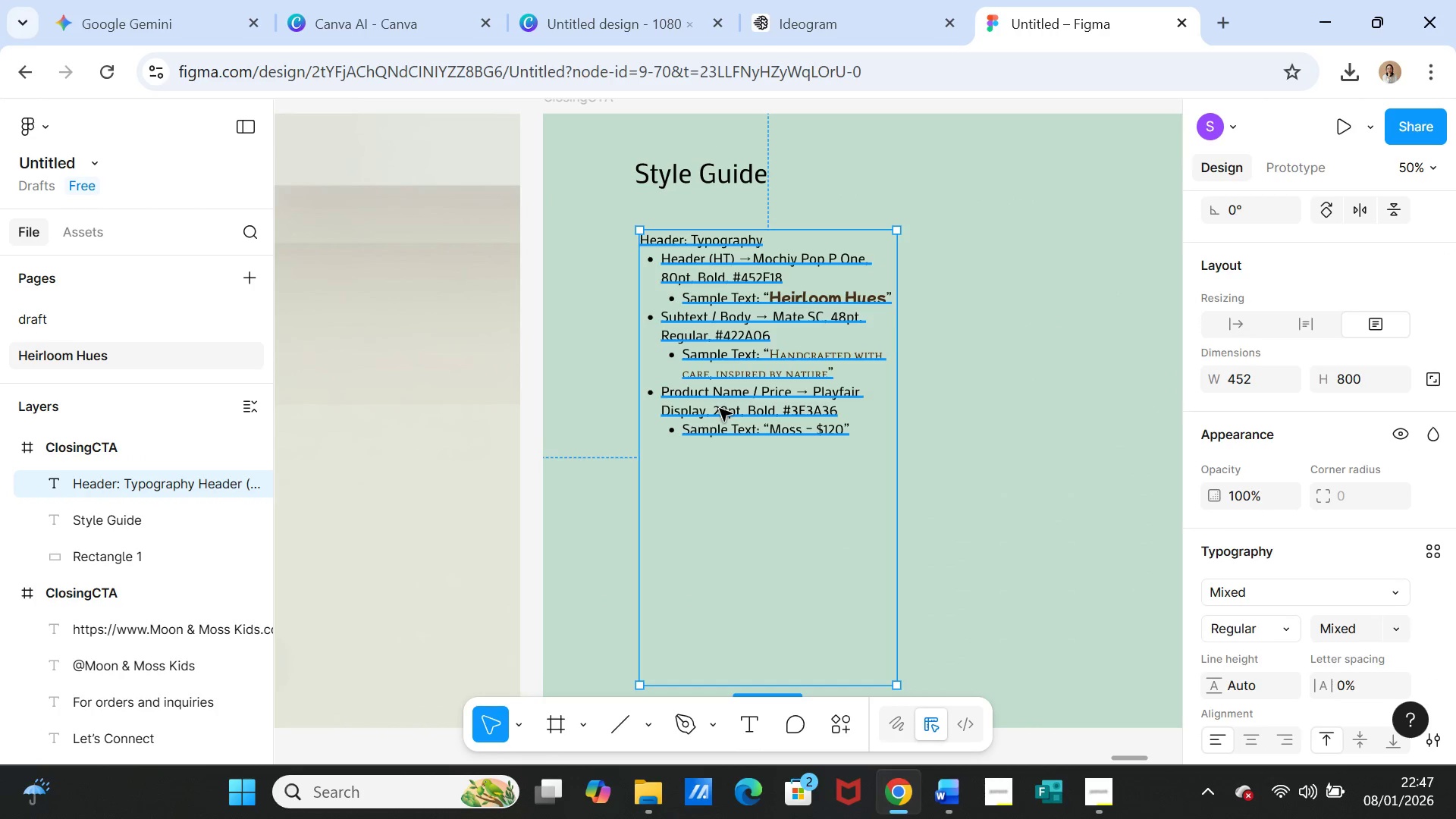 
double_click([720, 409])
 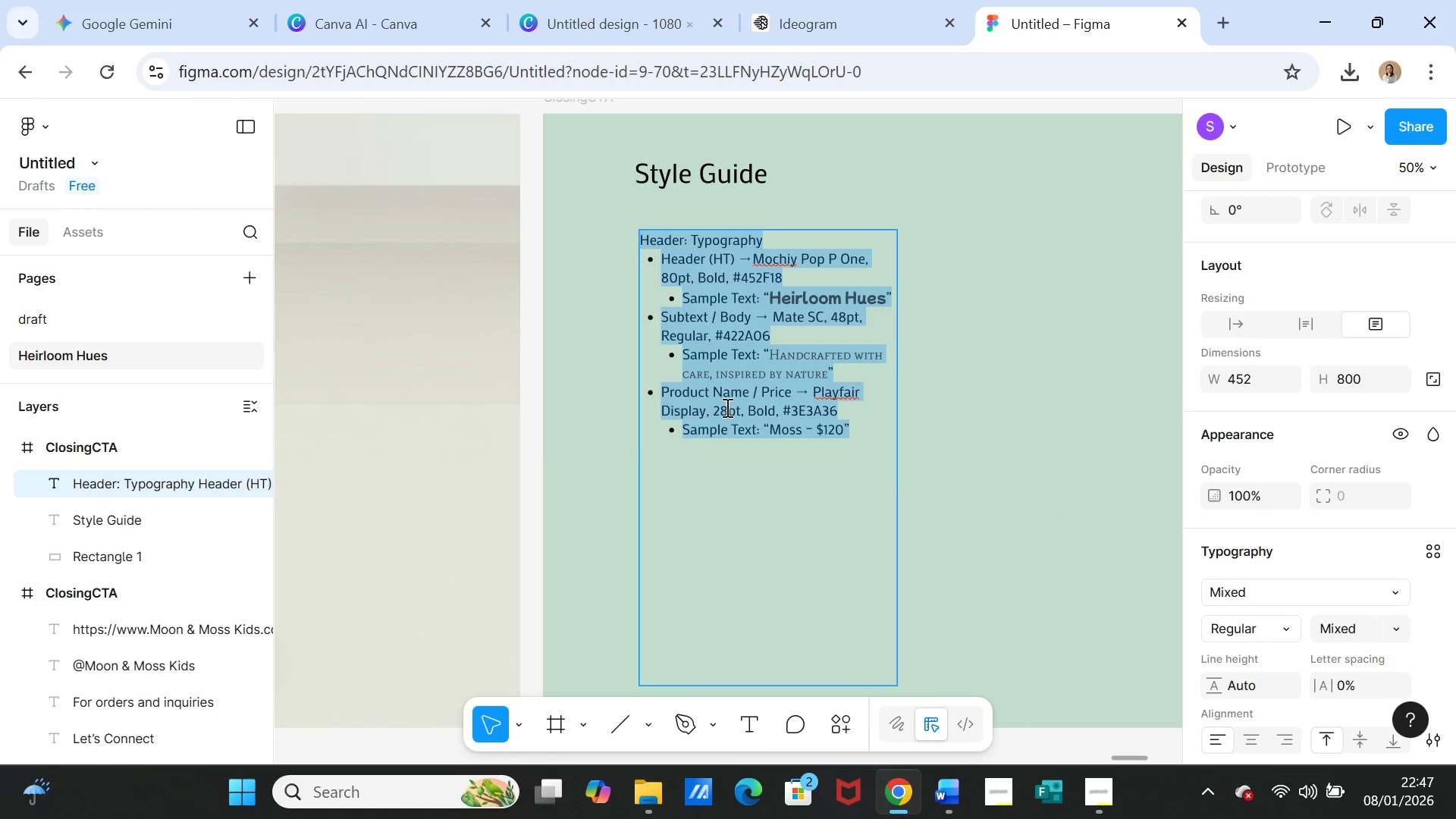 
left_click([726, 407])
 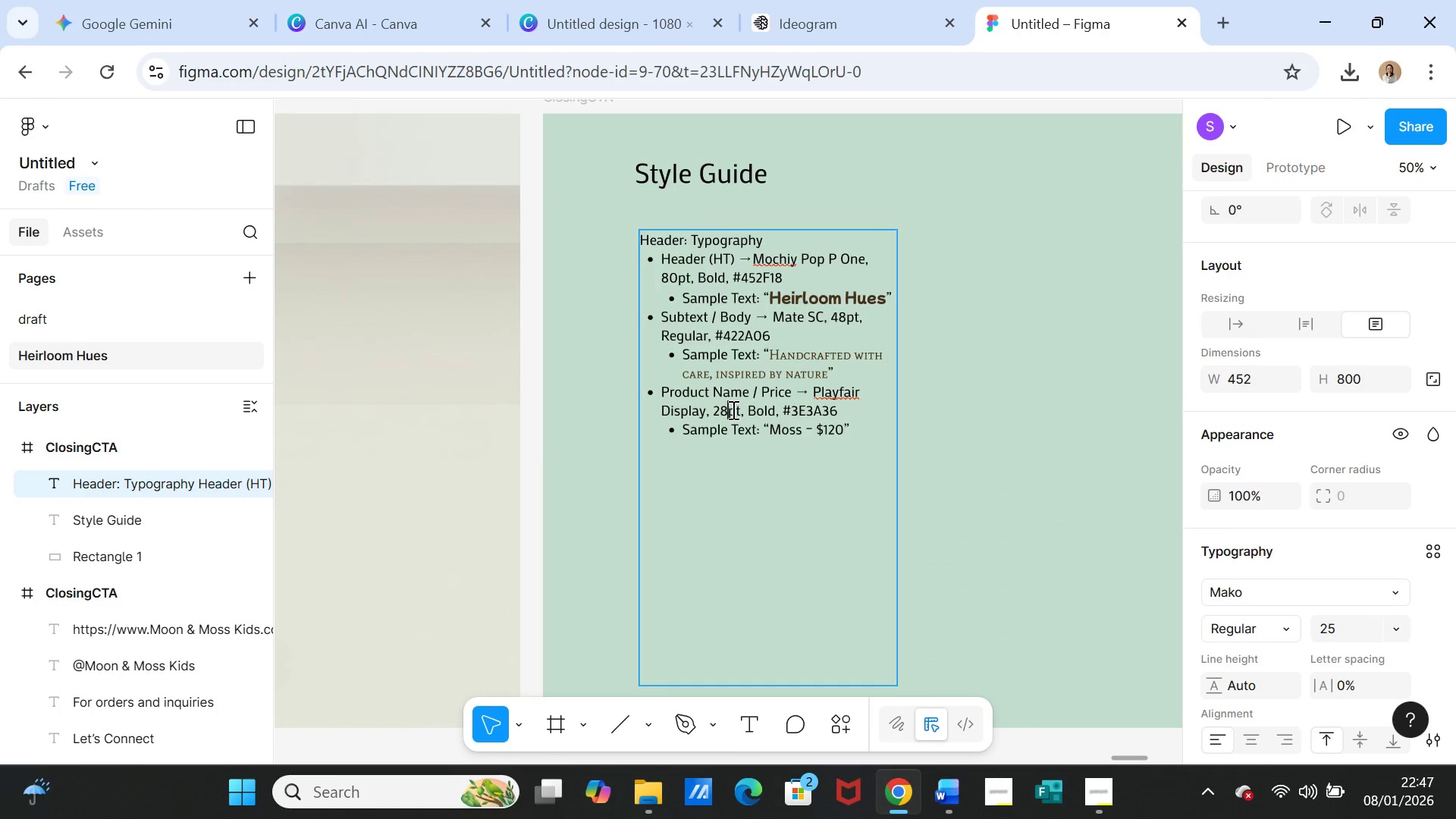 
key(Backspace)
key(Backspace)
type(40)
 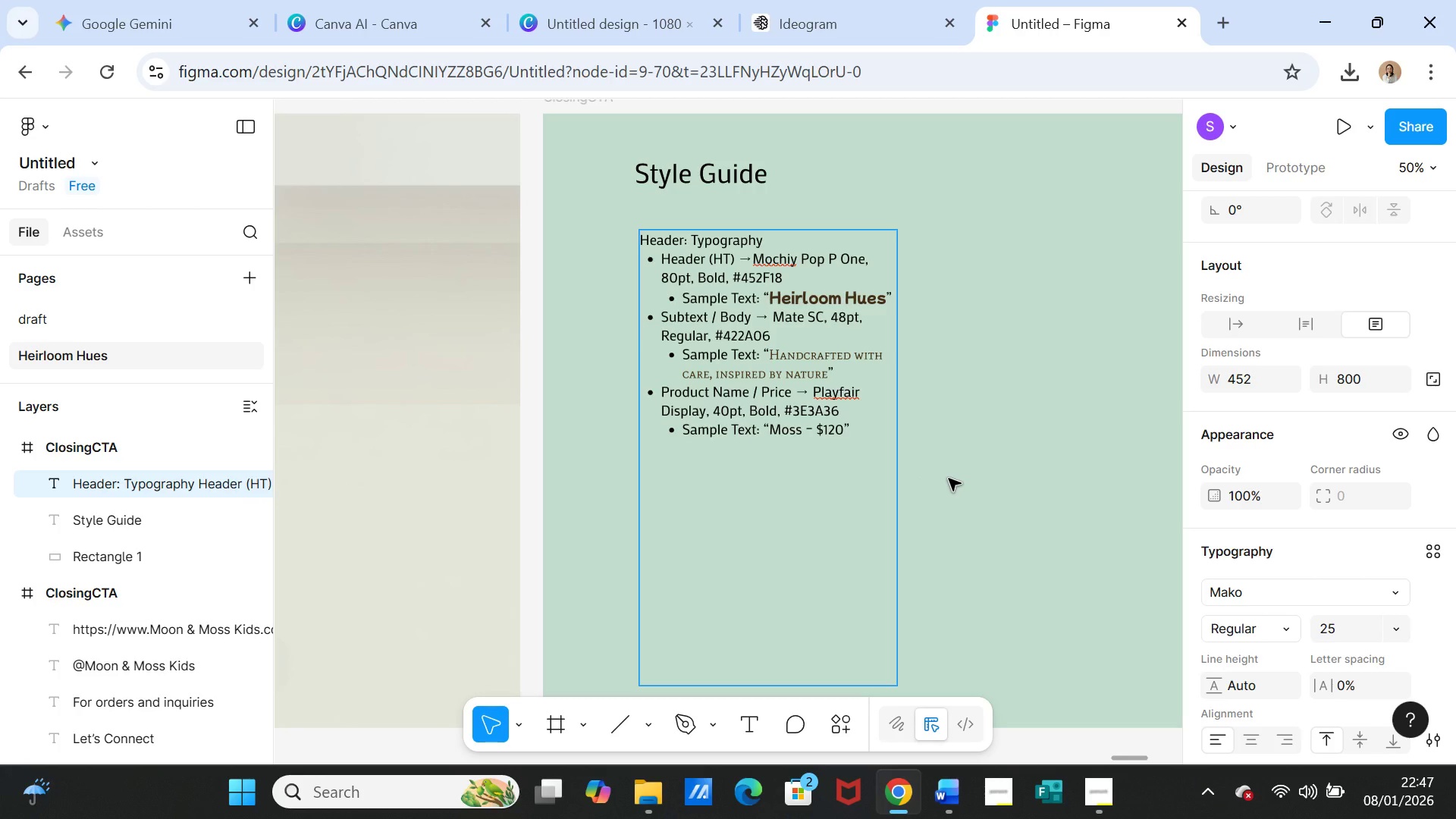 
left_click([949, 479])
 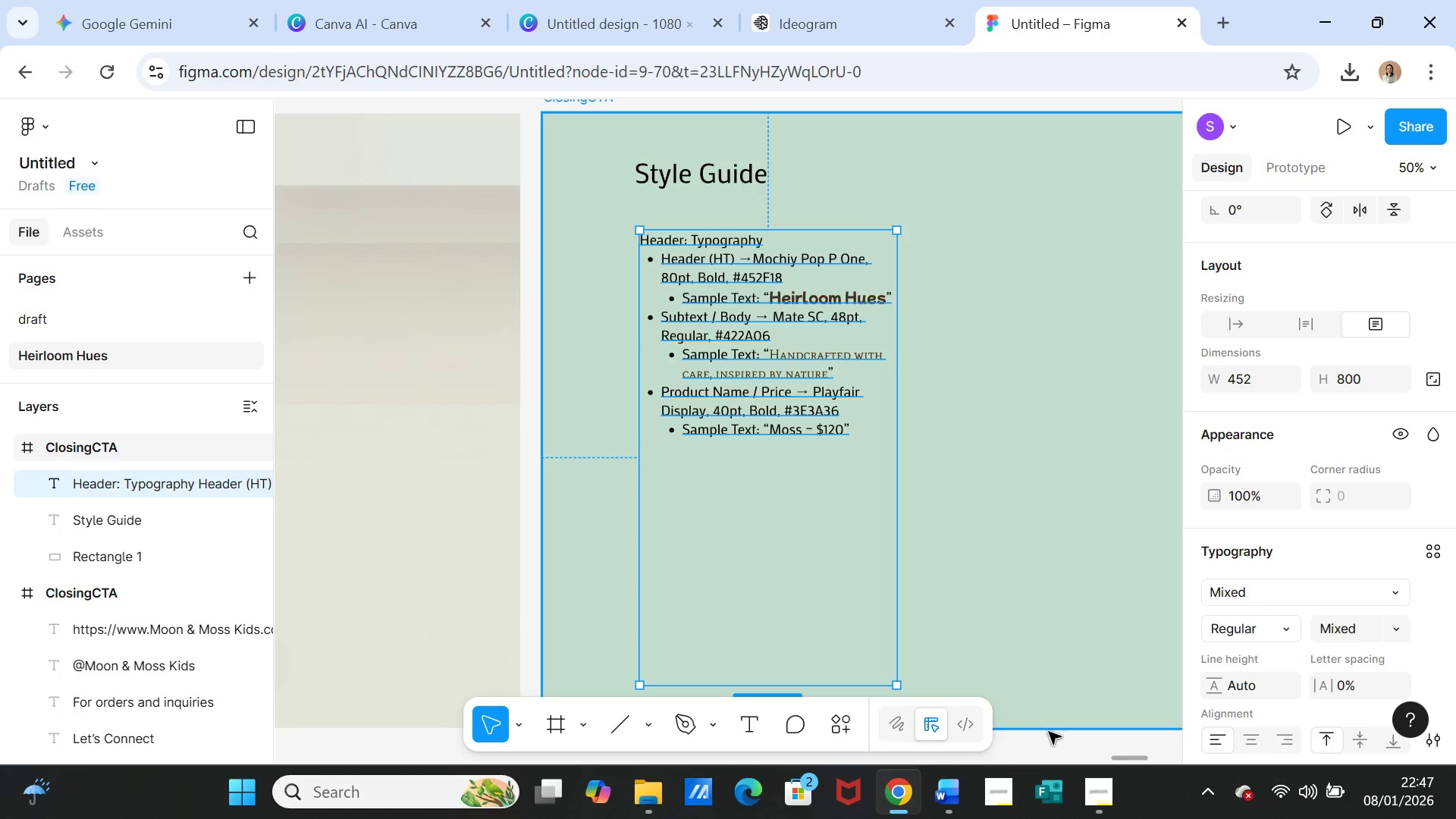 
left_click_drag(start_coordinate=[1131, 759], to_coordinate=[1043, 758])
 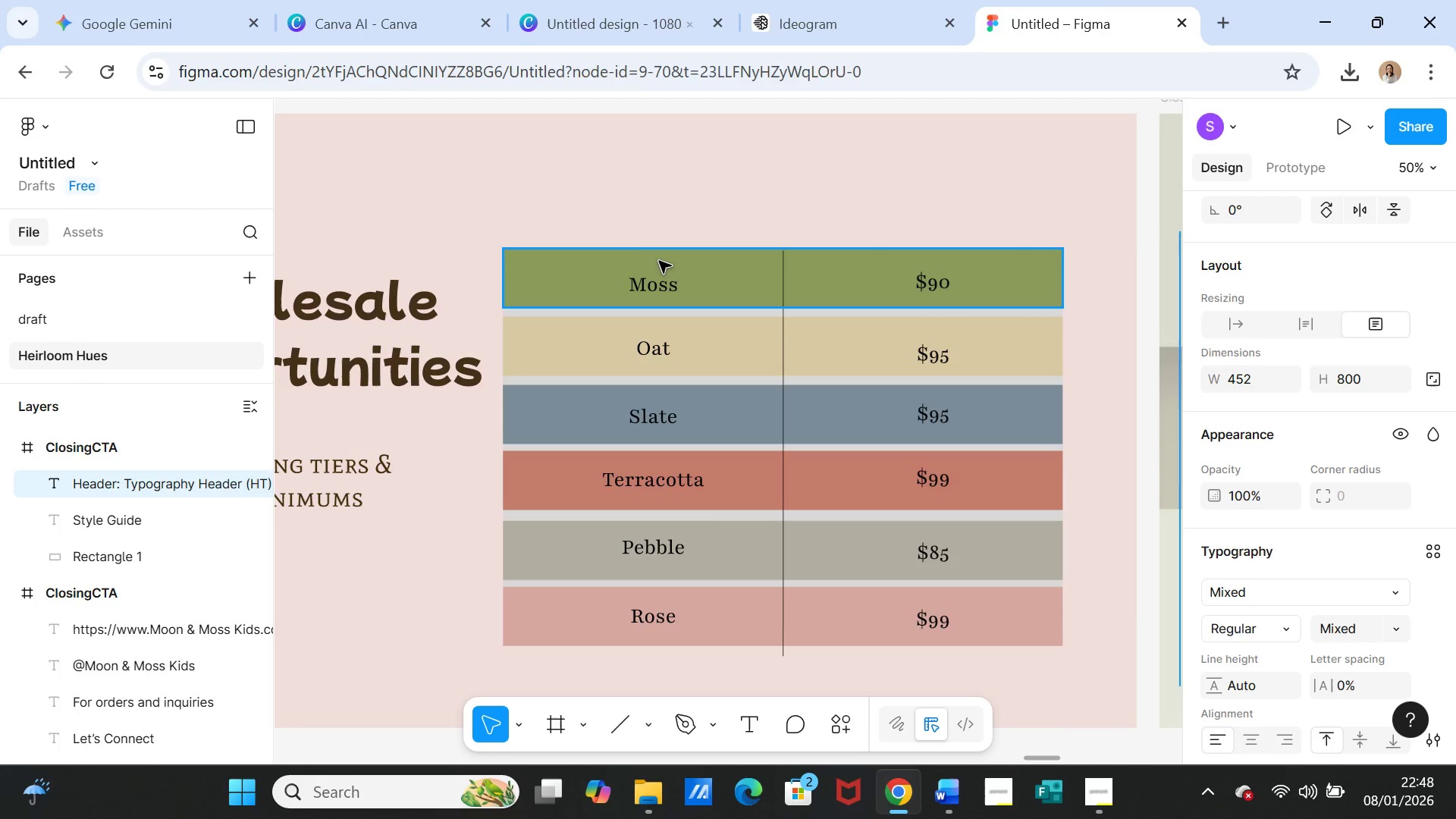 
left_click([659, 261])
 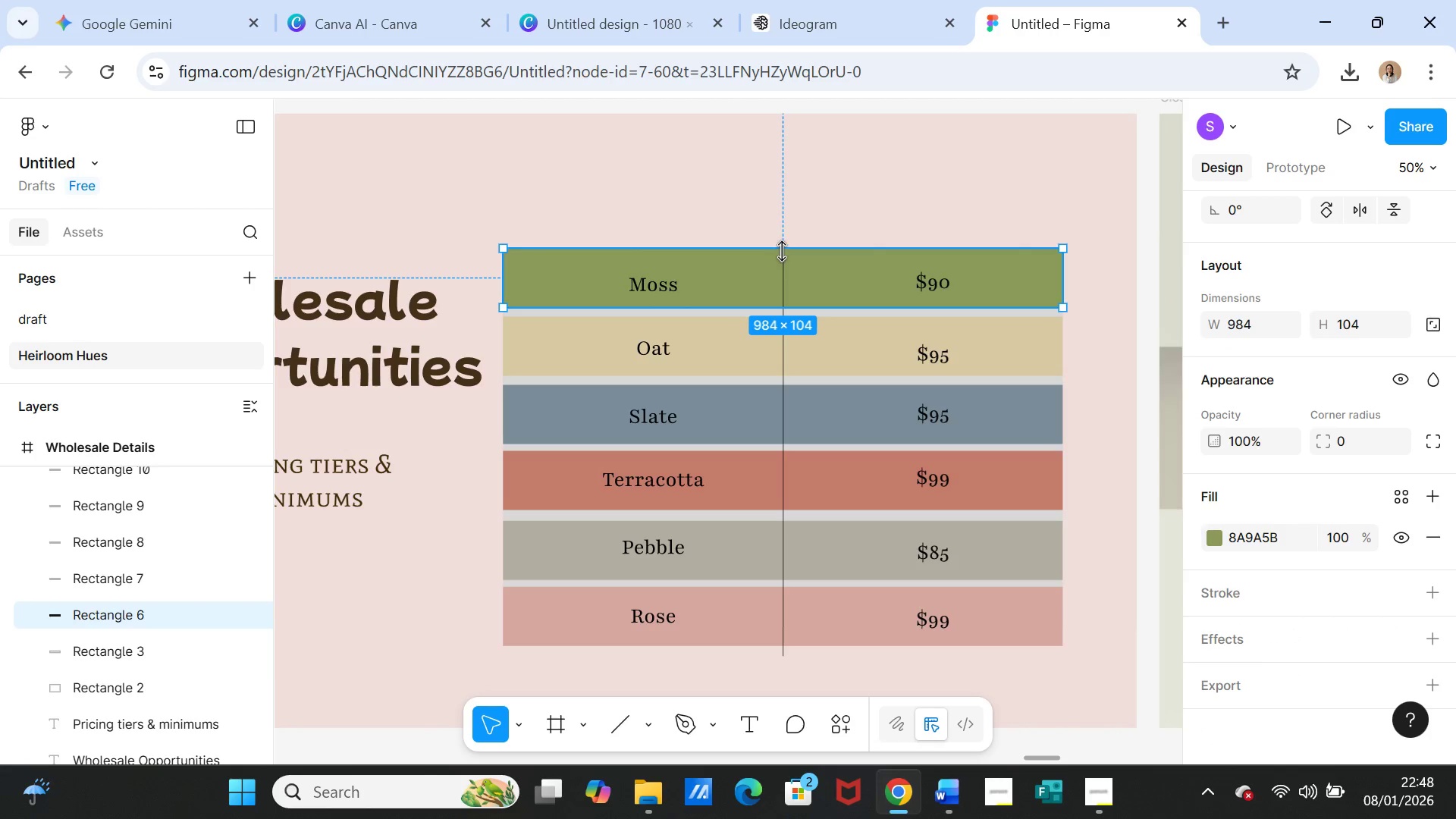 
left_click_drag(start_coordinate=[783, 246], to_coordinate=[783, 199])
 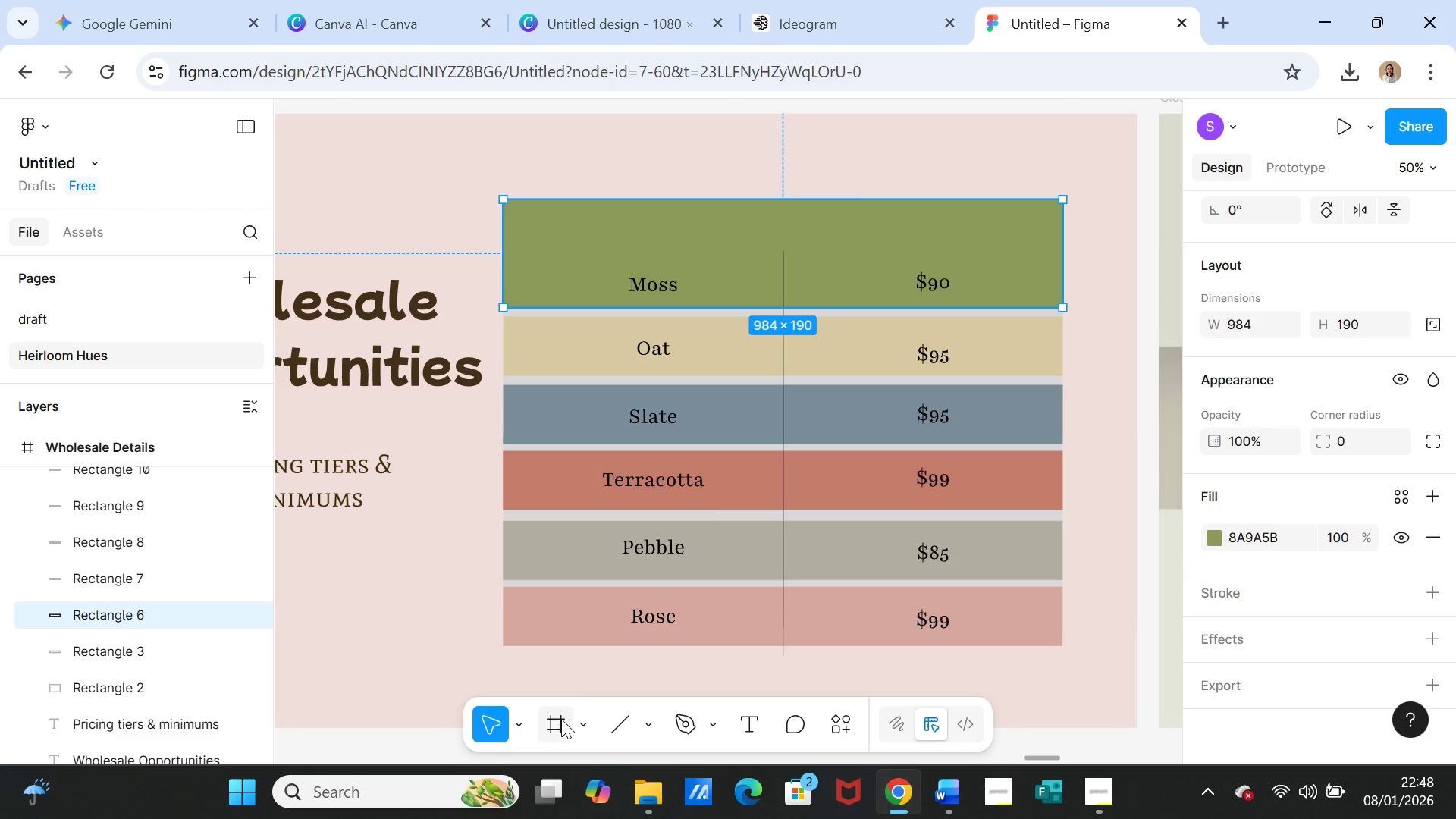 
wait(5.83)
 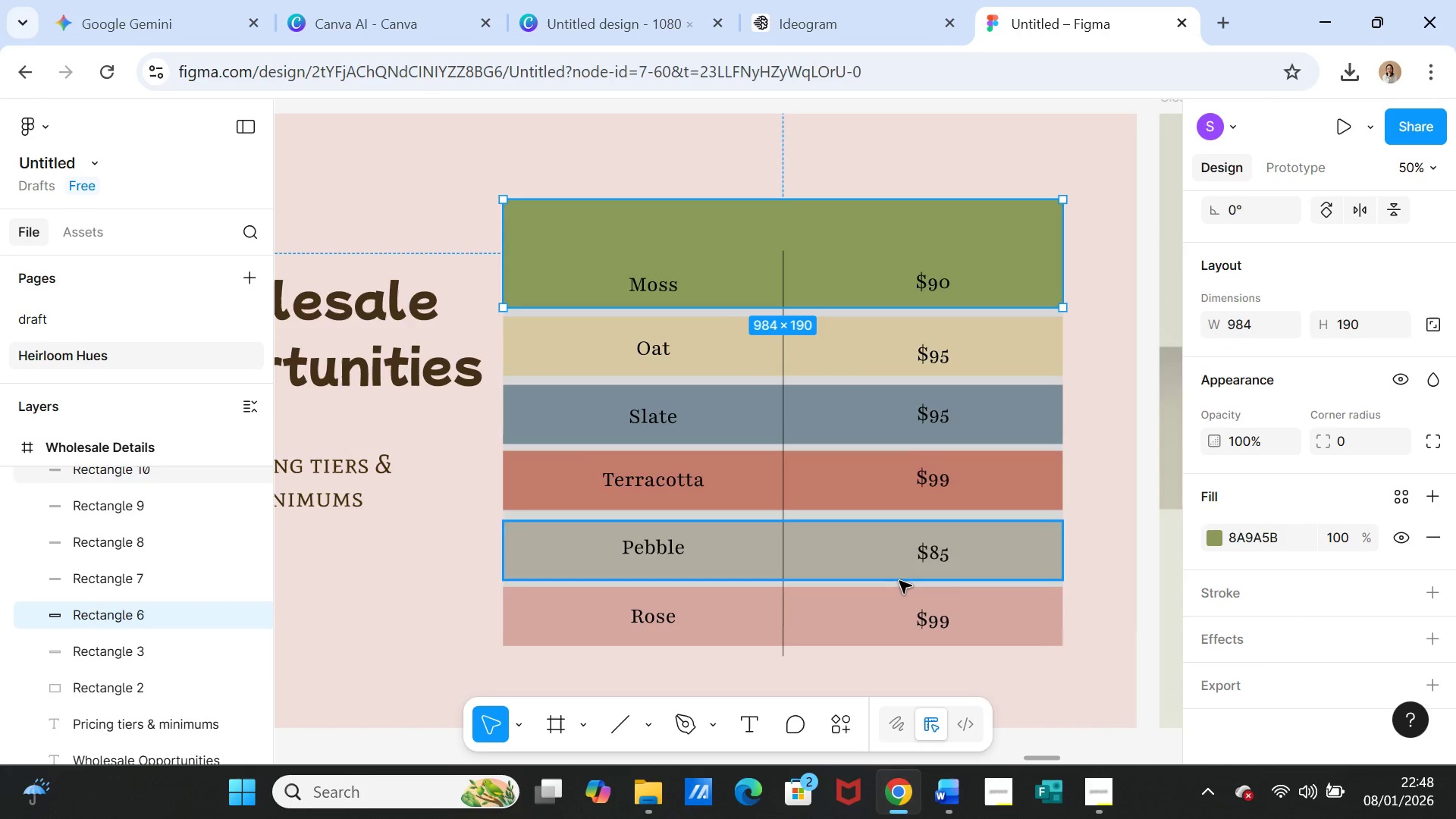 
left_click([672, 350])
 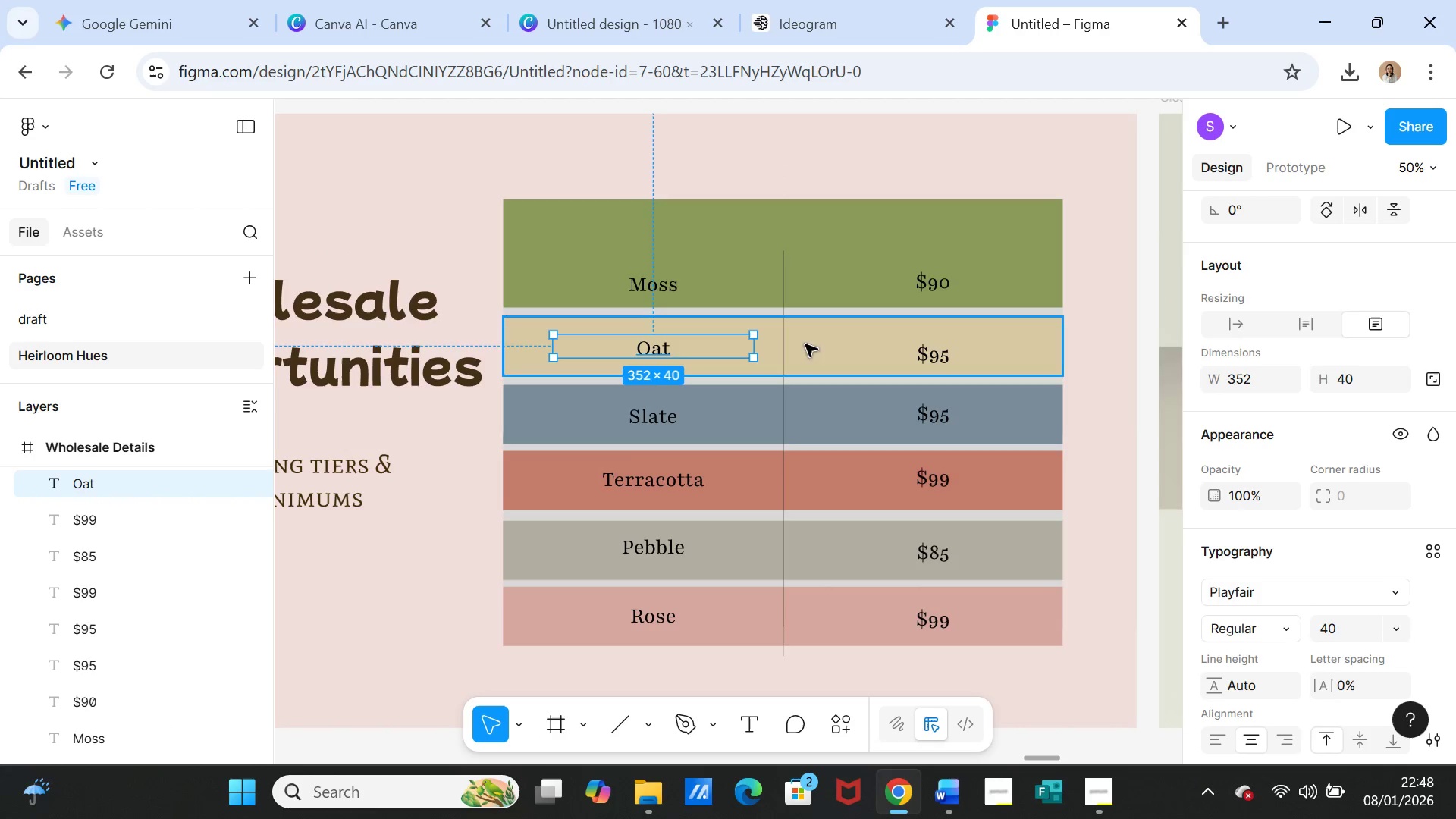 
left_click([843, 342])
 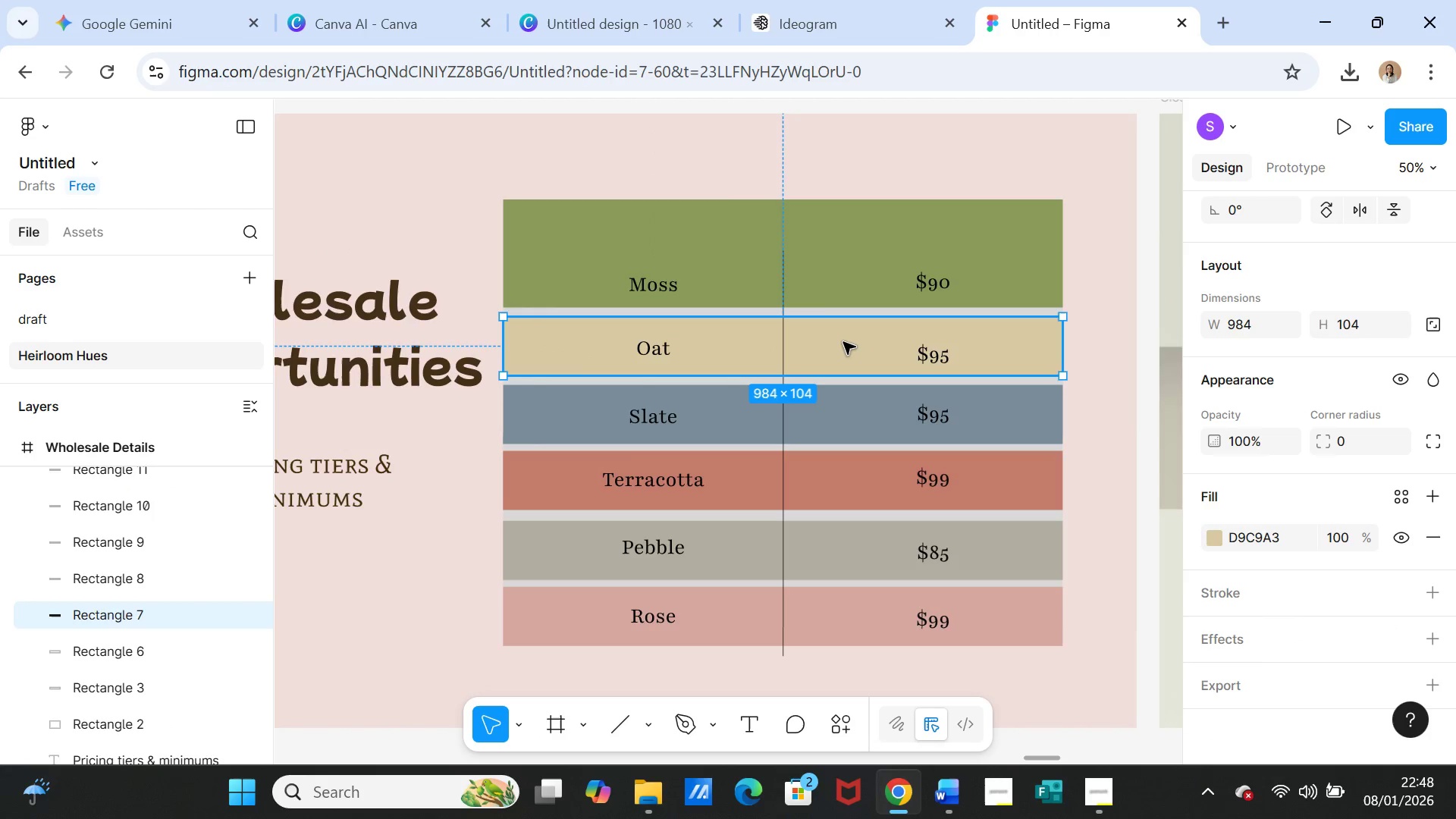 
key(Control+C)
 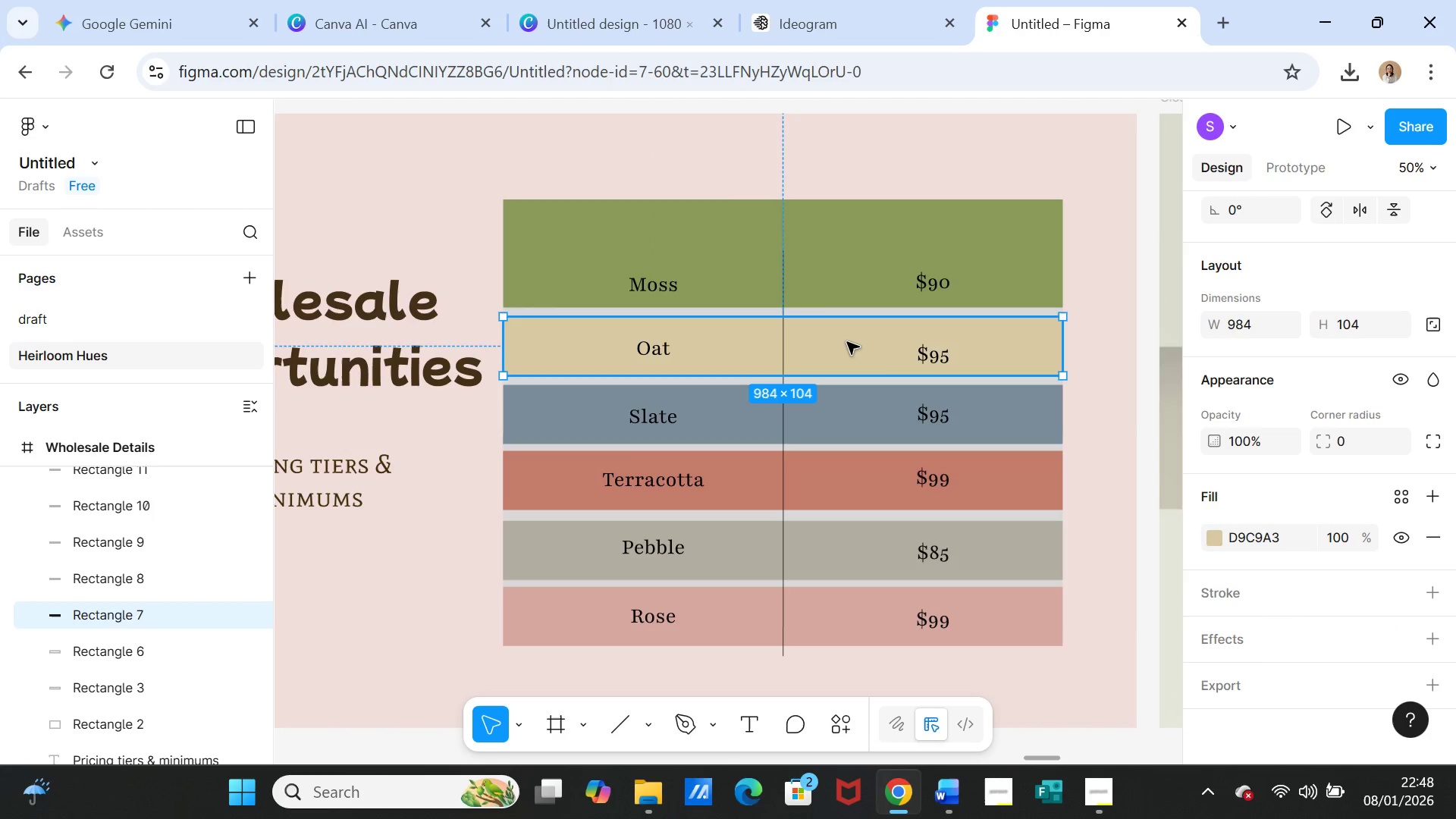 
key(Control+V)
 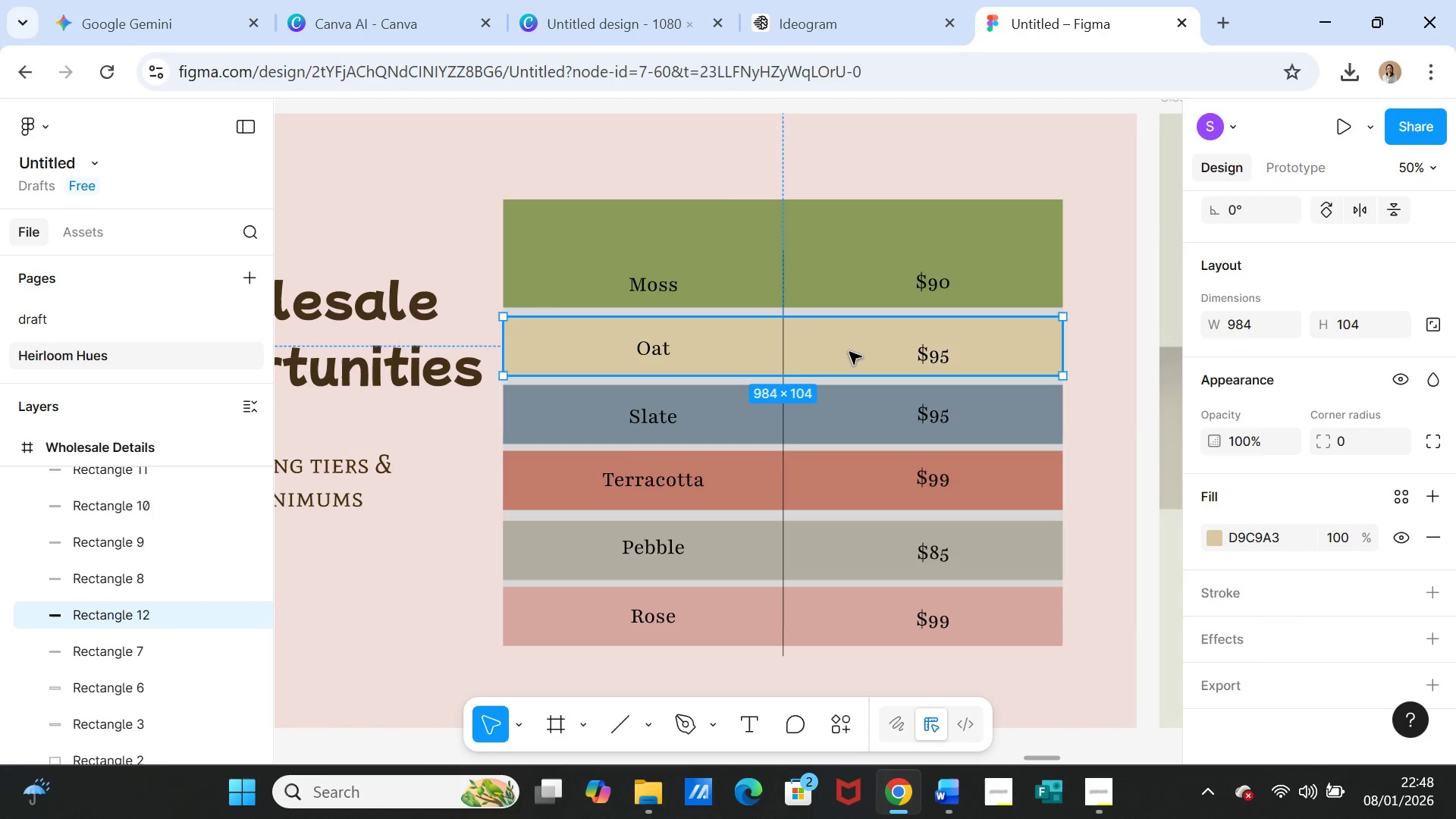 
left_click_drag(start_coordinate=[849, 352], to_coordinate=[852, 232])
 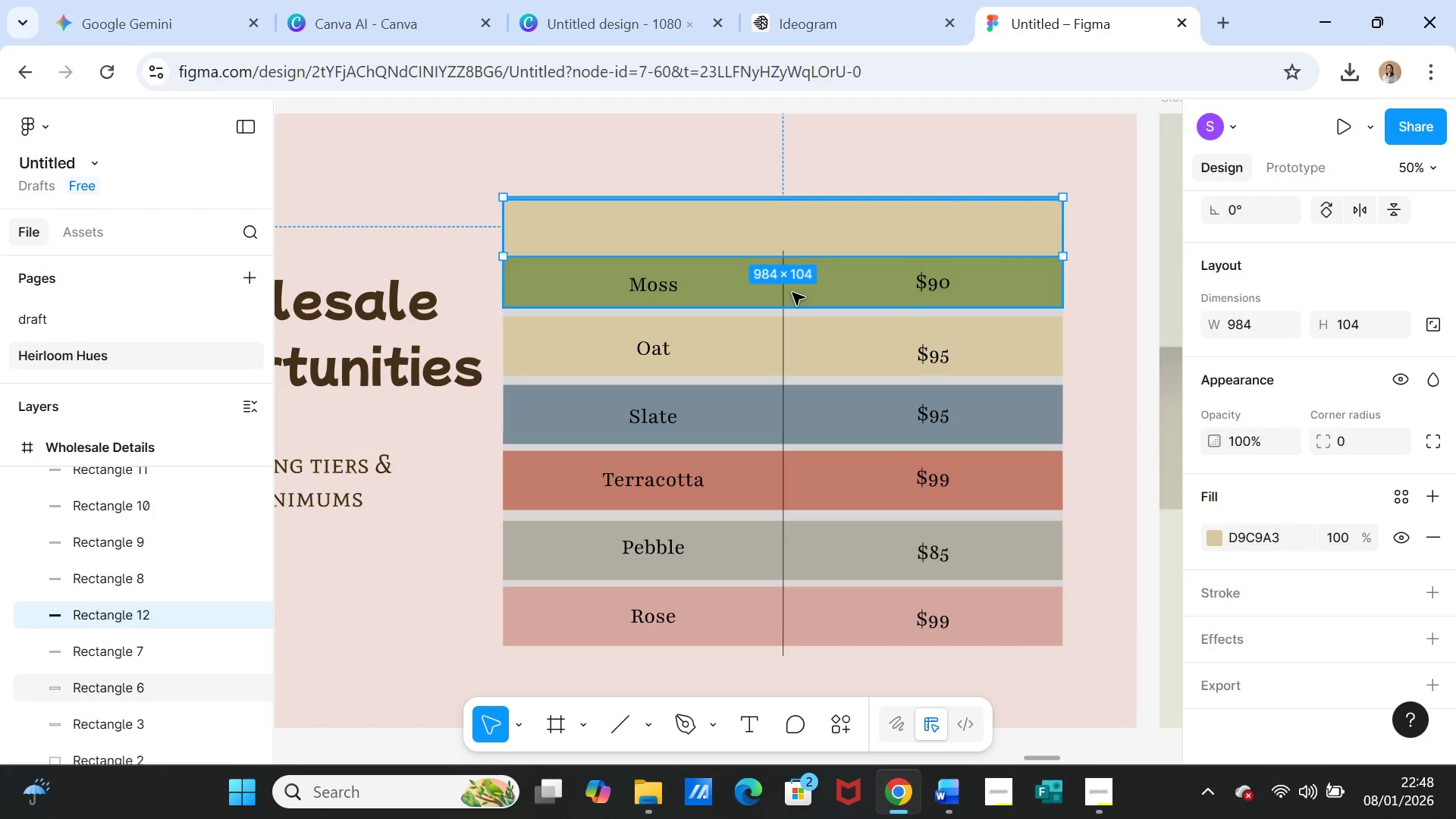 
left_click([783, 297])
 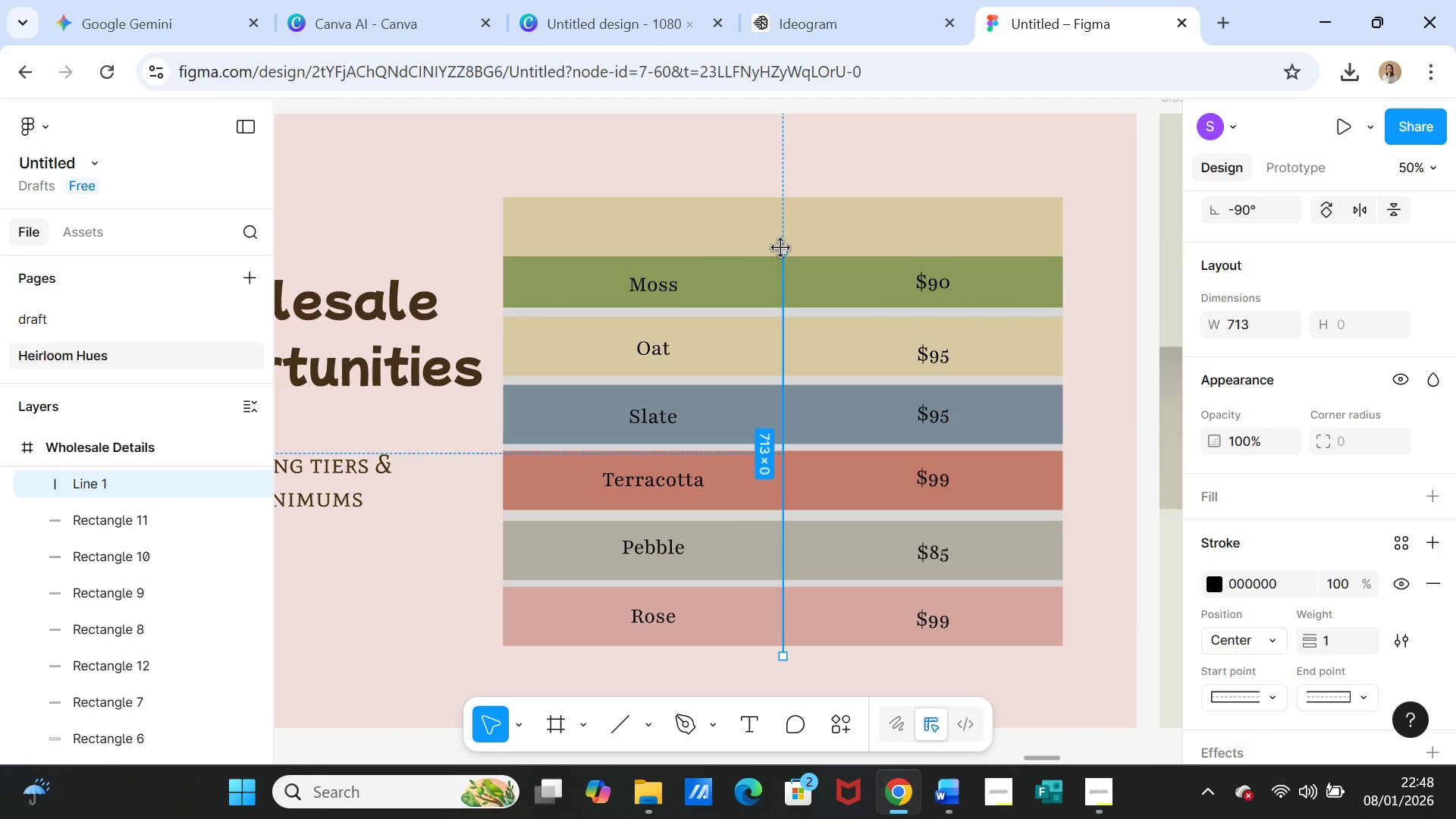 
left_click_drag(start_coordinate=[781, 248], to_coordinate=[783, 220])
 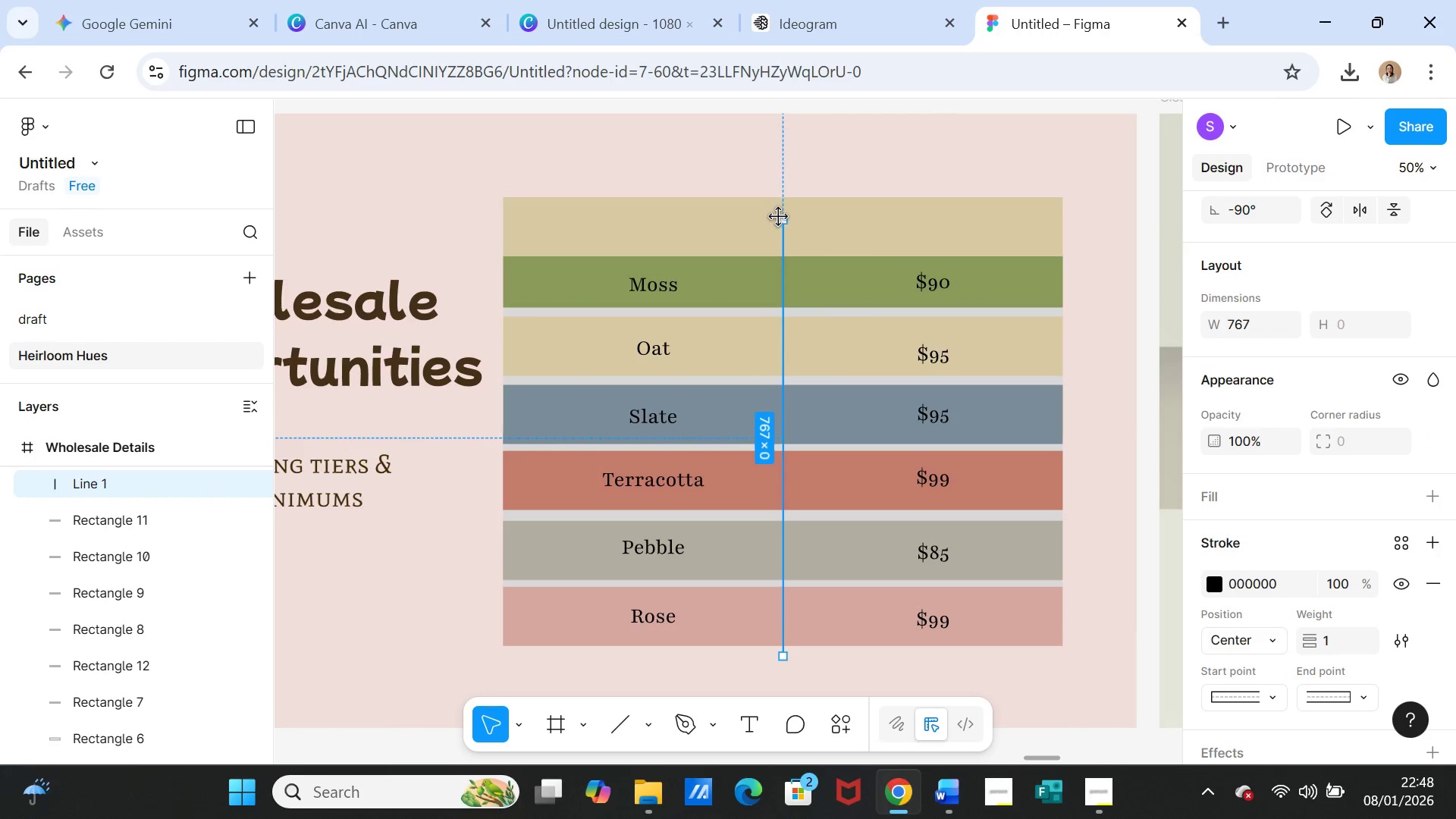 
left_click_drag(start_coordinate=[779, 217], to_coordinate=[779, 207])
 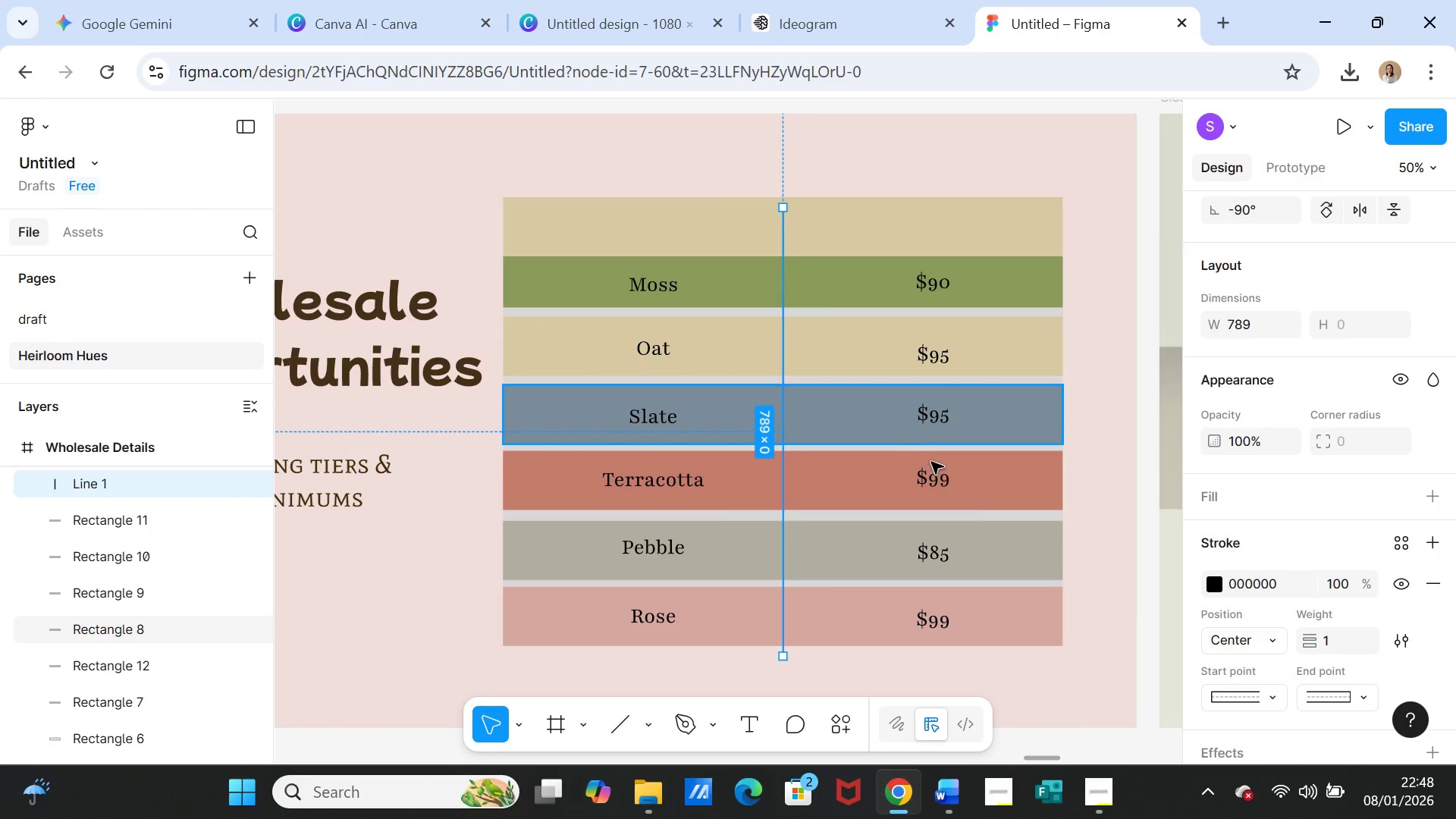 
scroll: coordinate [1046, 672], scroll_direction: down, amount: 2.0
 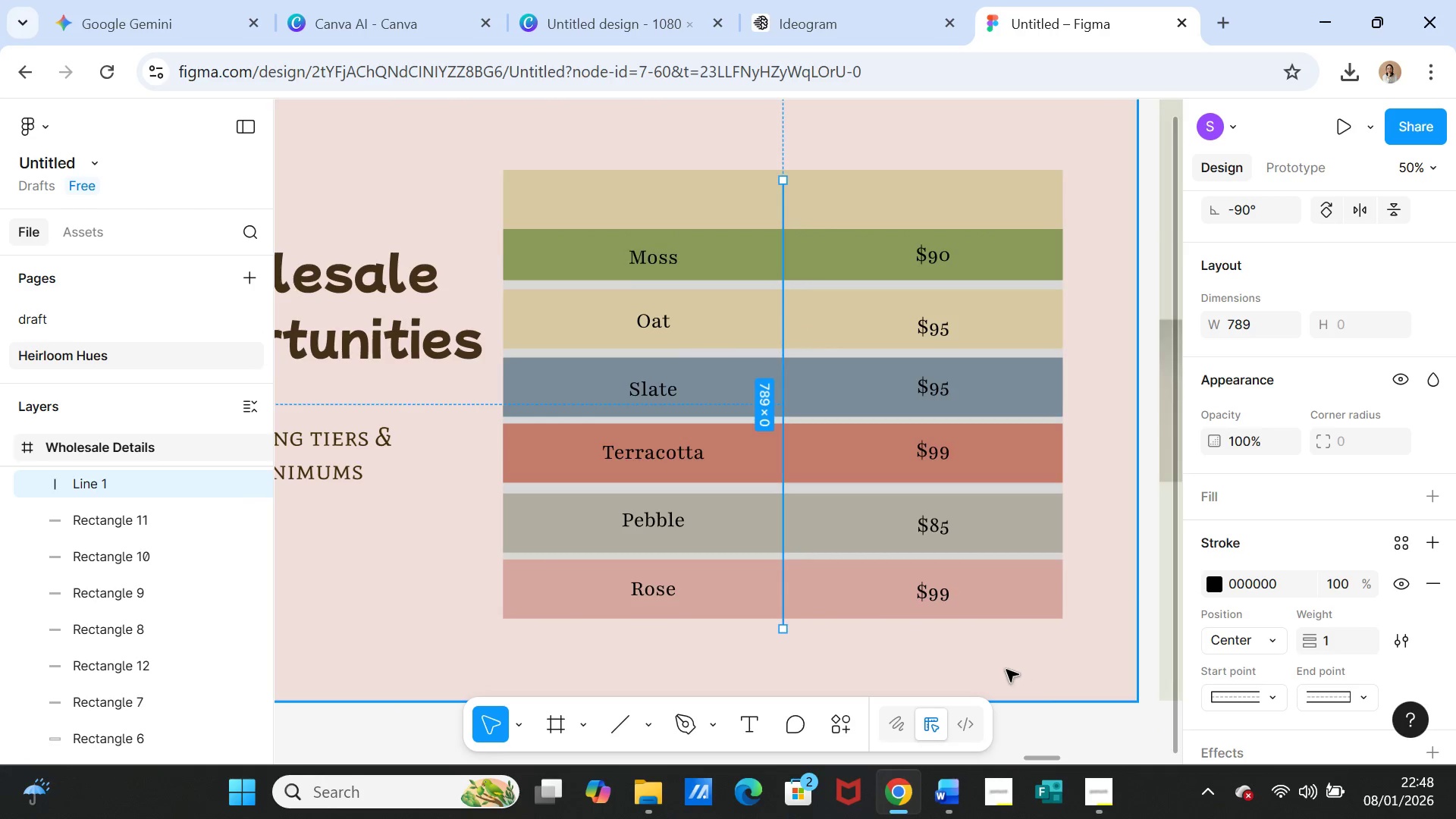 
left_click([1006, 669])
 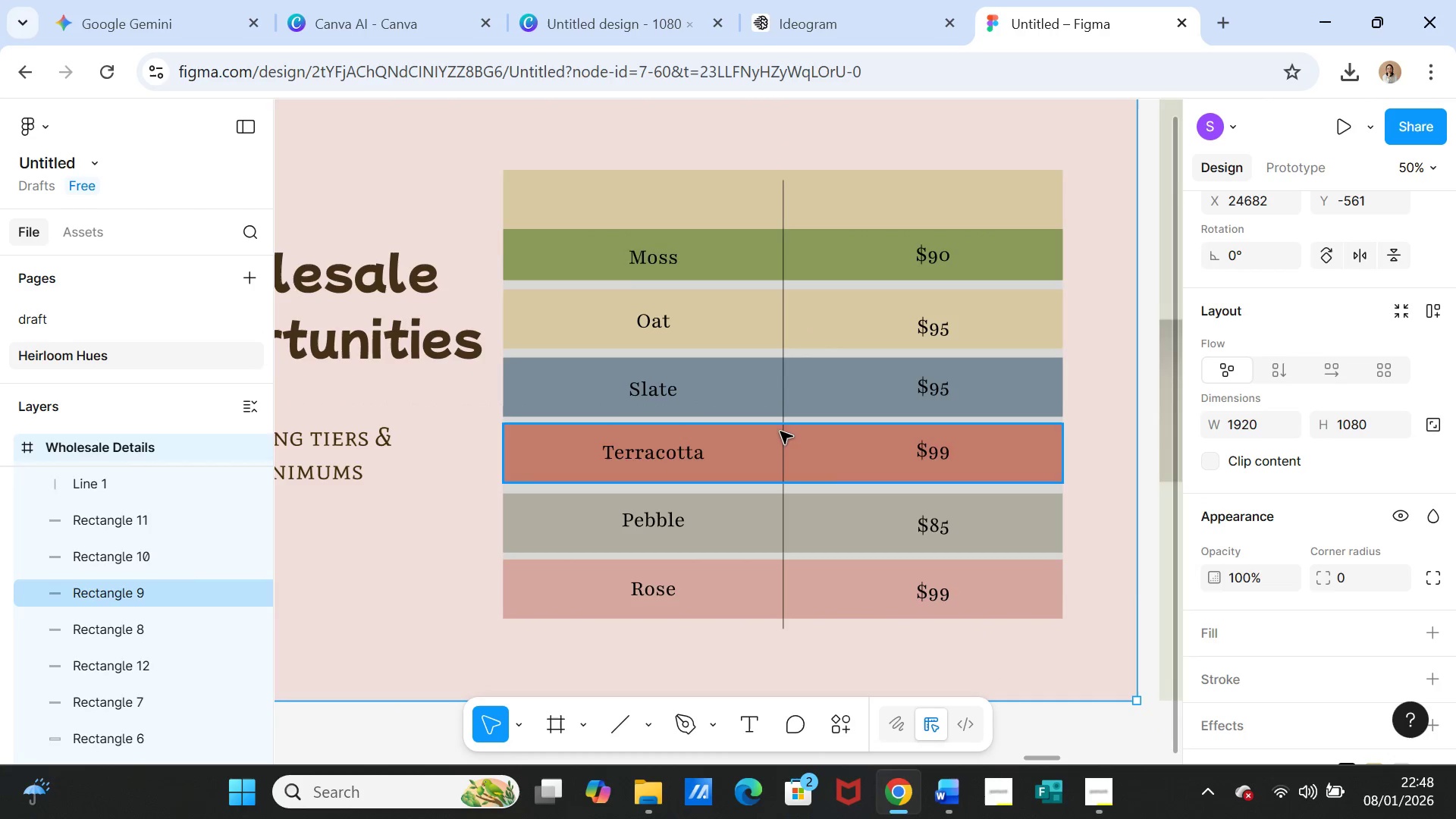 
left_click_drag(start_coordinate=[783, 431], to_coordinate=[782, 413])
 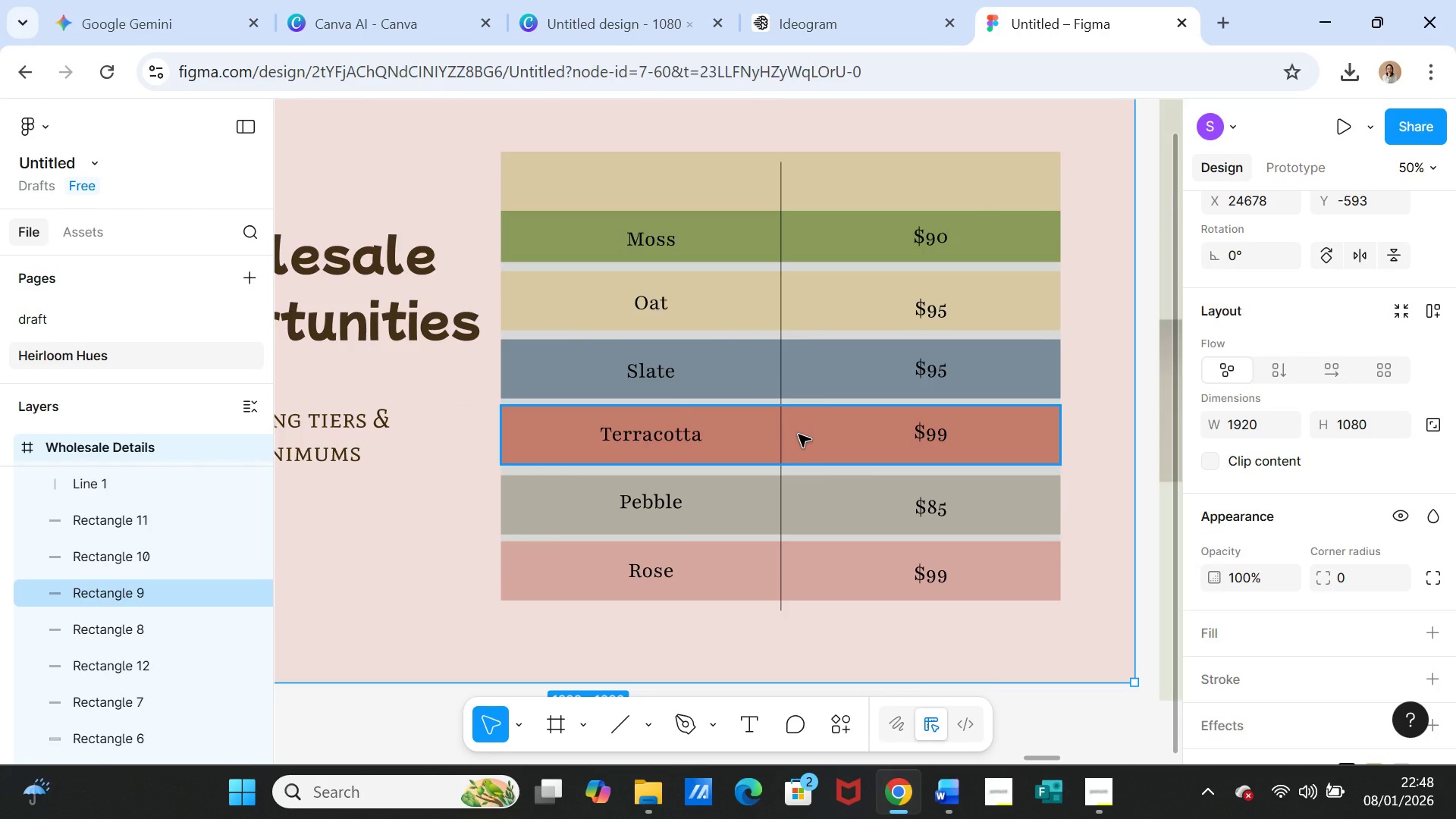 
key(Control+Z)
 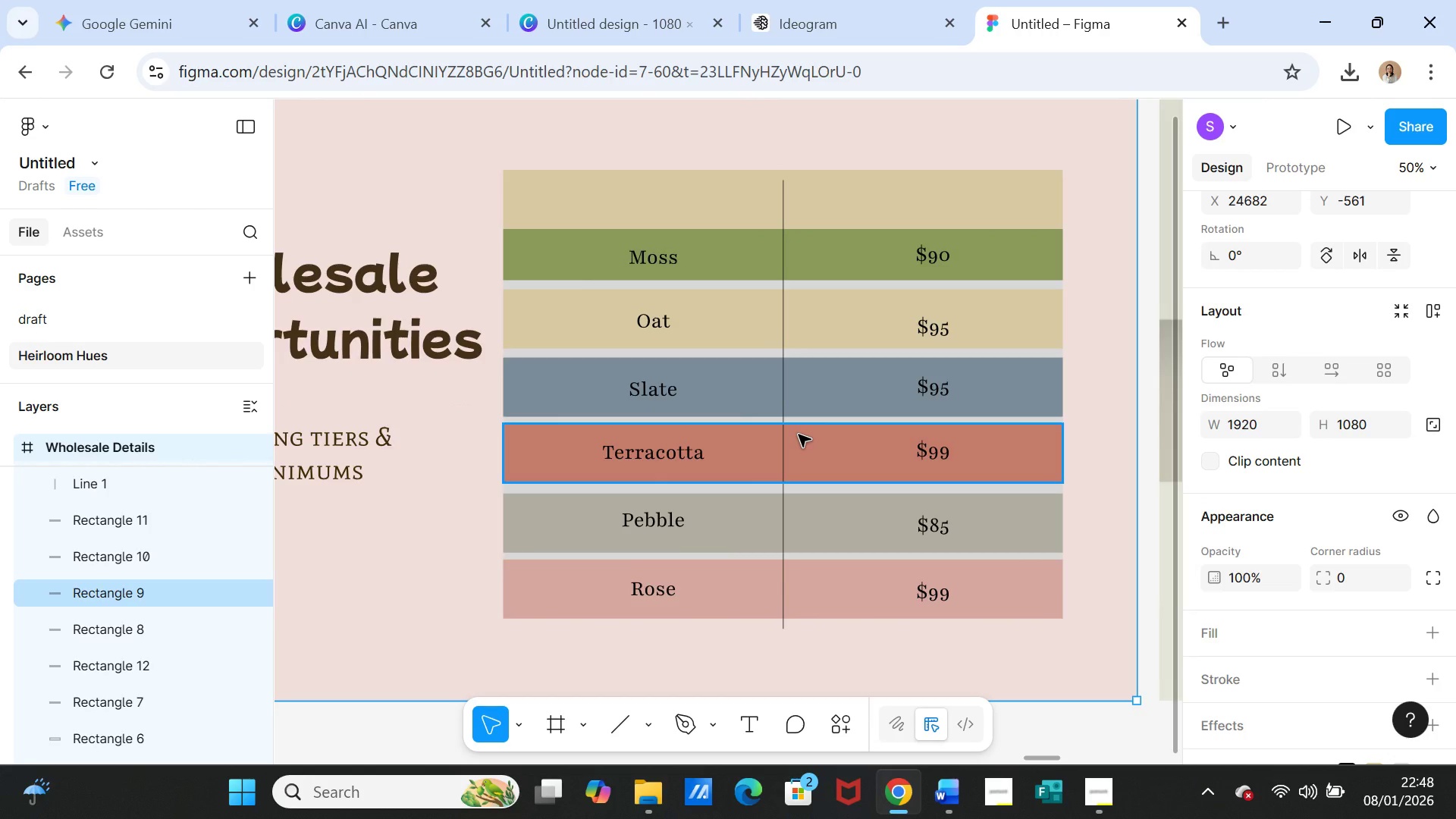 
key(Control+Z)
 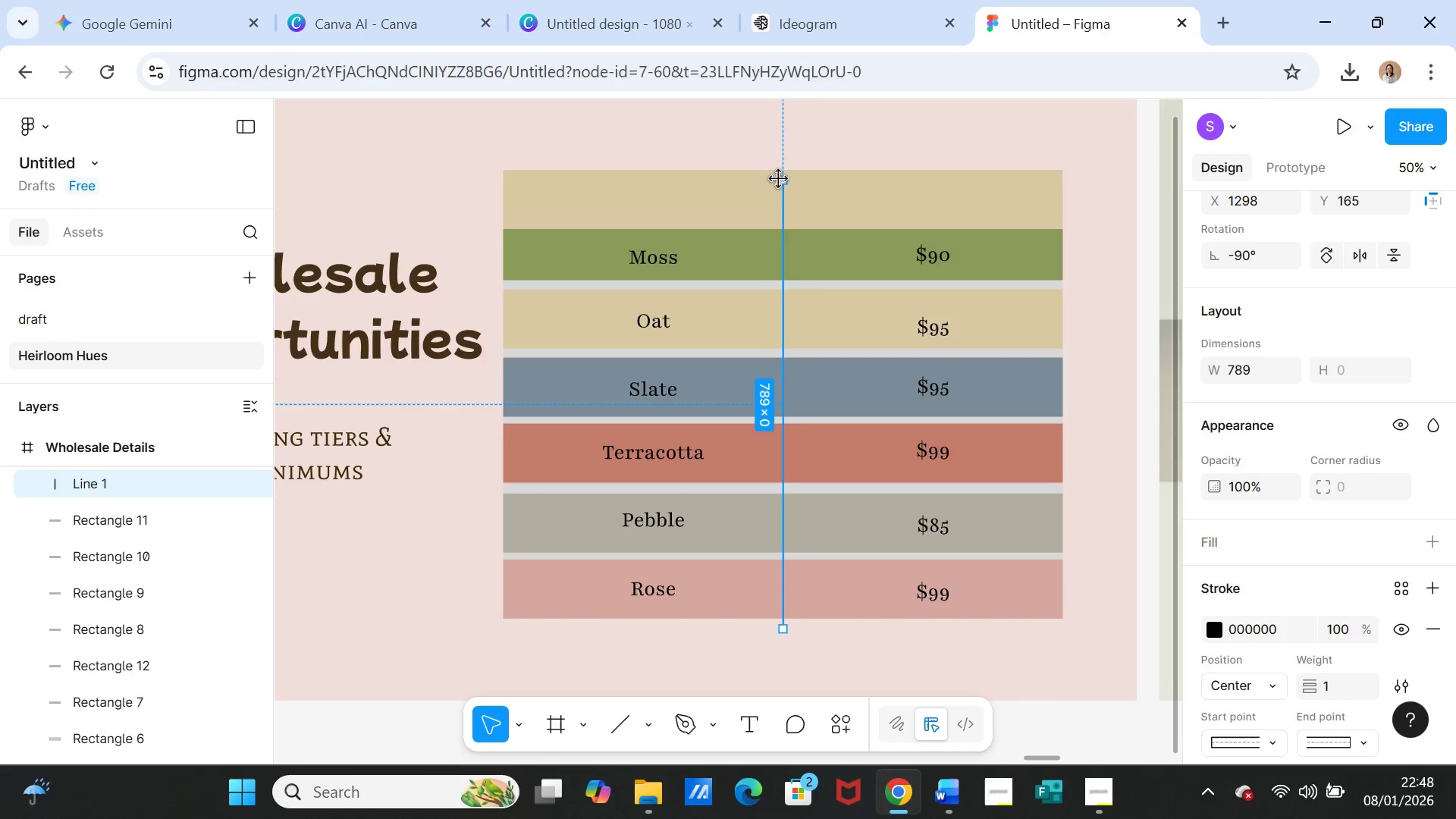 
left_click([783, 187])
 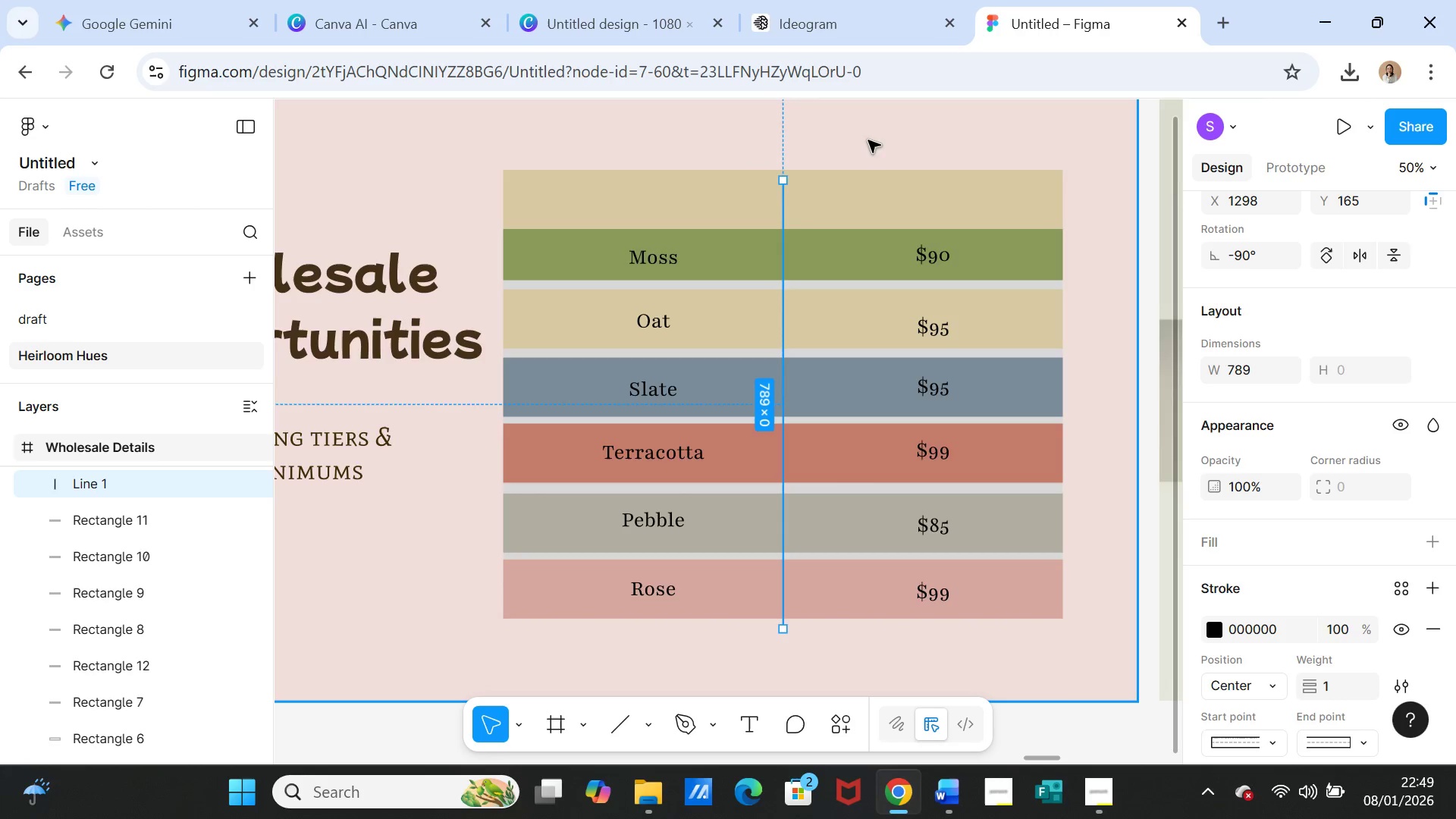 
left_click([876, 133])
 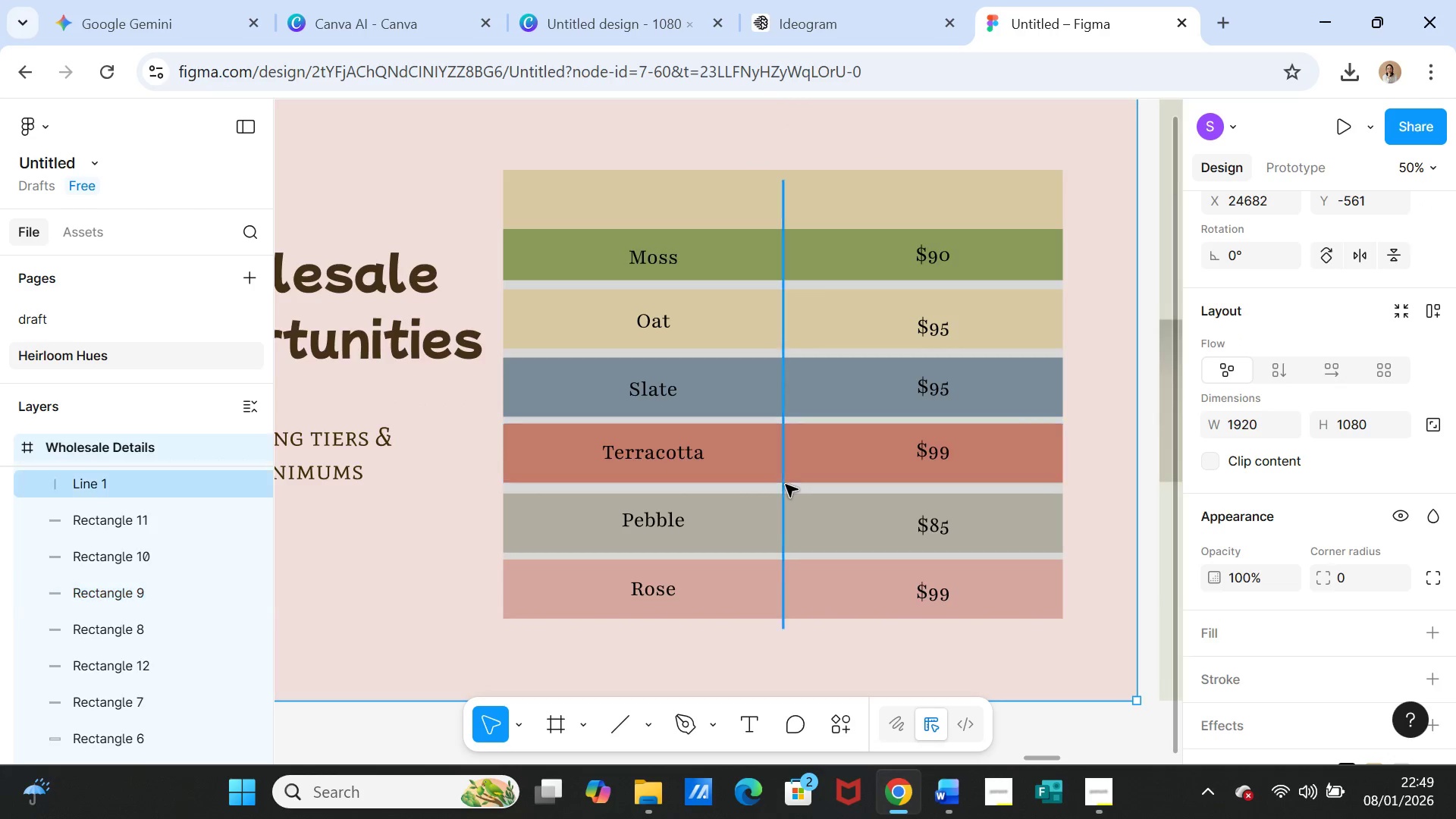 
left_click([782, 485])
 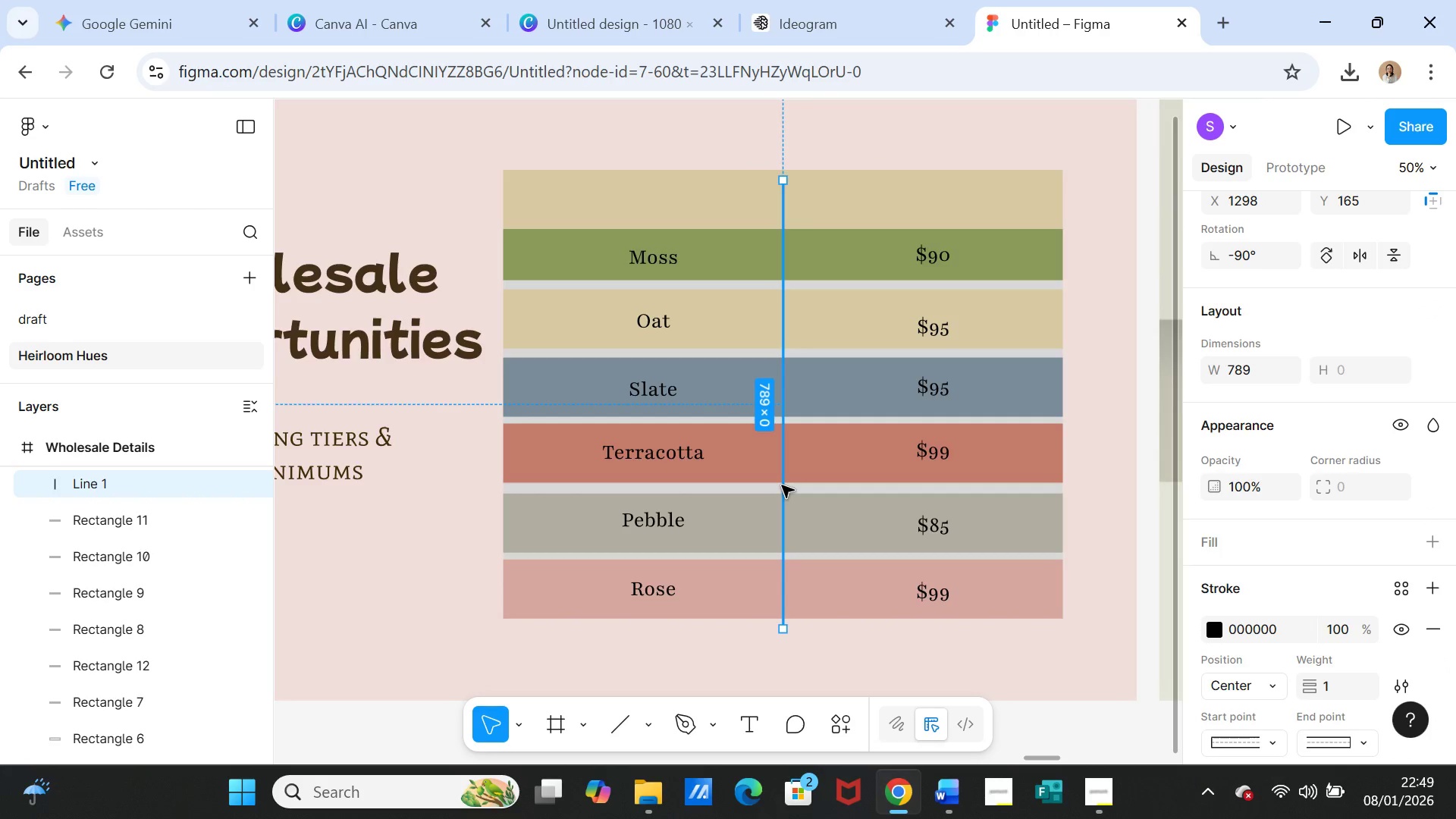 
left_click_drag(start_coordinate=[782, 485], to_coordinate=[781, 471])
 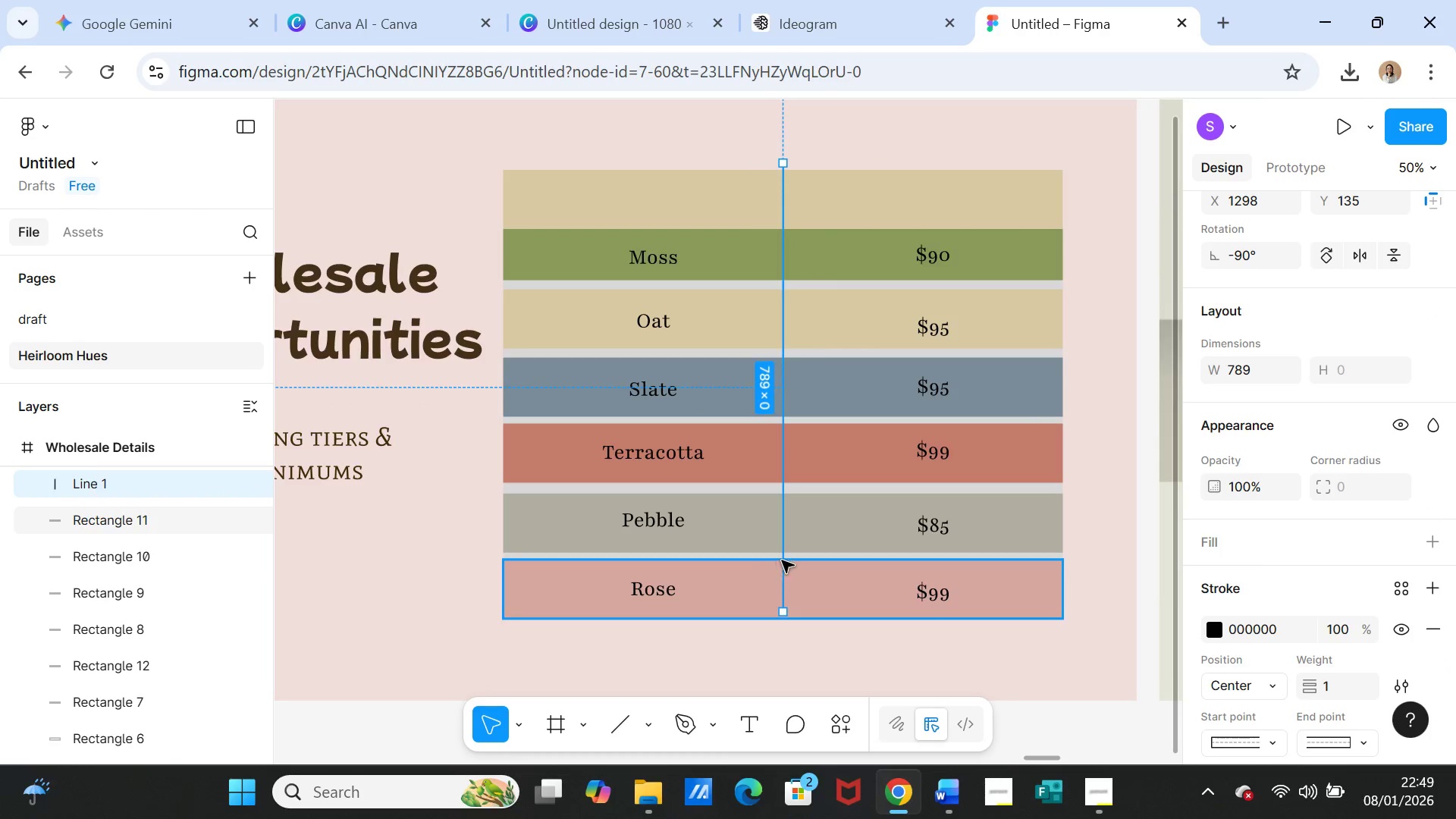 
left_click_drag(start_coordinate=[782, 560], to_coordinate=[780, 568])
 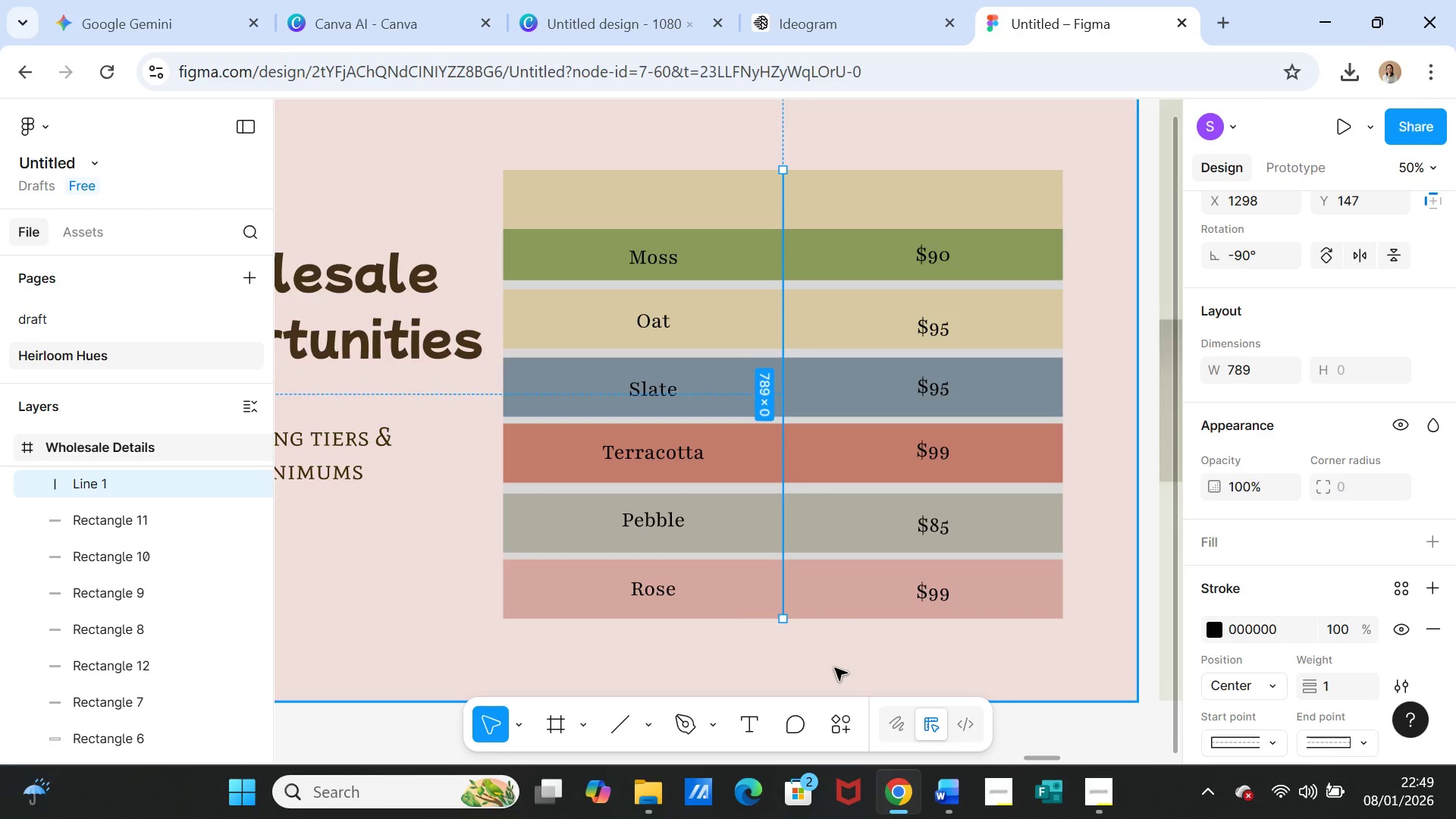 
left_click([835, 668])
 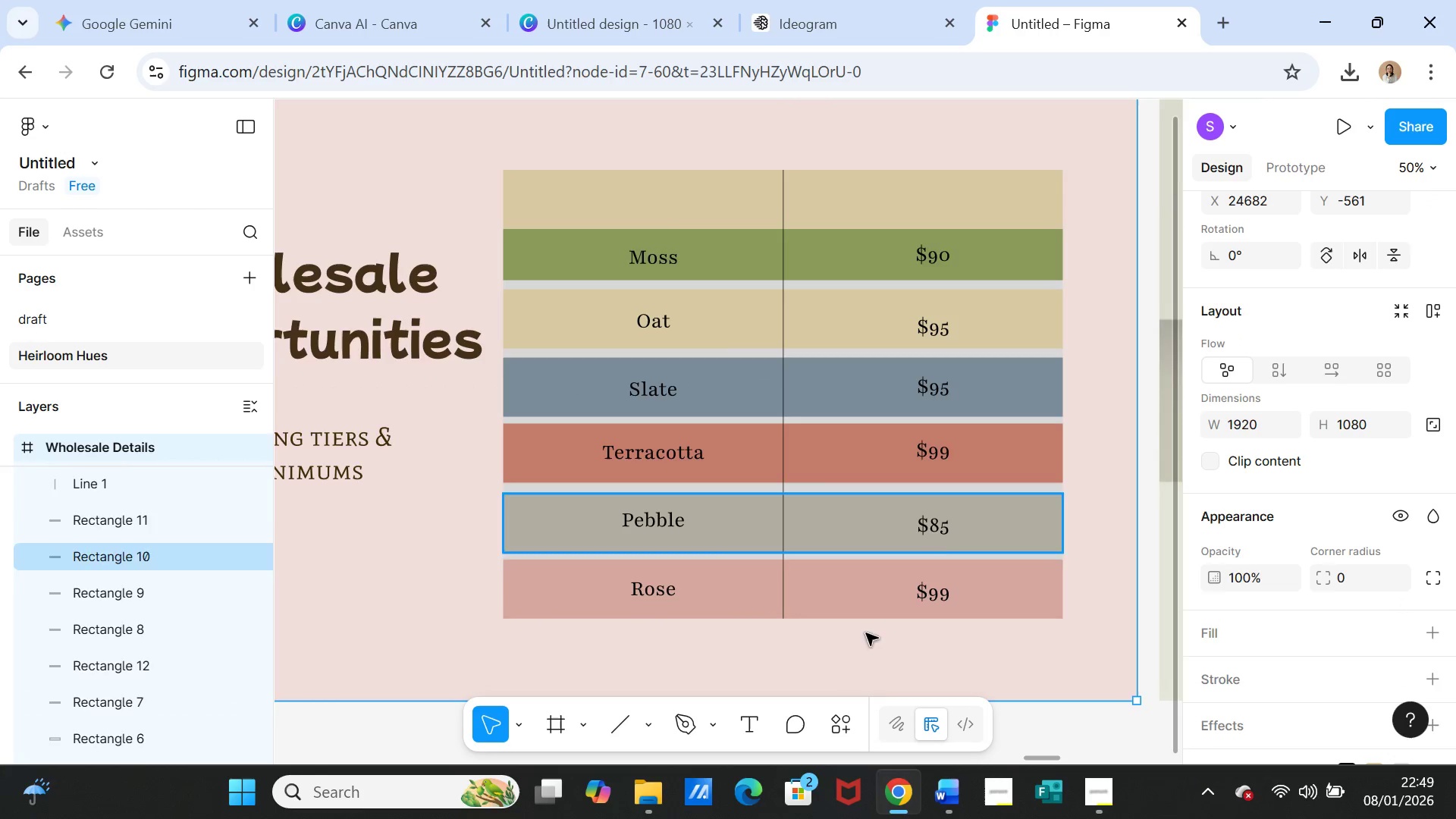 
left_click([747, 719])
 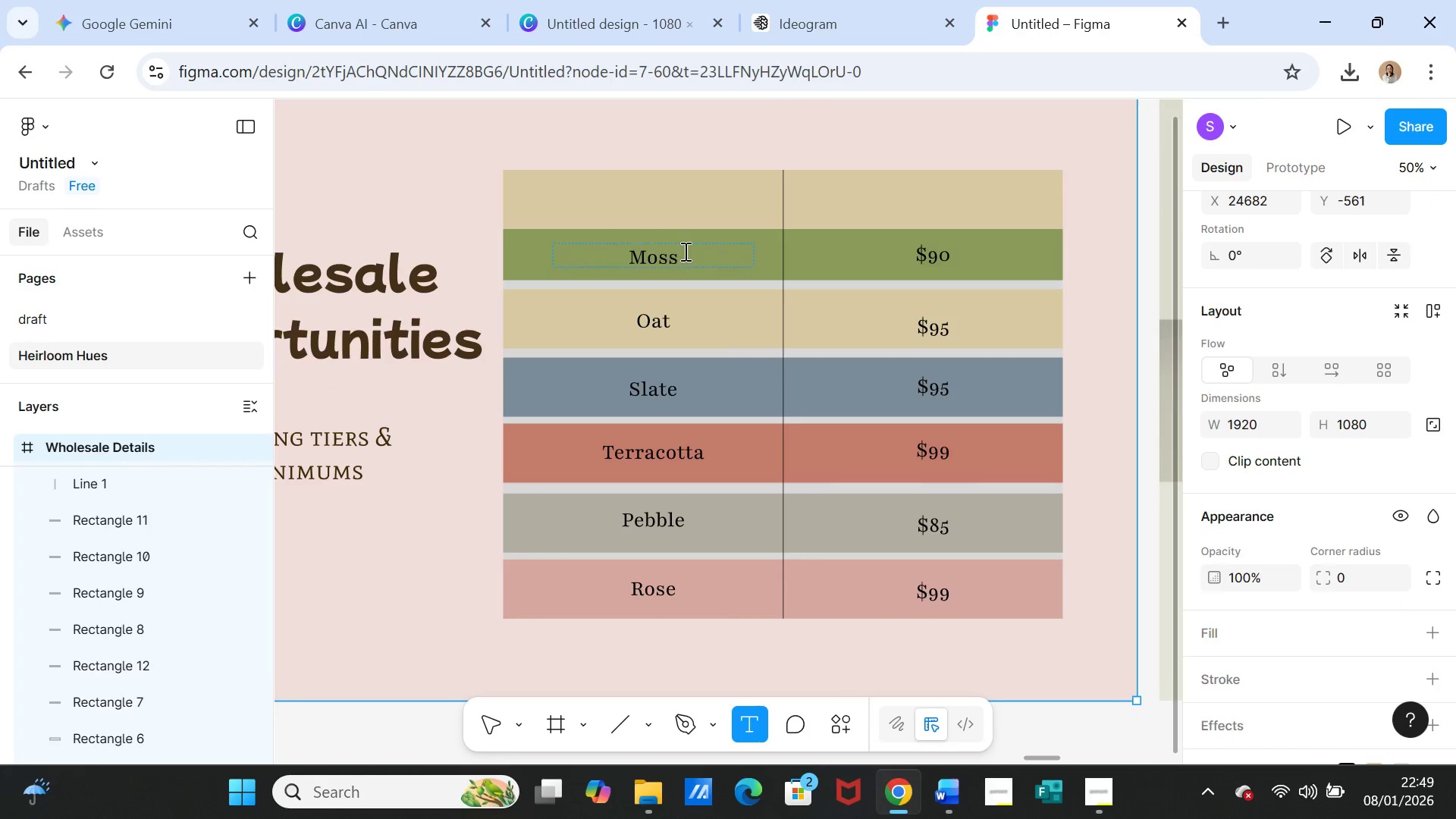 
key(Escape)
 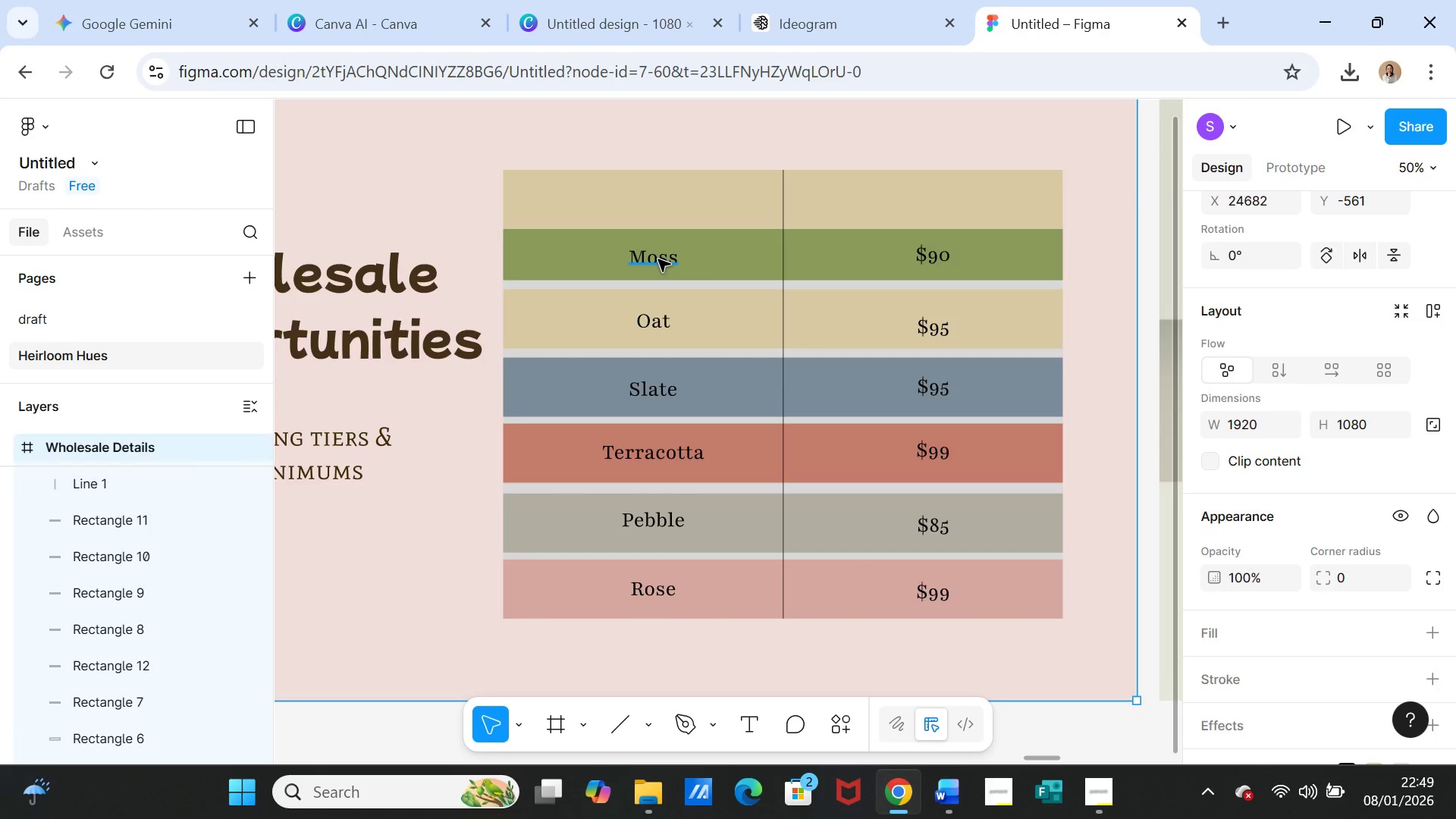 
left_click([658, 259])
 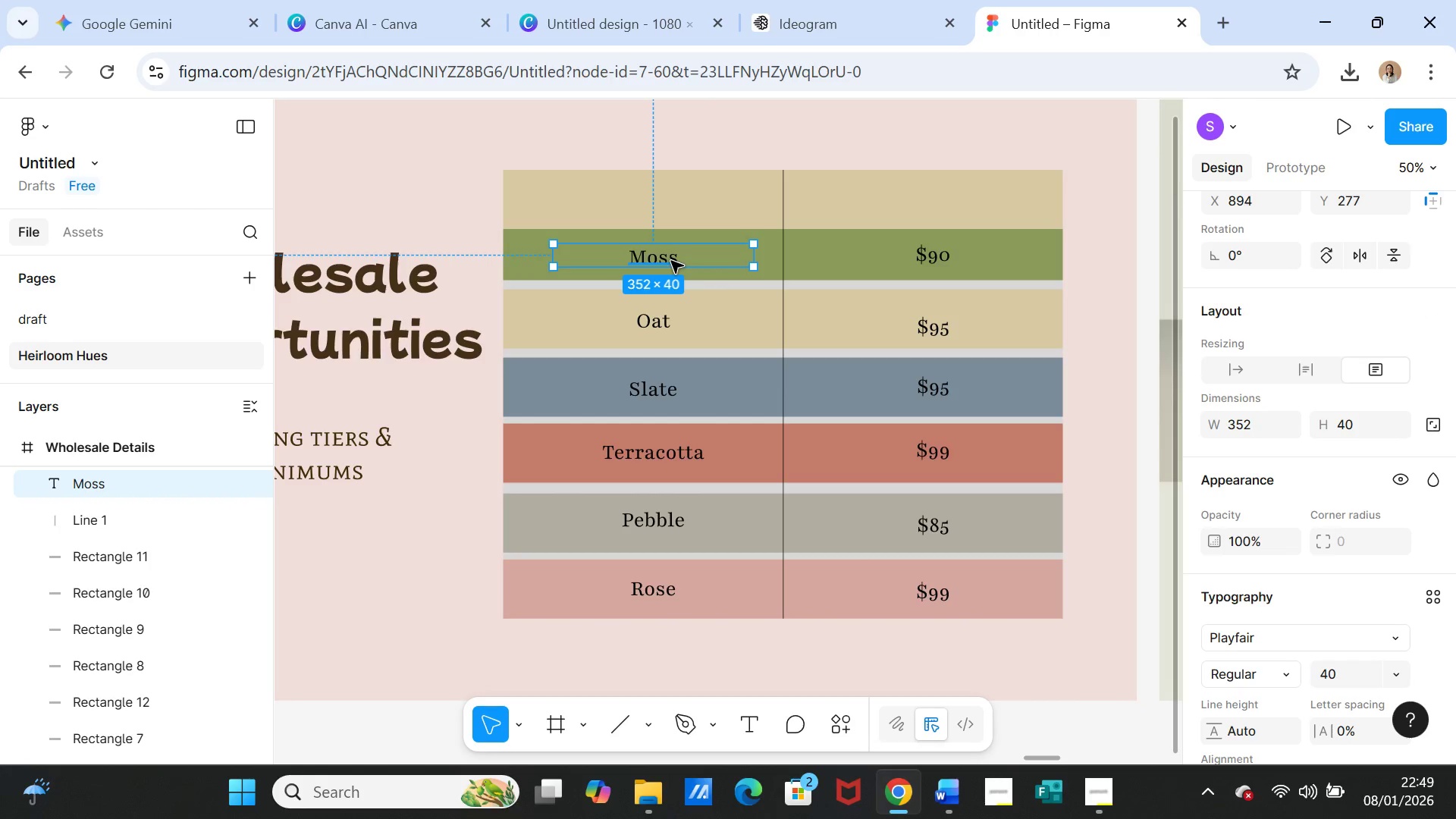 
key(Control+C)
 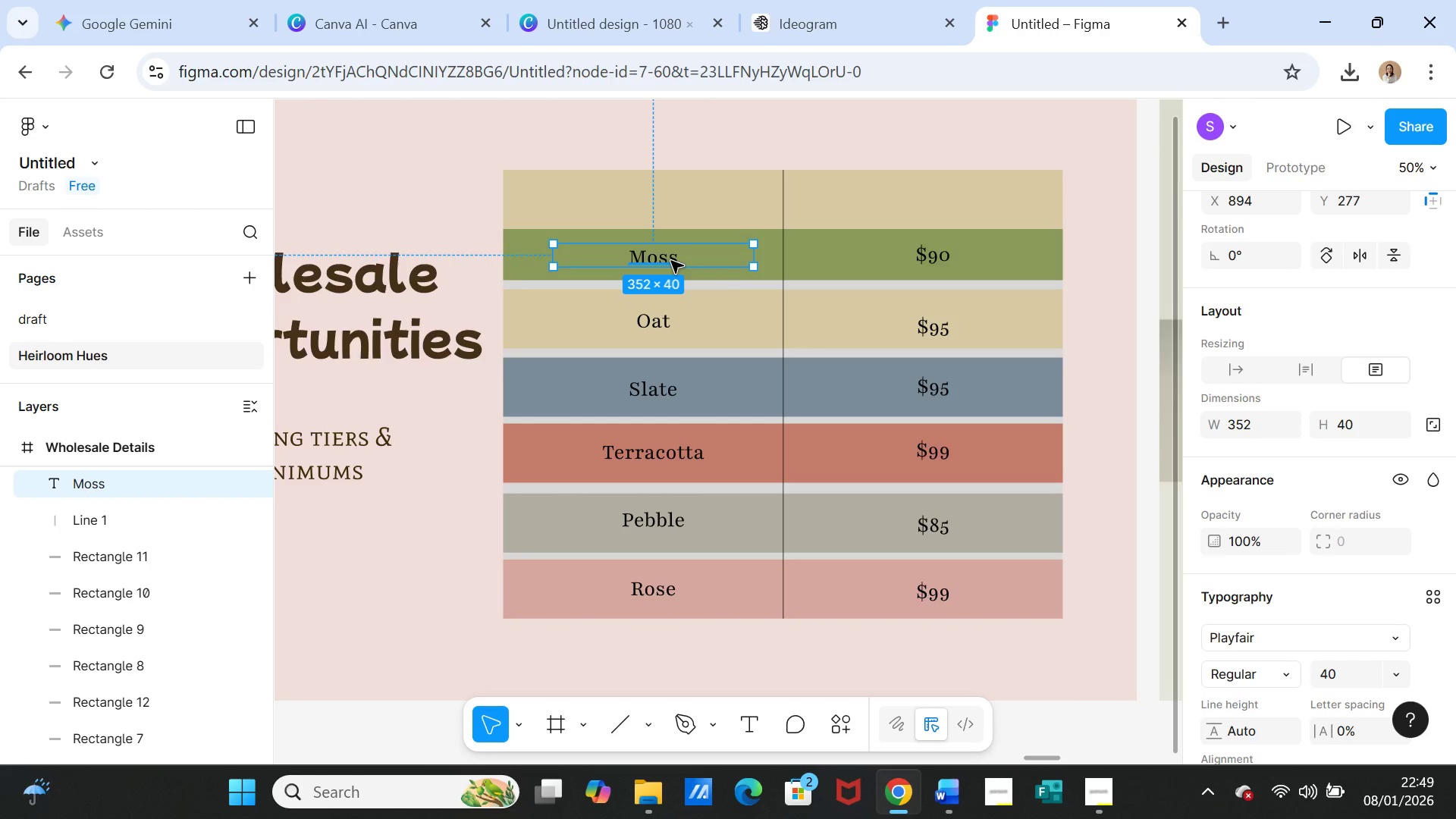 
key(Control+V)
 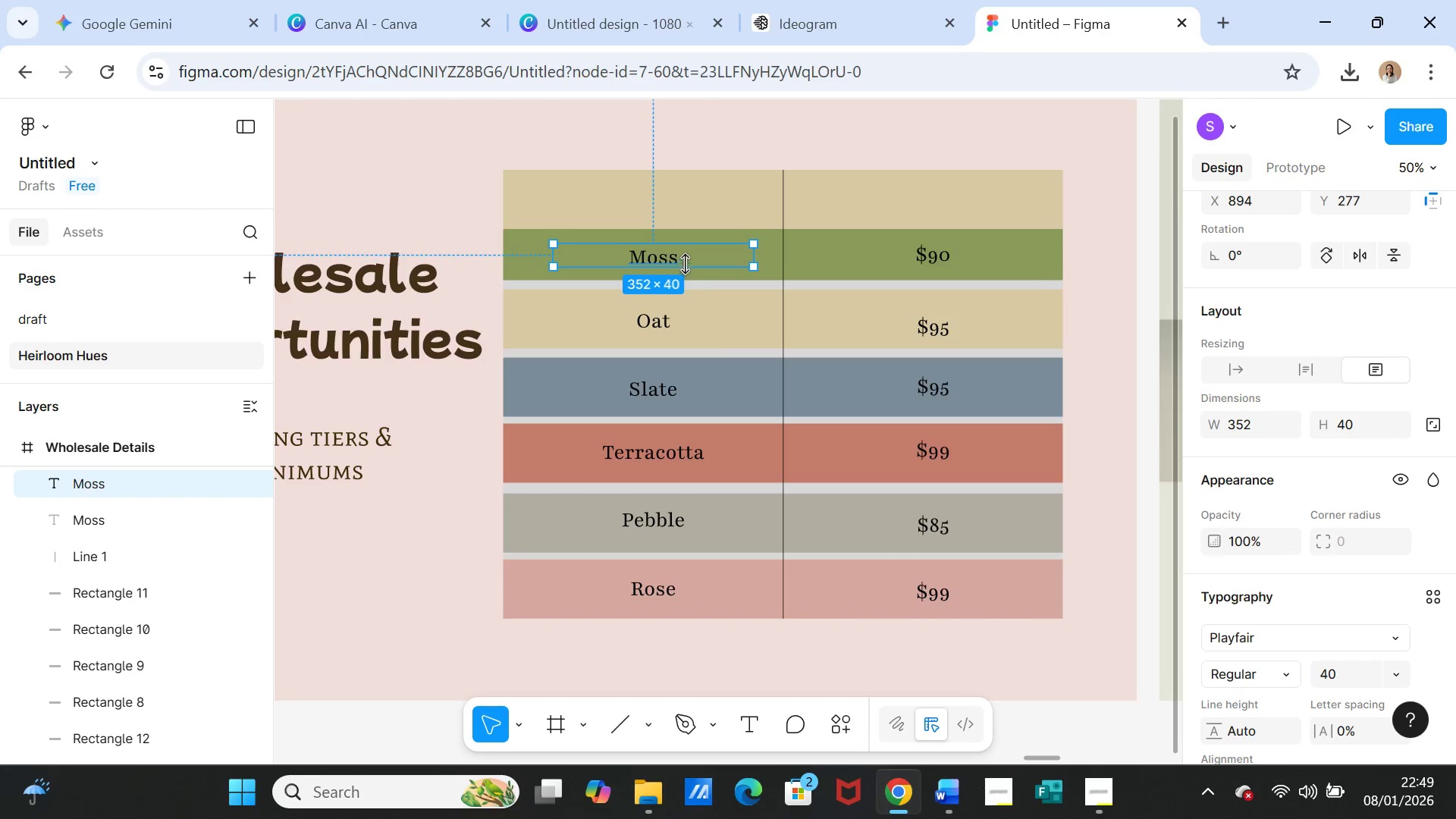 
left_click_drag(start_coordinate=[686, 257], to_coordinate=[691, 199])
 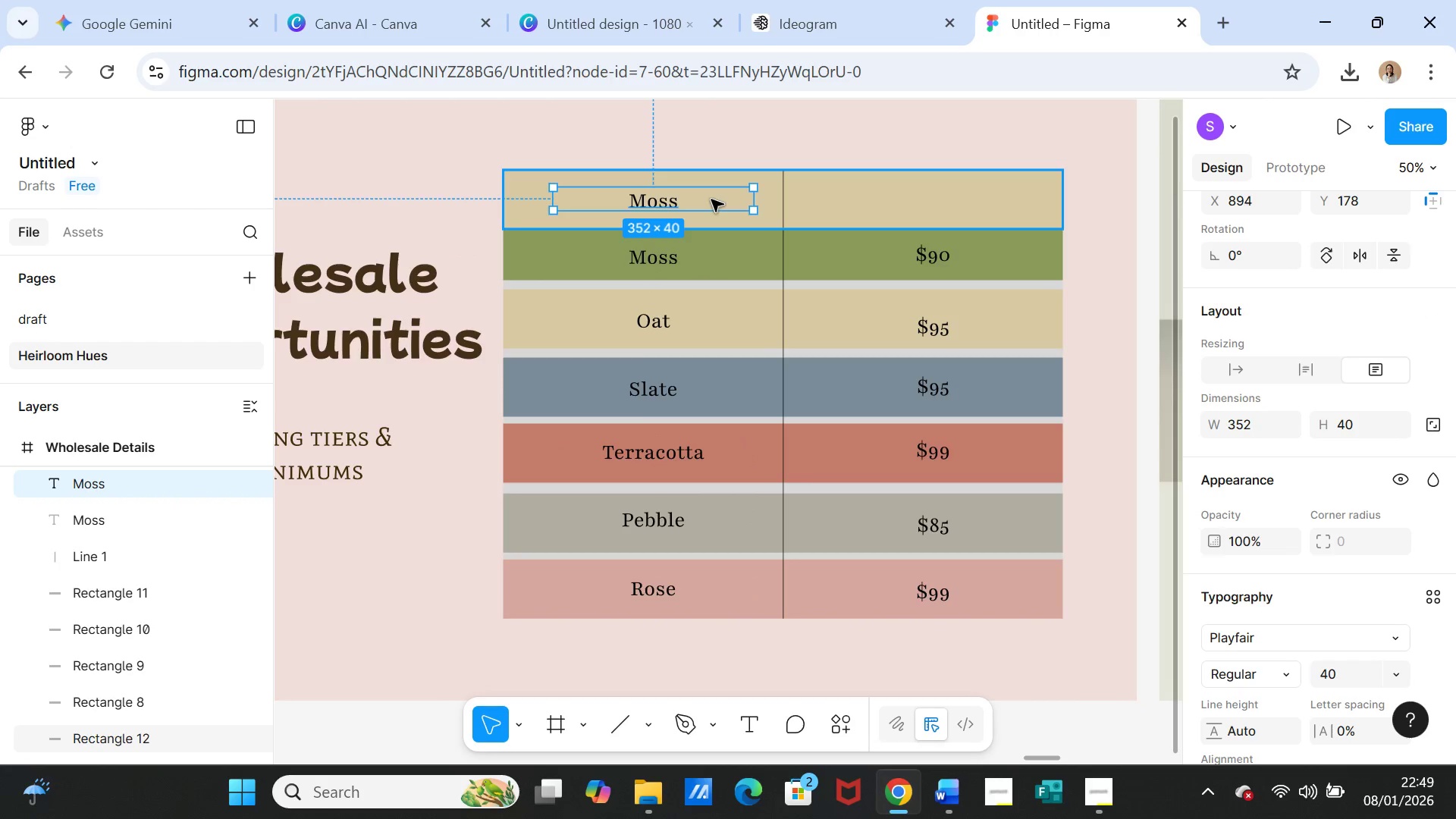 
key(Control+C)
 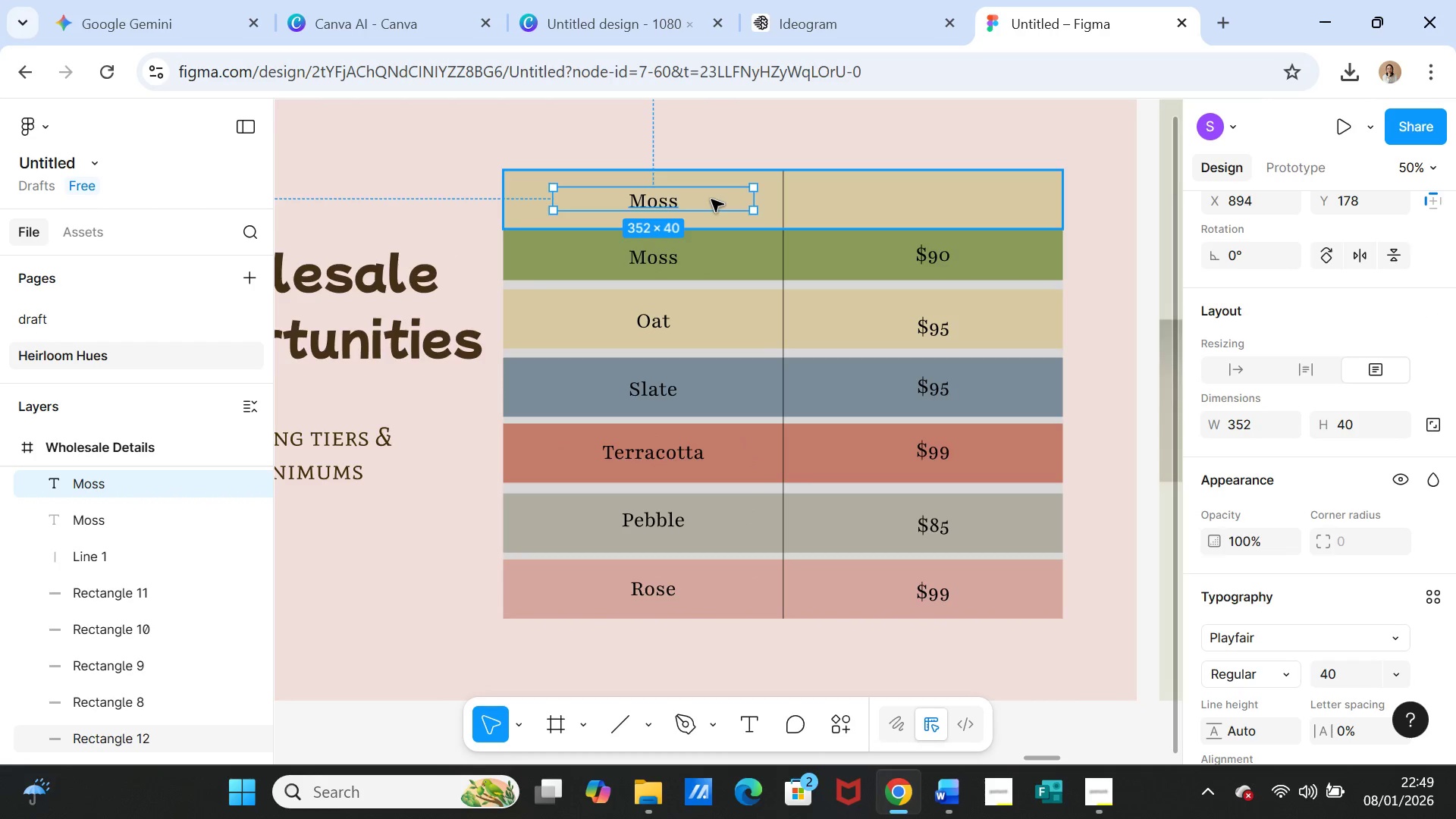 
key(Control+V)
 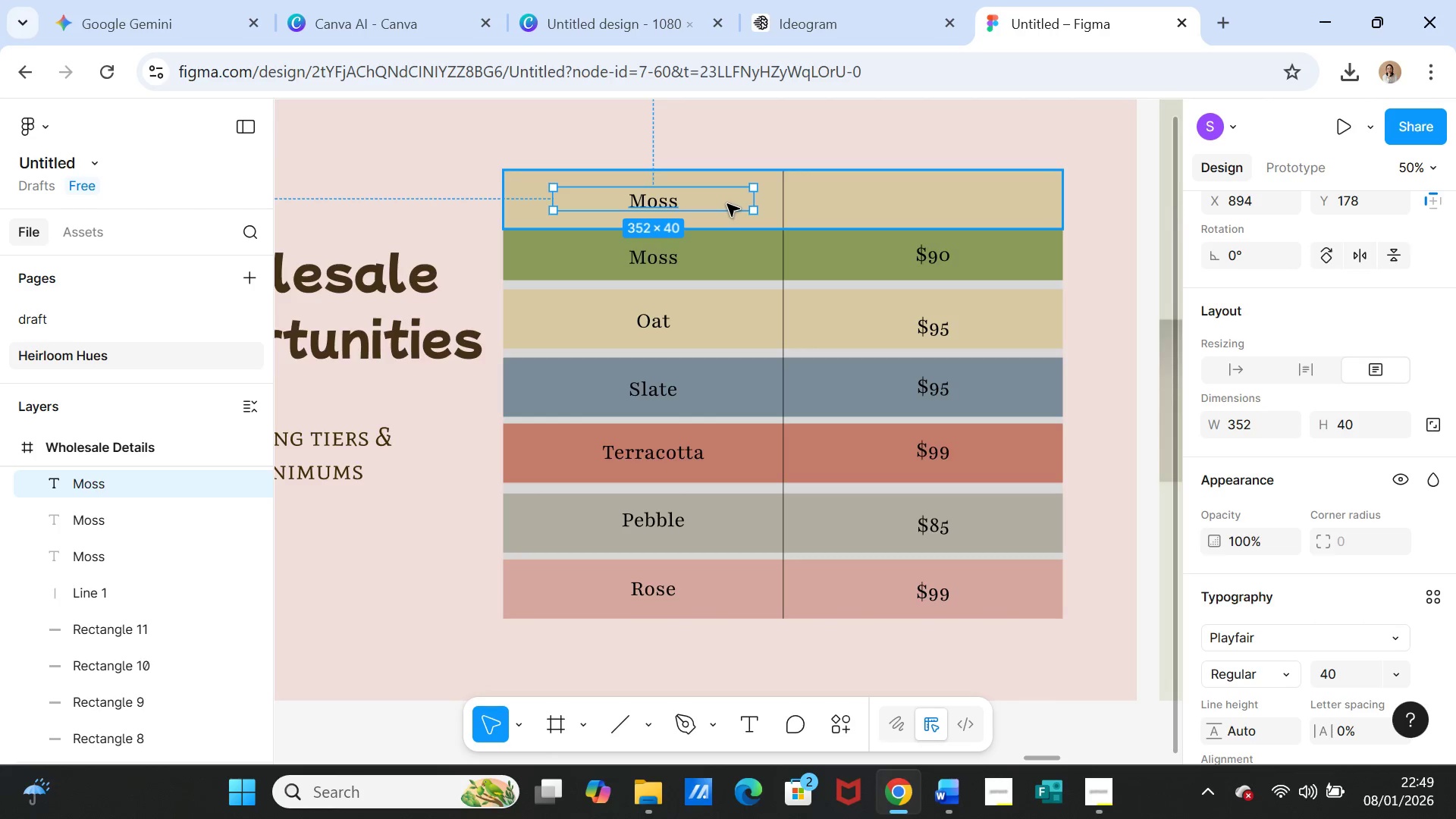 
left_click_drag(start_coordinate=[727, 204], to_coordinate=[1005, 202])
 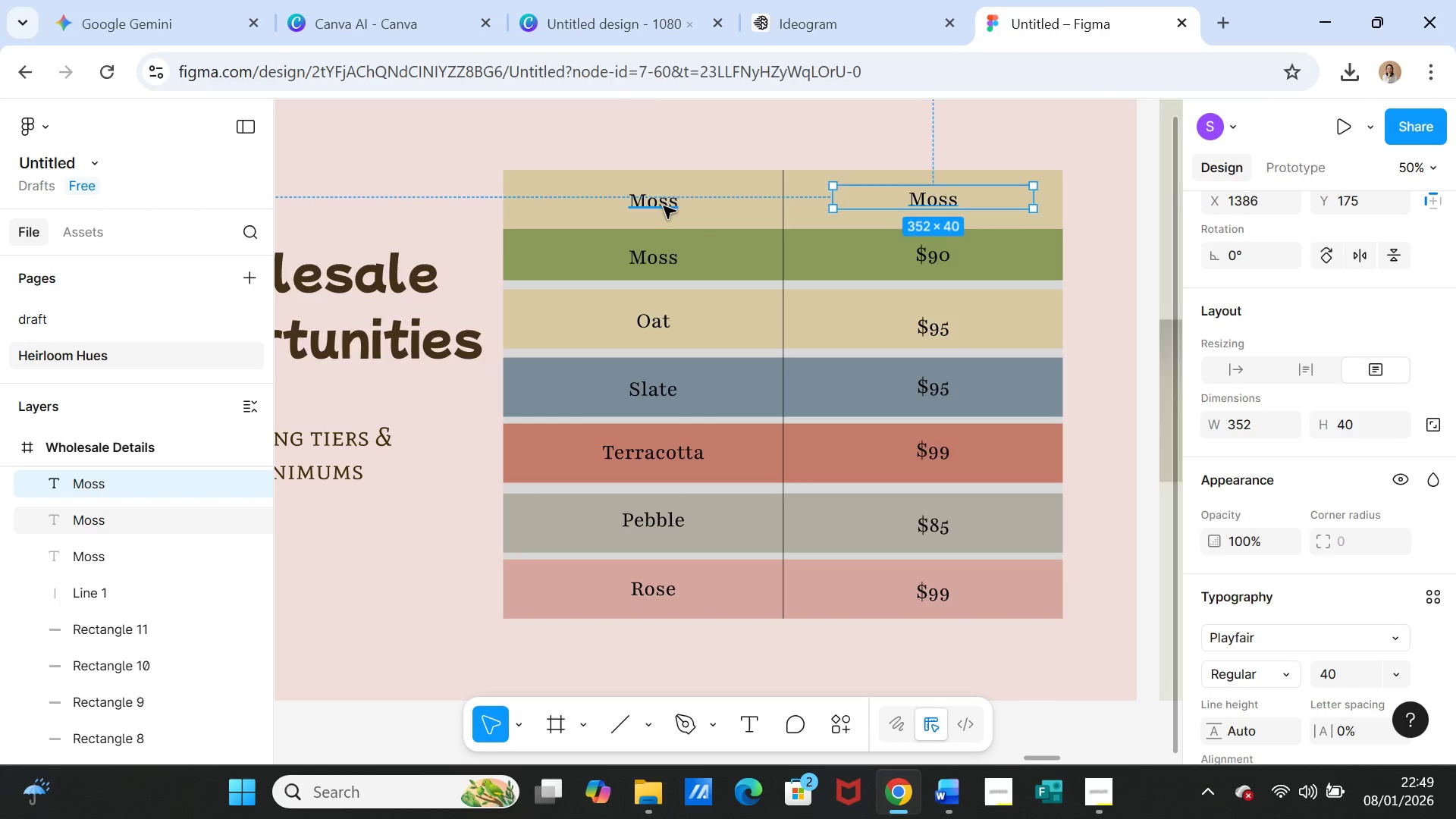 
double_click([664, 206])
 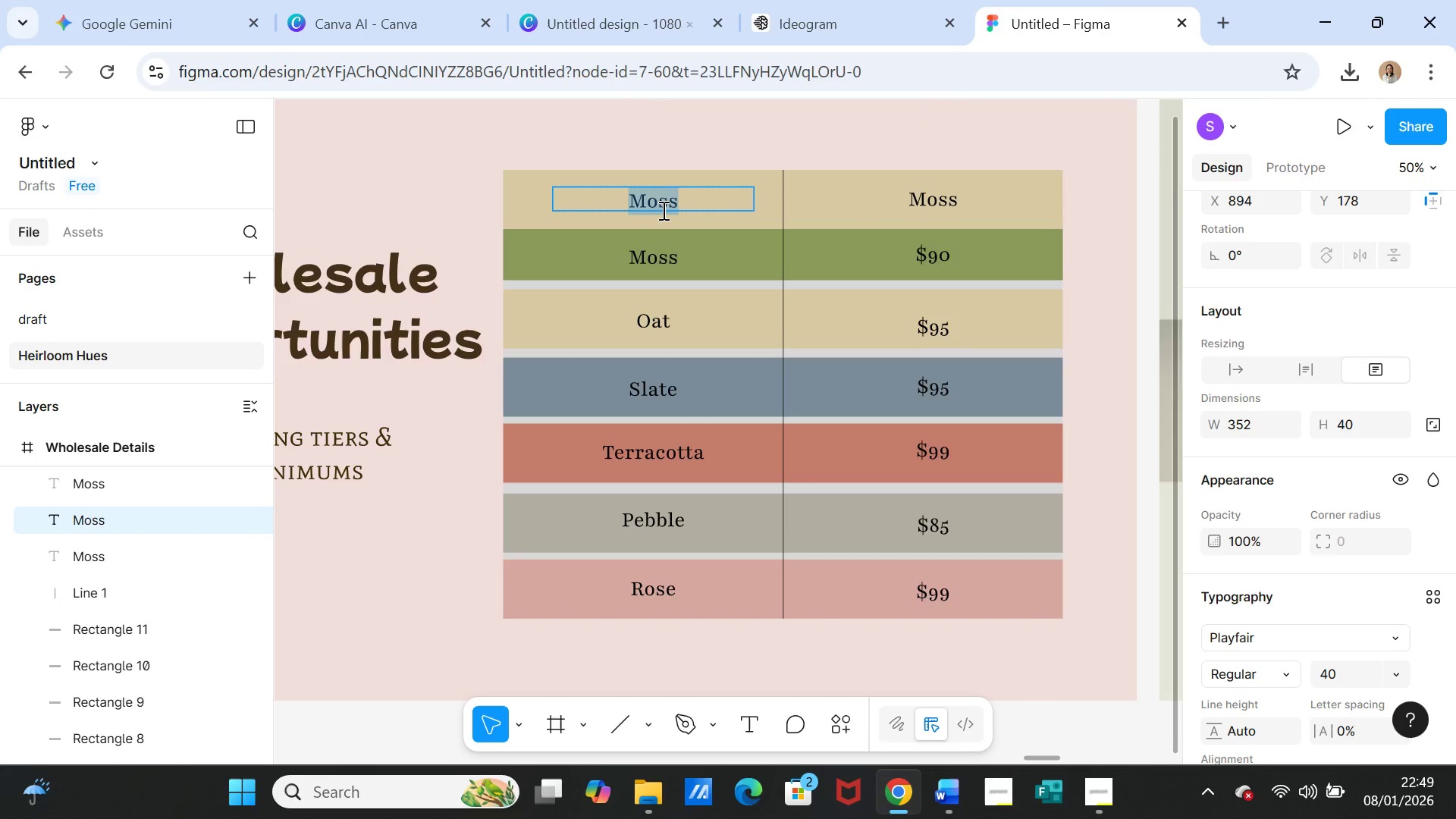 
type(Product)
 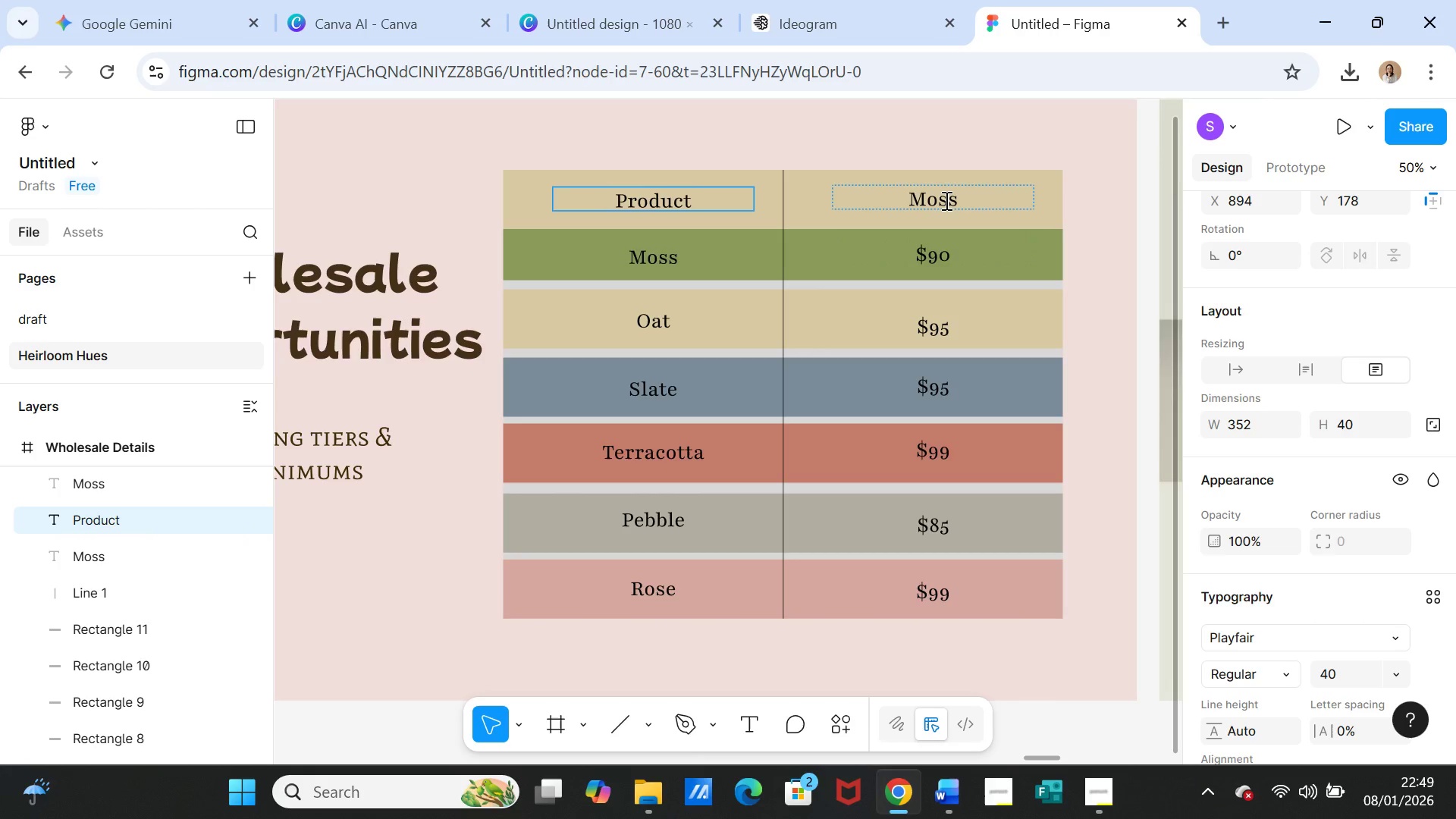 
double_click([949, 199])
 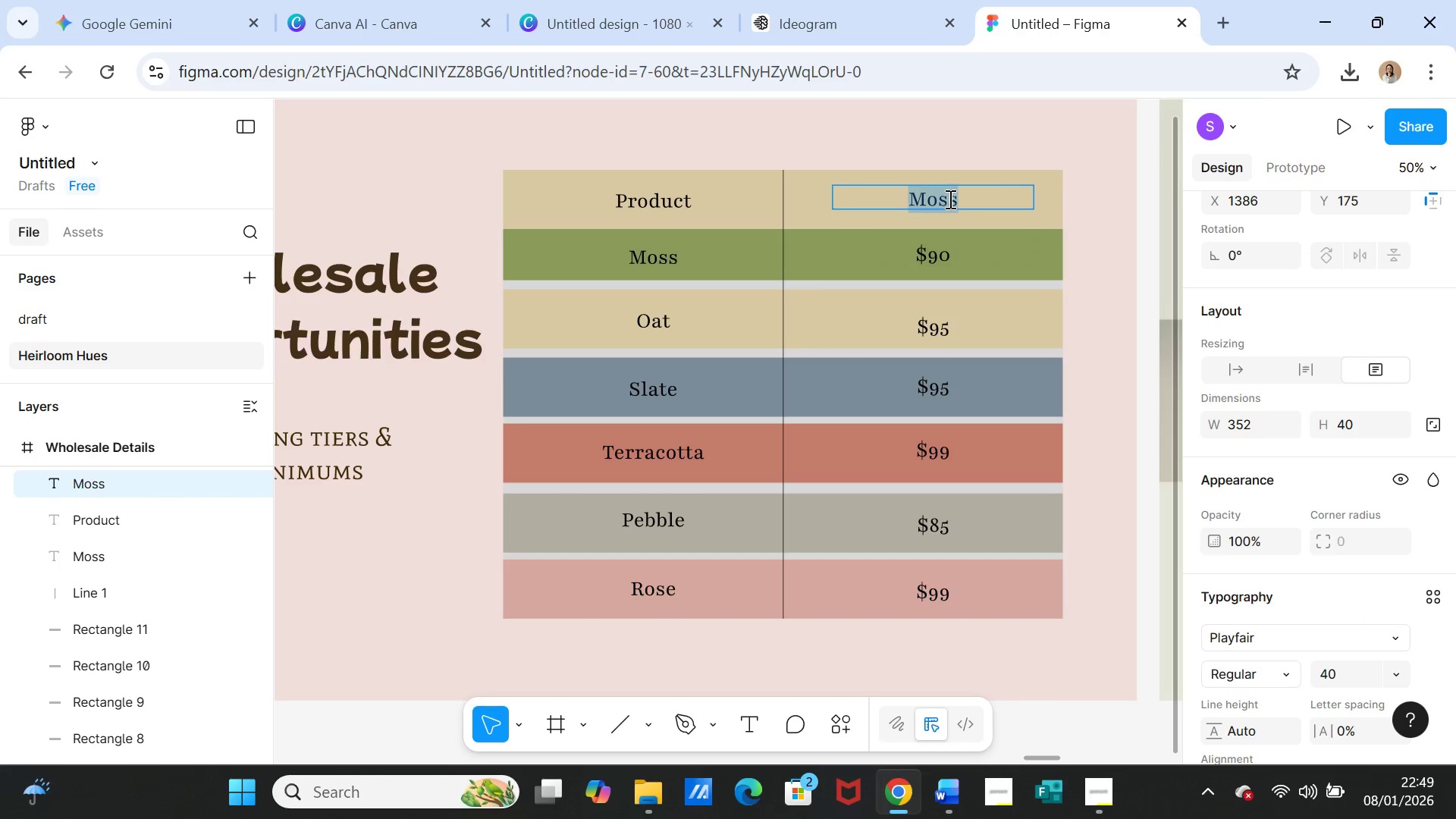 
type(Price)
 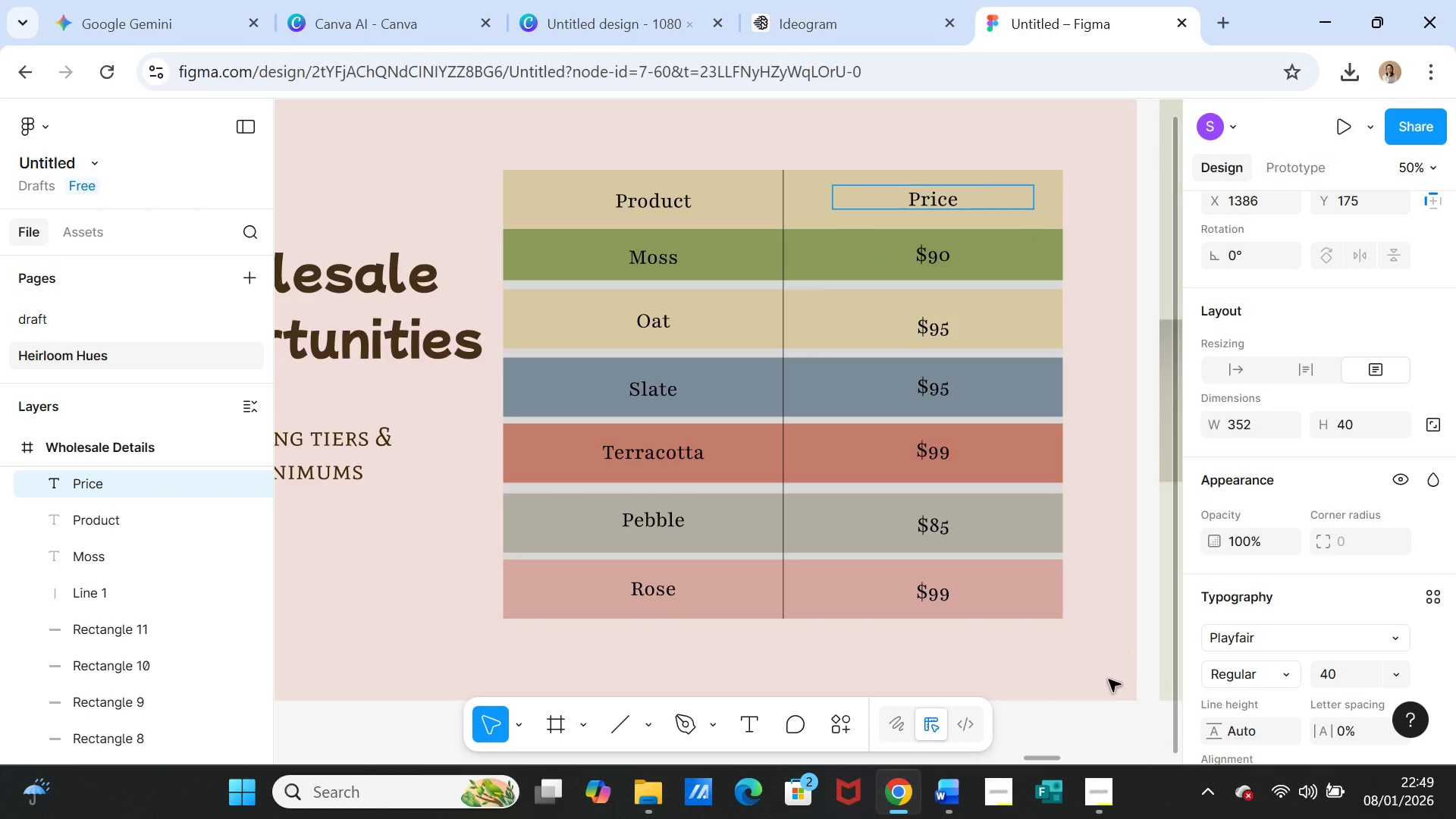 
left_click([1099, 673])
 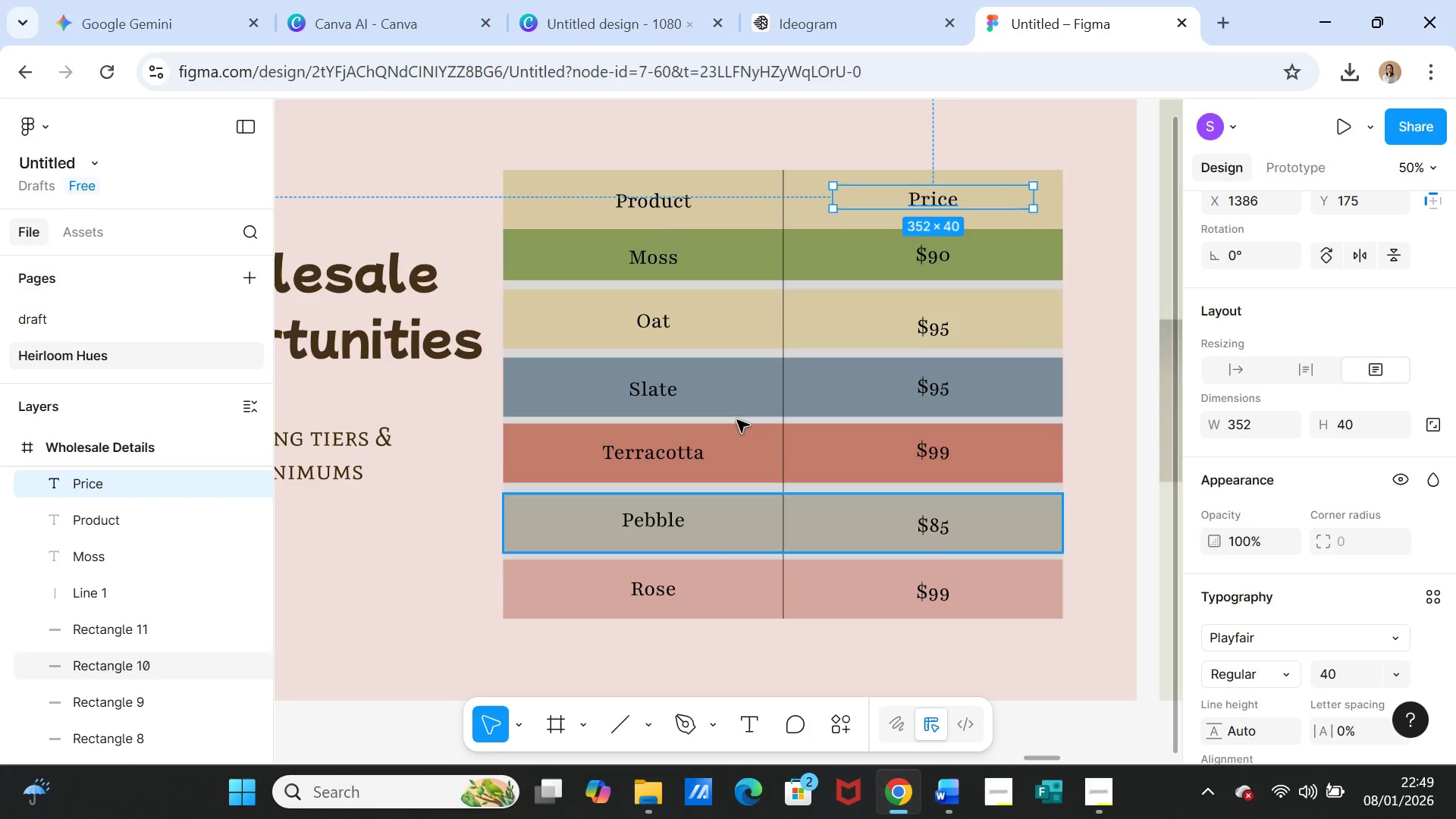 
double_click([664, 203])
 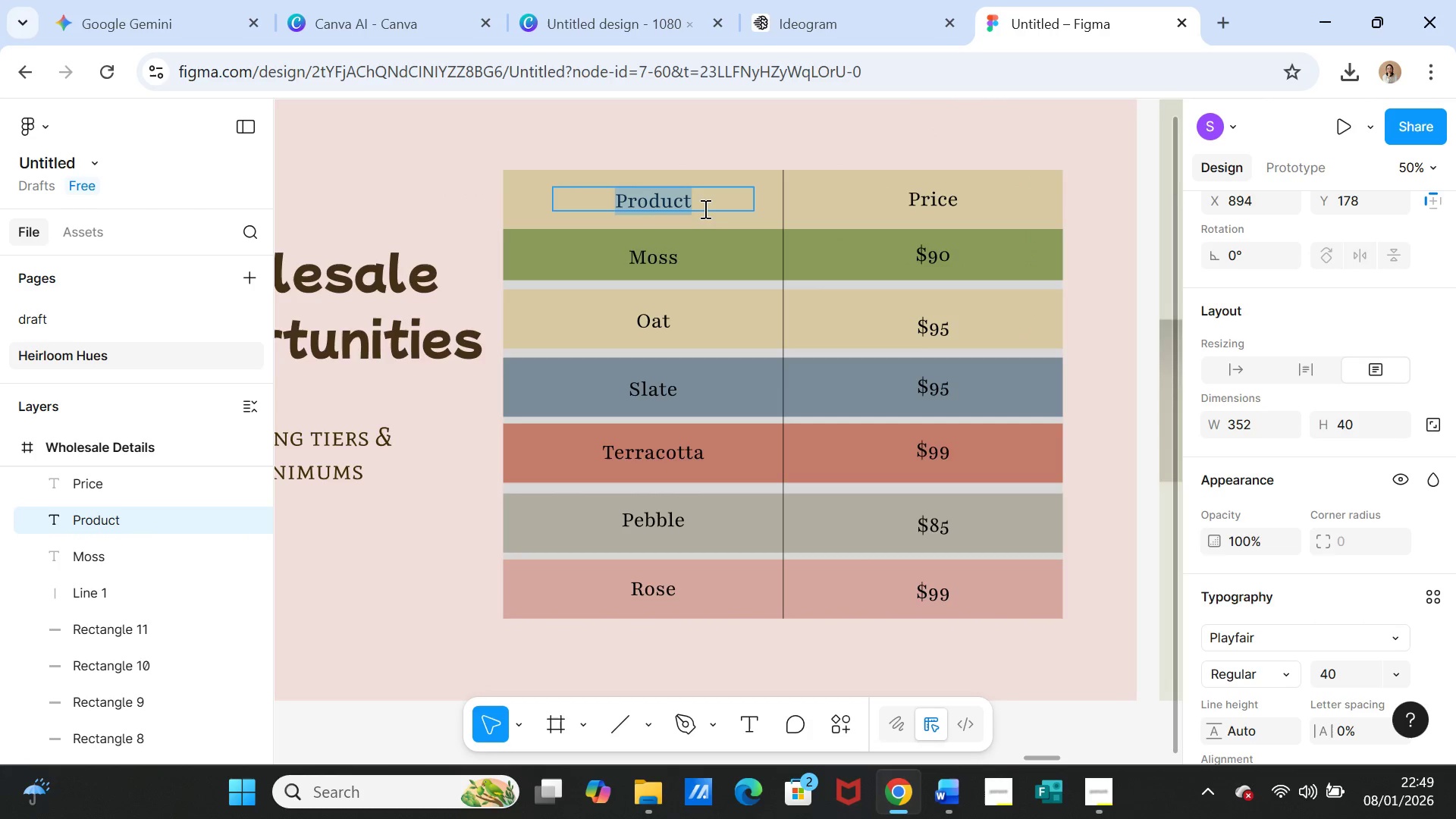 
left_click([704, 209])
 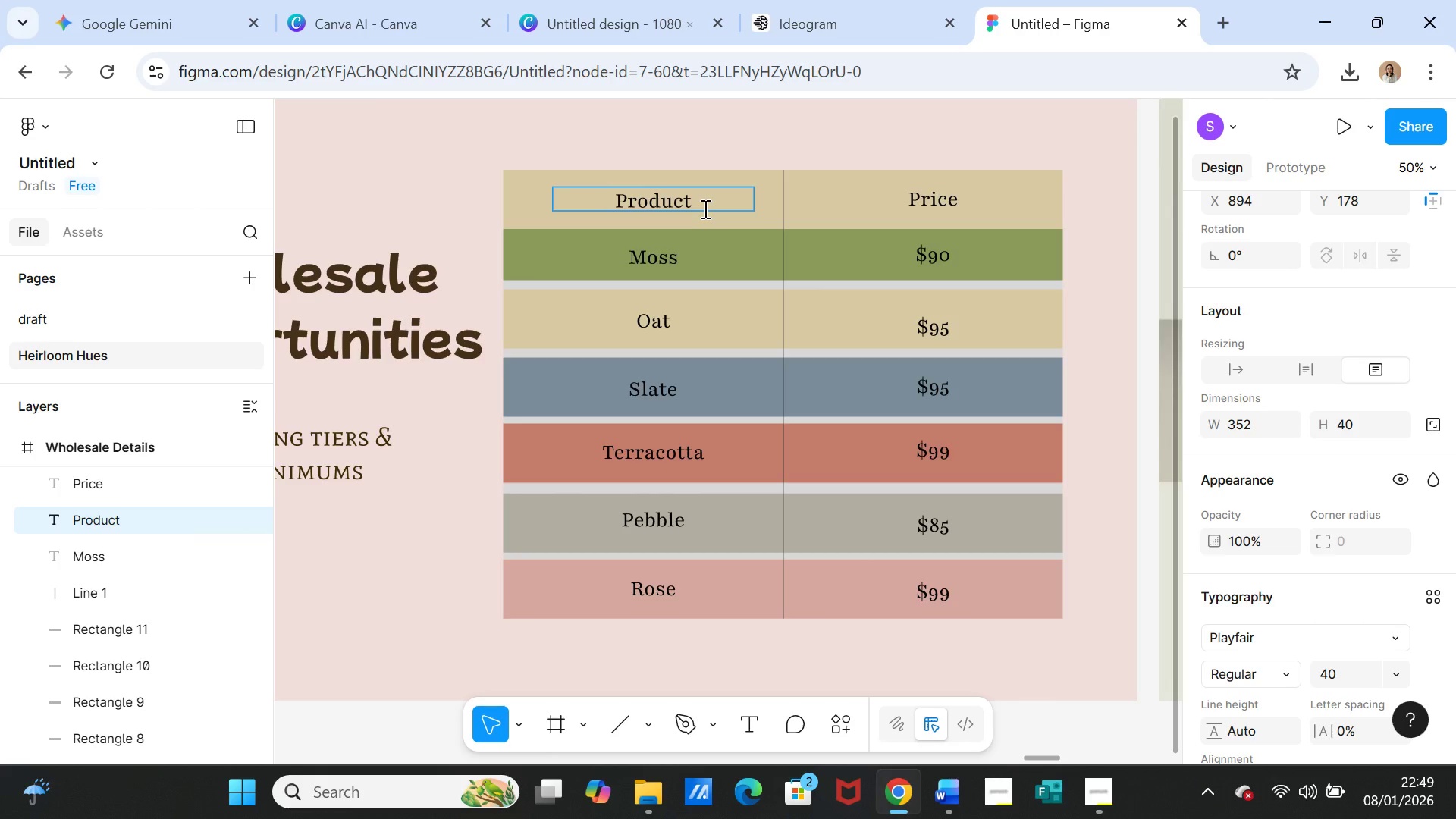 
type( Name)
 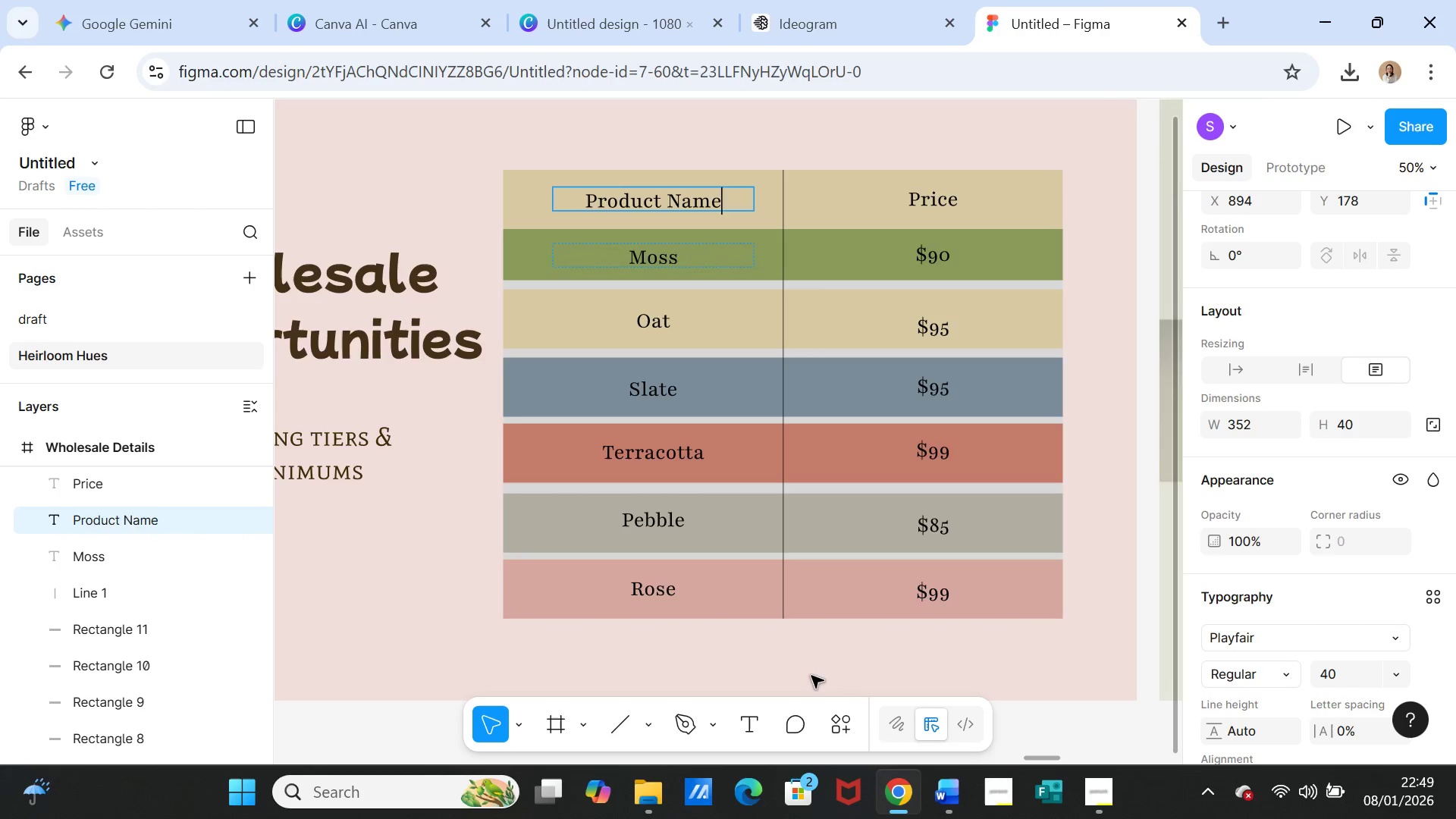 
left_click([811, 676])
 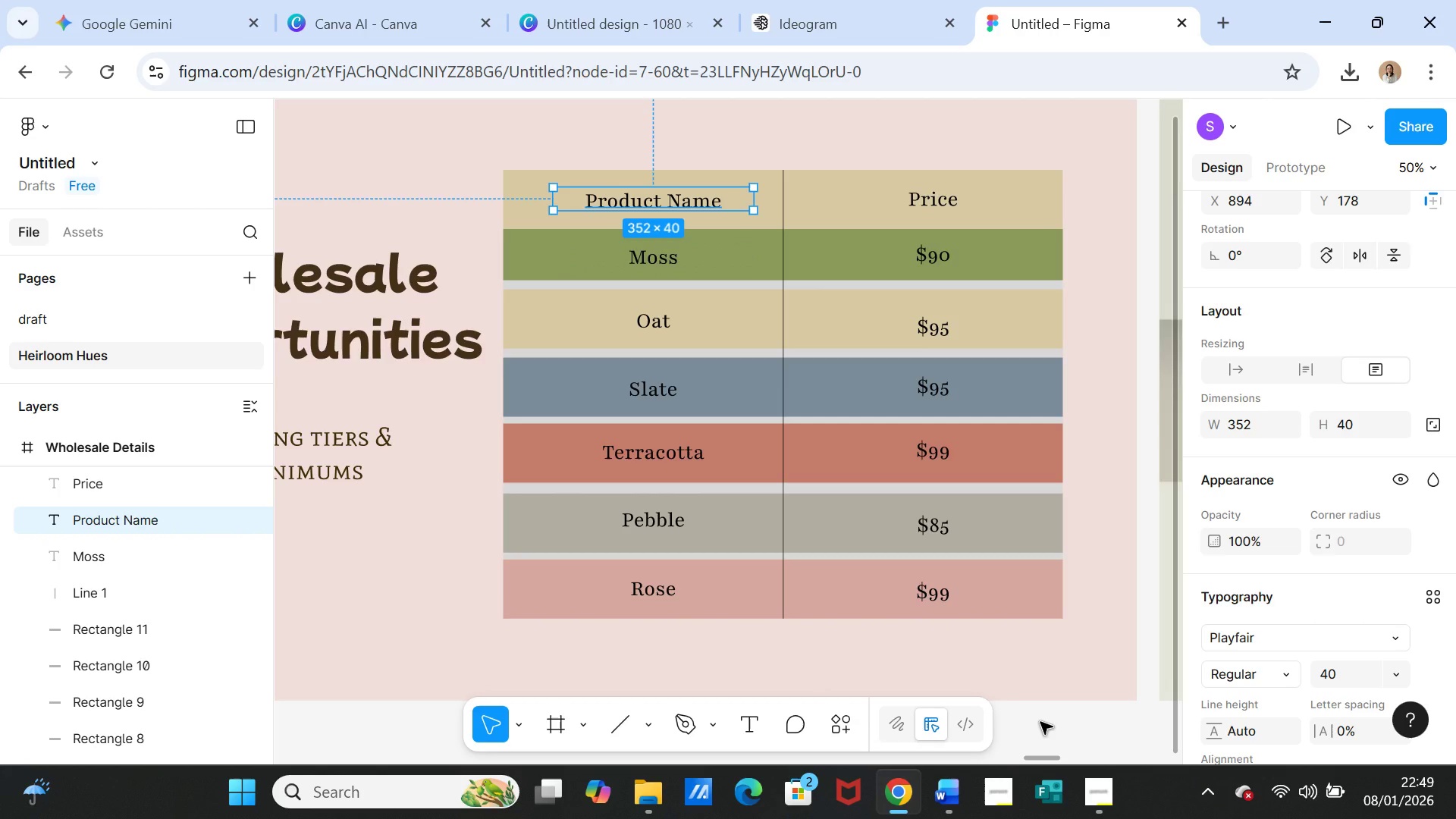 
key(Minus)
 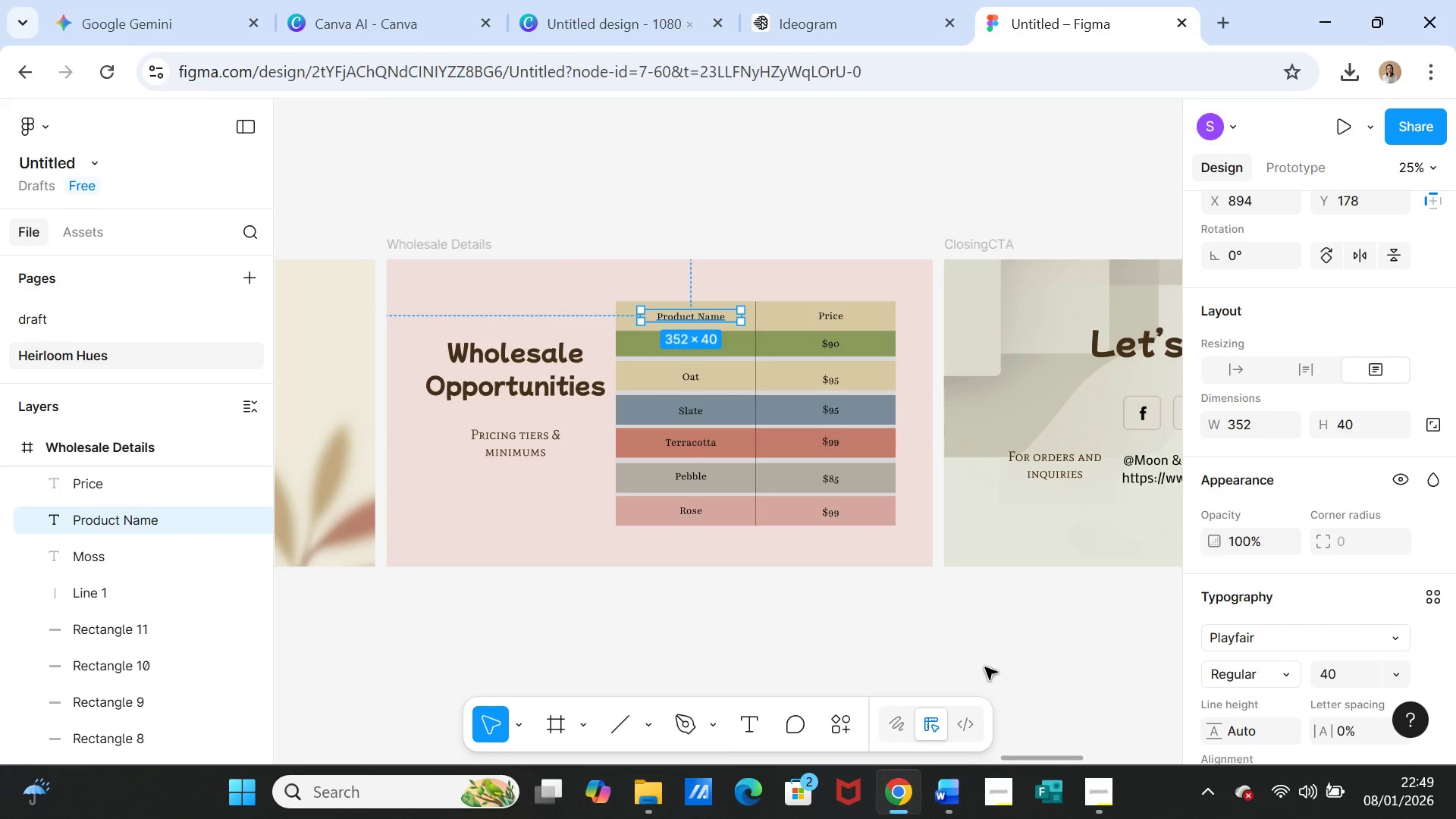 
left_click([975, 665])
 